 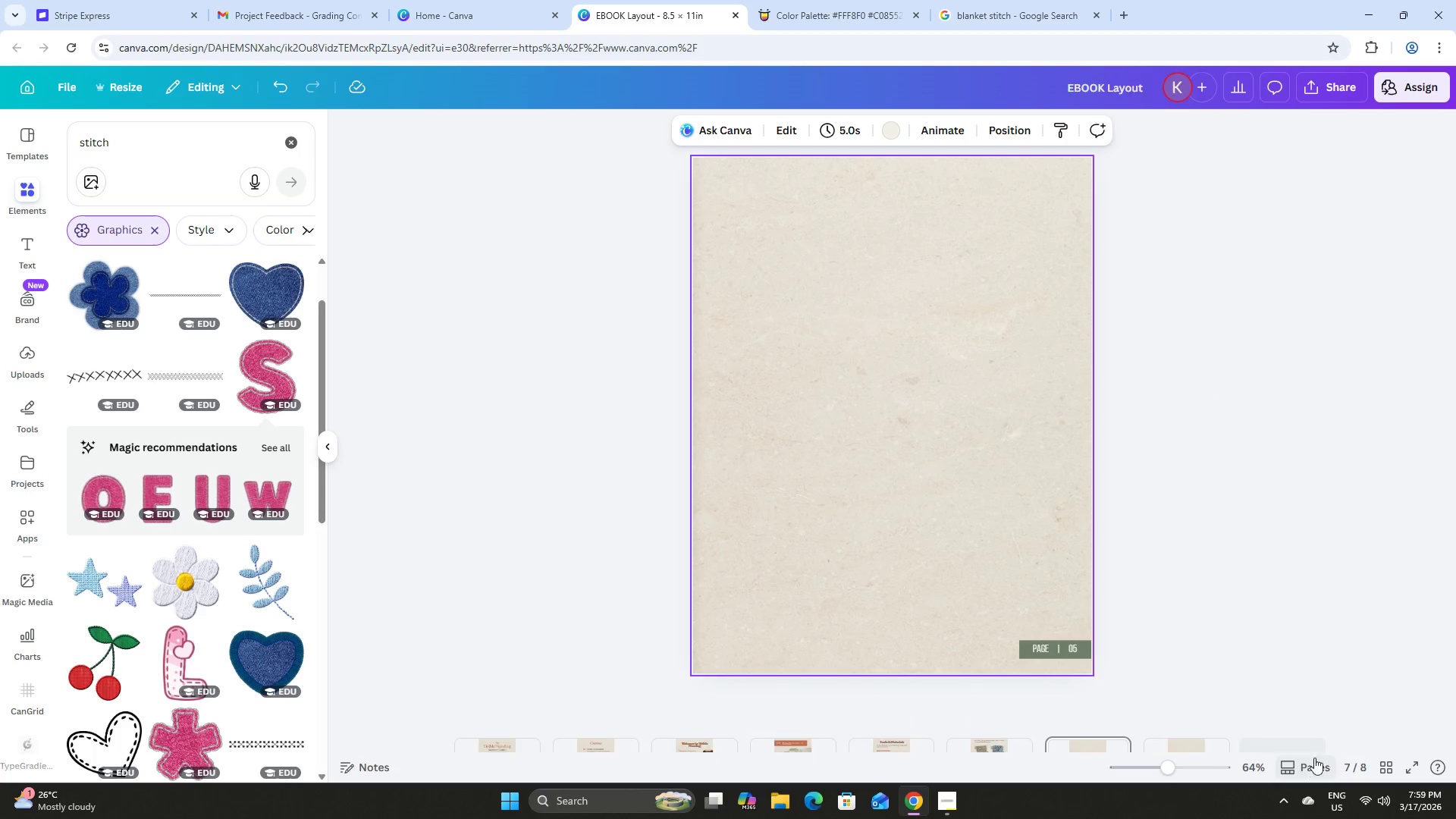 
scroll: coordinate [919, 541], scroll_direction: up, amount: 8.0
 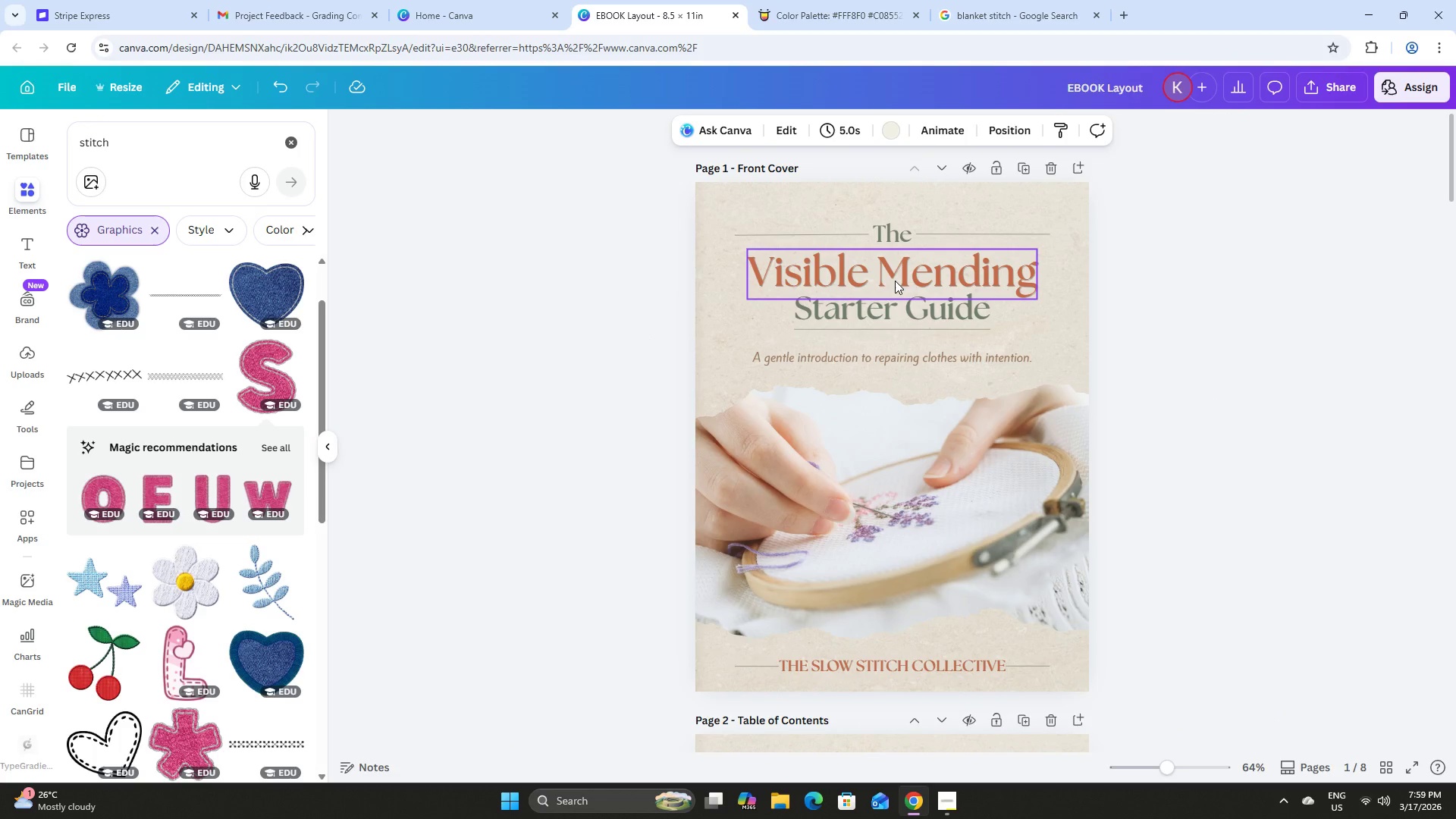 
scroll: coordinate [888, 279], scroll_direction: down, amount: 7.0
 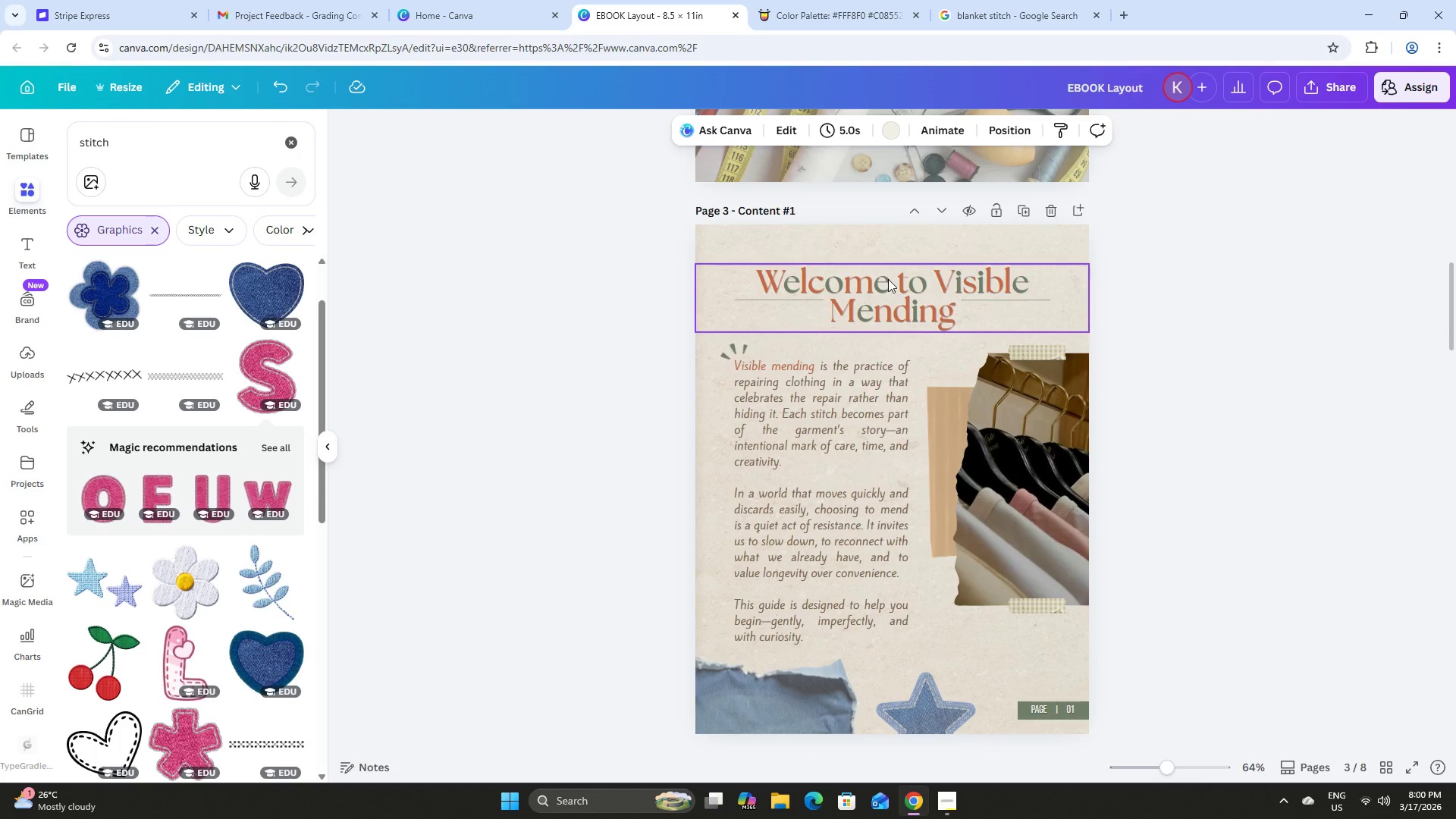 
left_click([888, 279])
 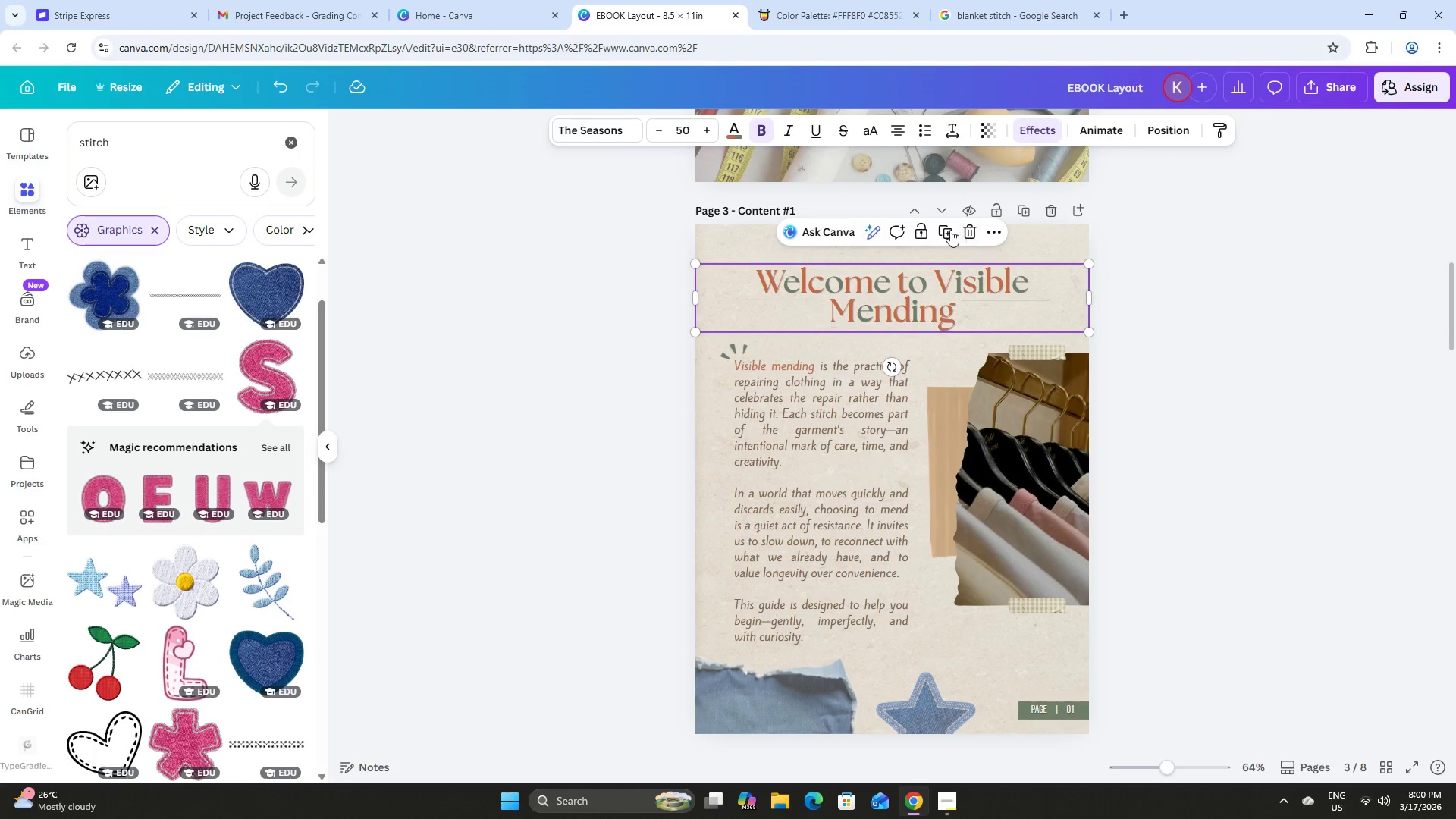 
left_click([947, 230])
 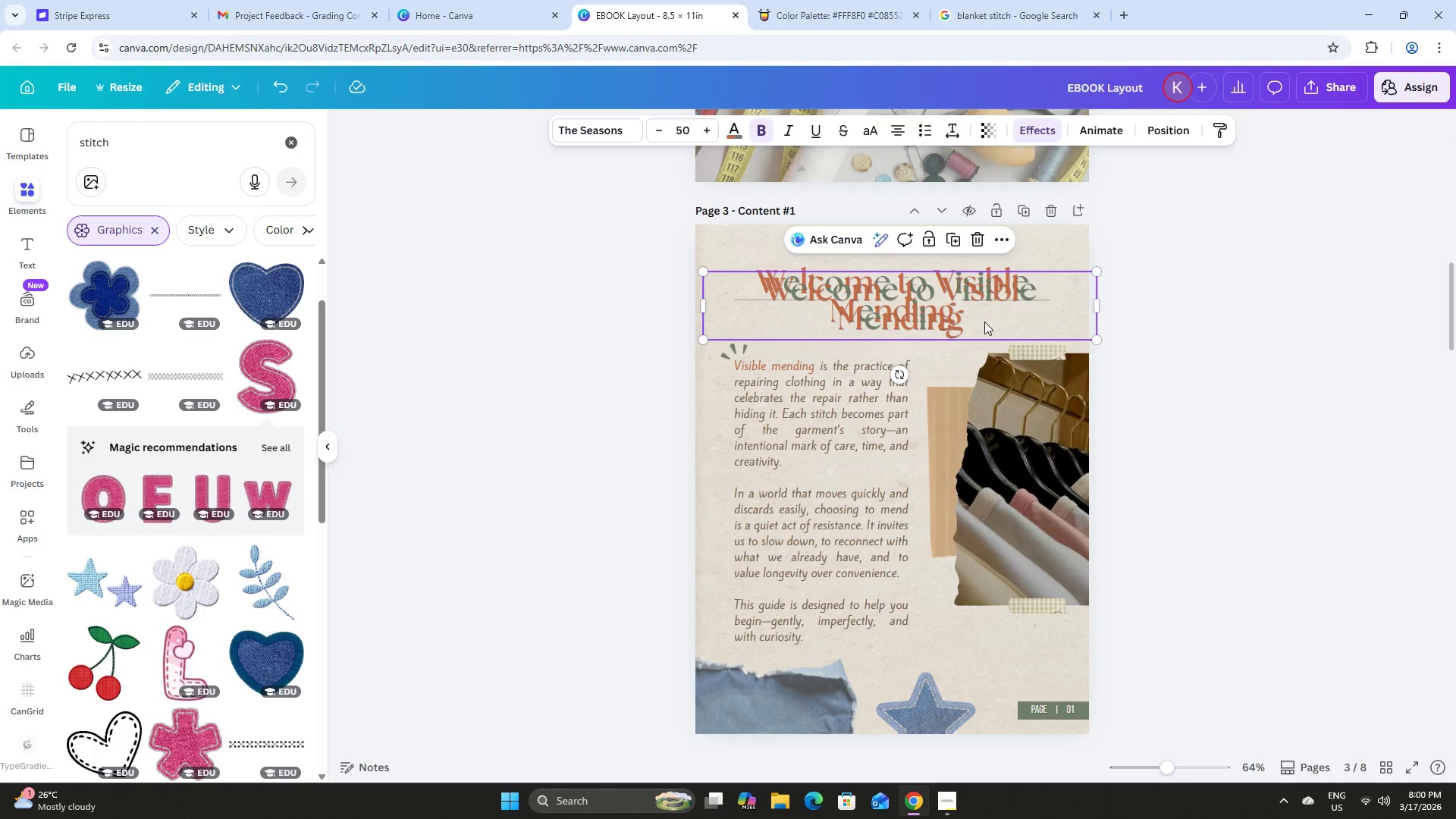 
left_click_drag(start_coordinate=[981, 312], to_coordinate=[955, 434])
 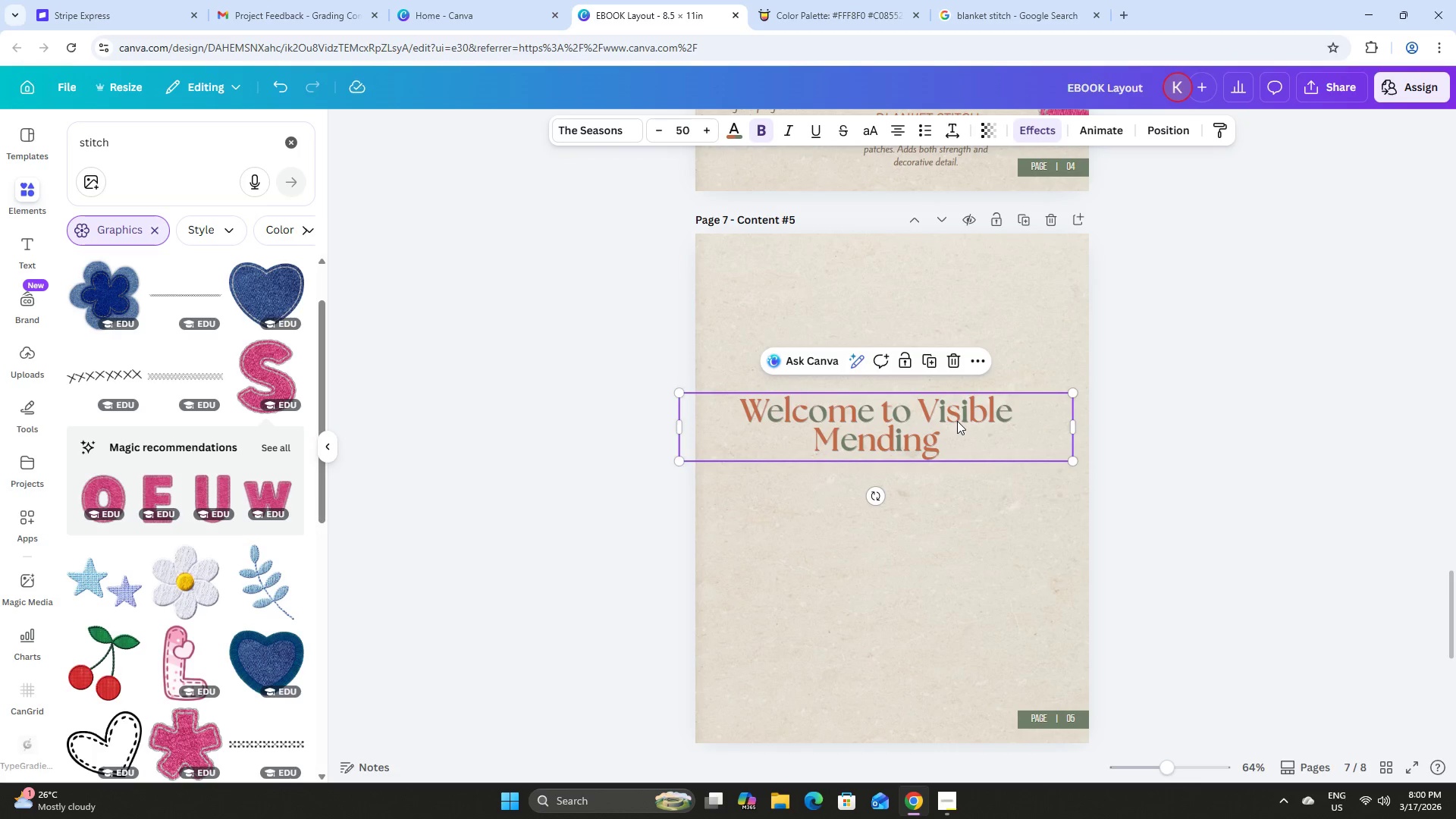 
scroll: coordinate [959, 334], scroll_direction: down, amount: 18.0
 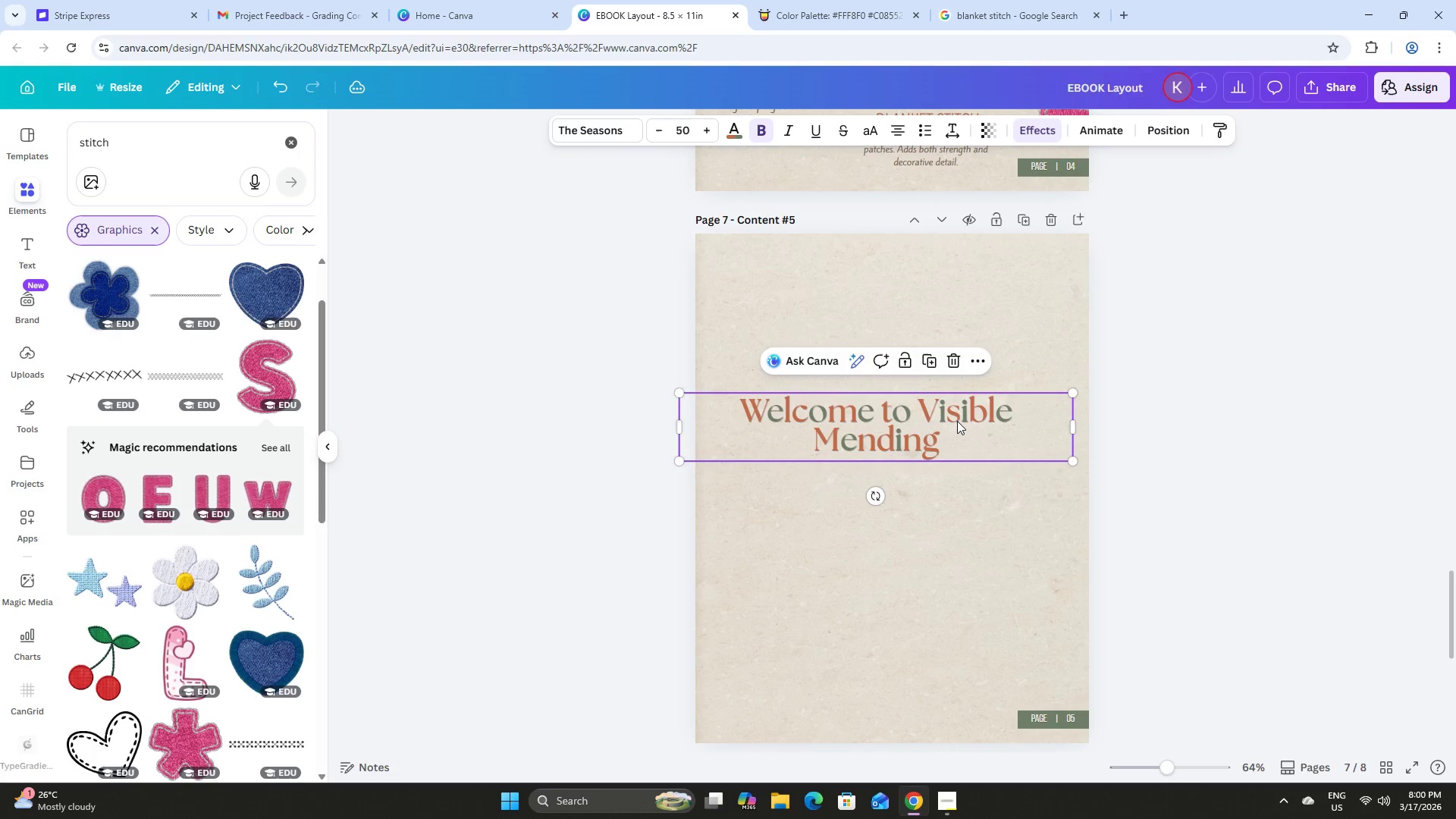 
left_click_drag(start_coordinate=[966, 420], to_coordinate=[983, 301])
 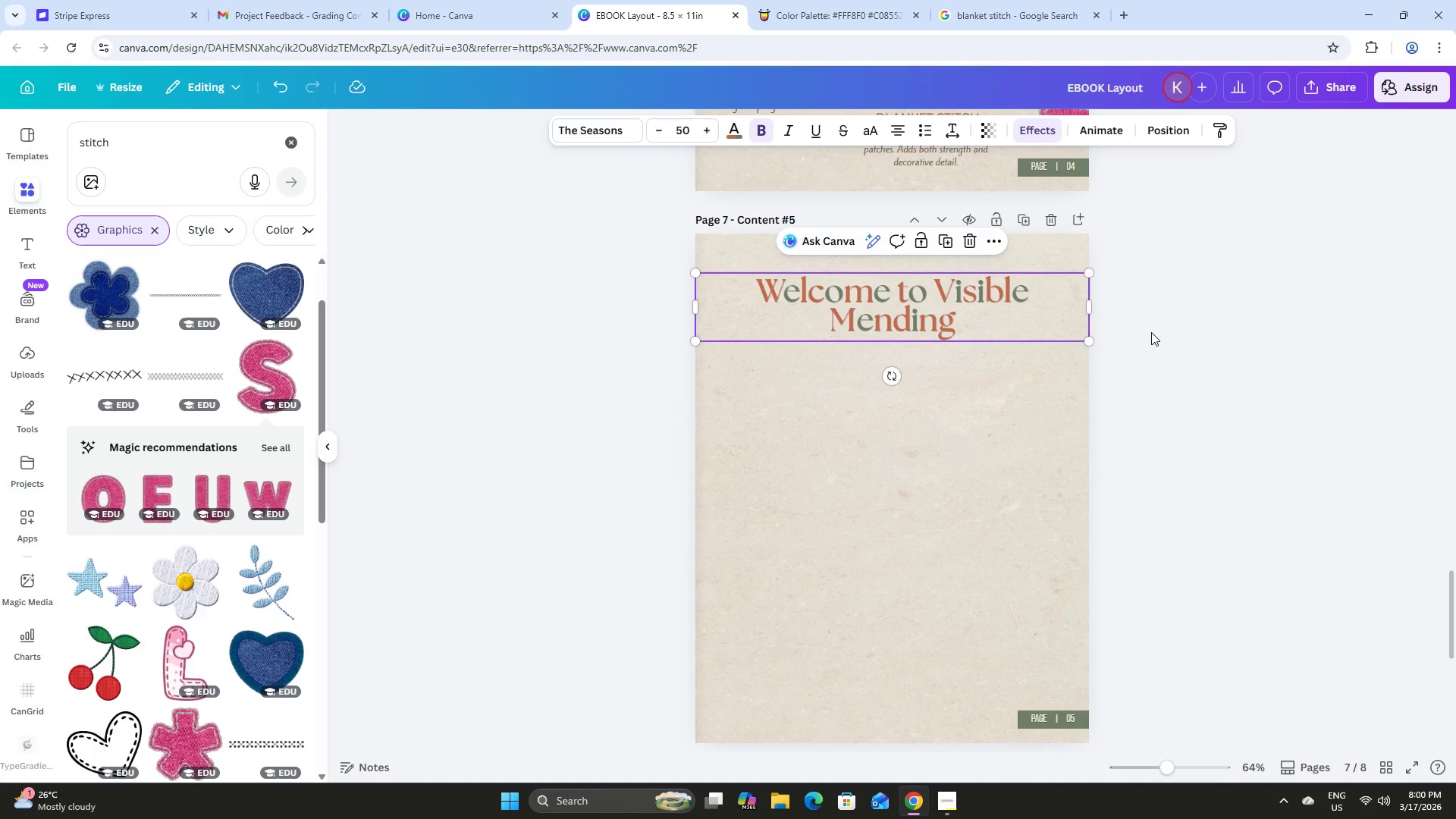 
wait(6.19)
 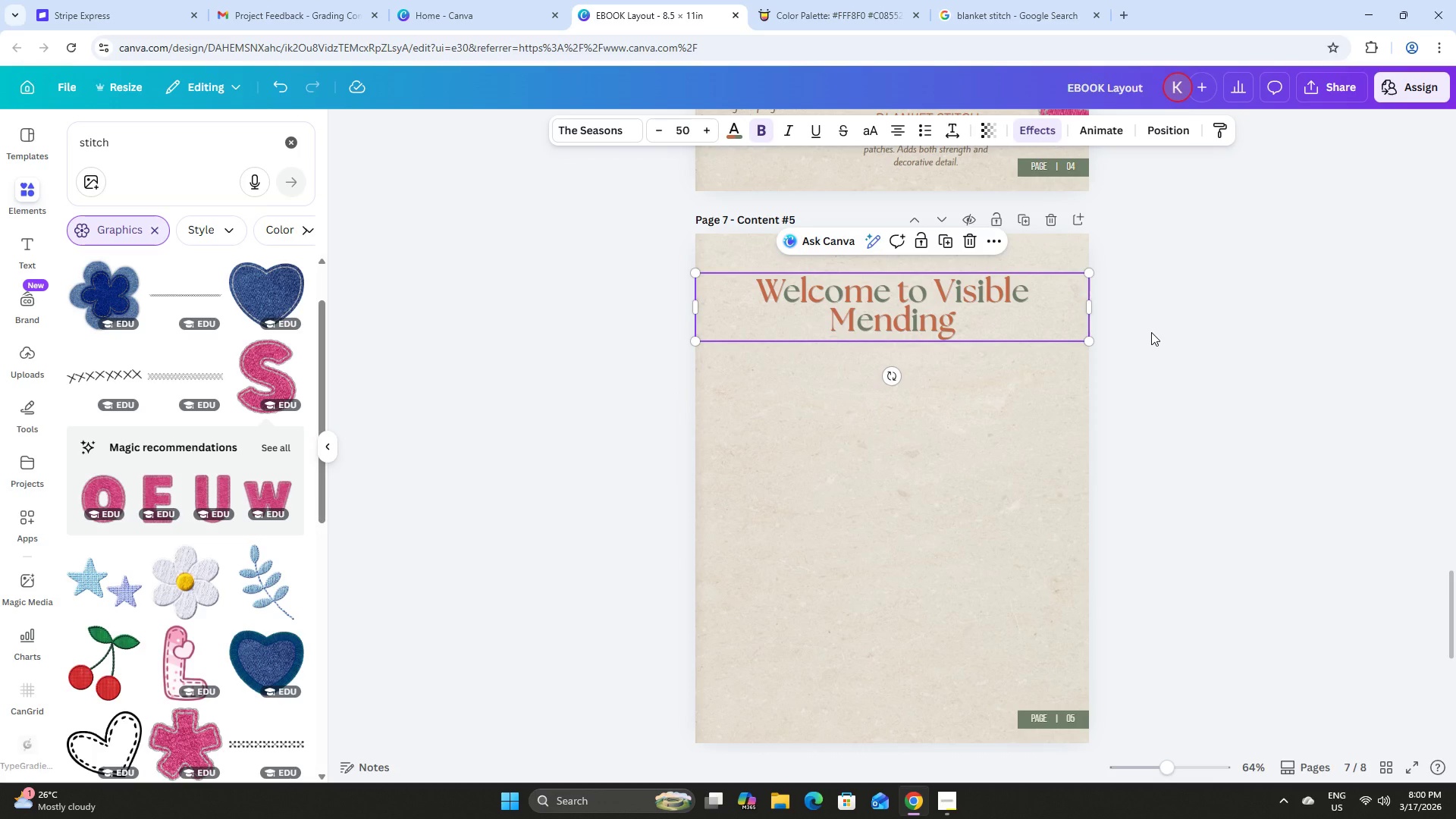 
scroll: coordinate [1188, 375], scroll_direction: up, amount: 26.0
 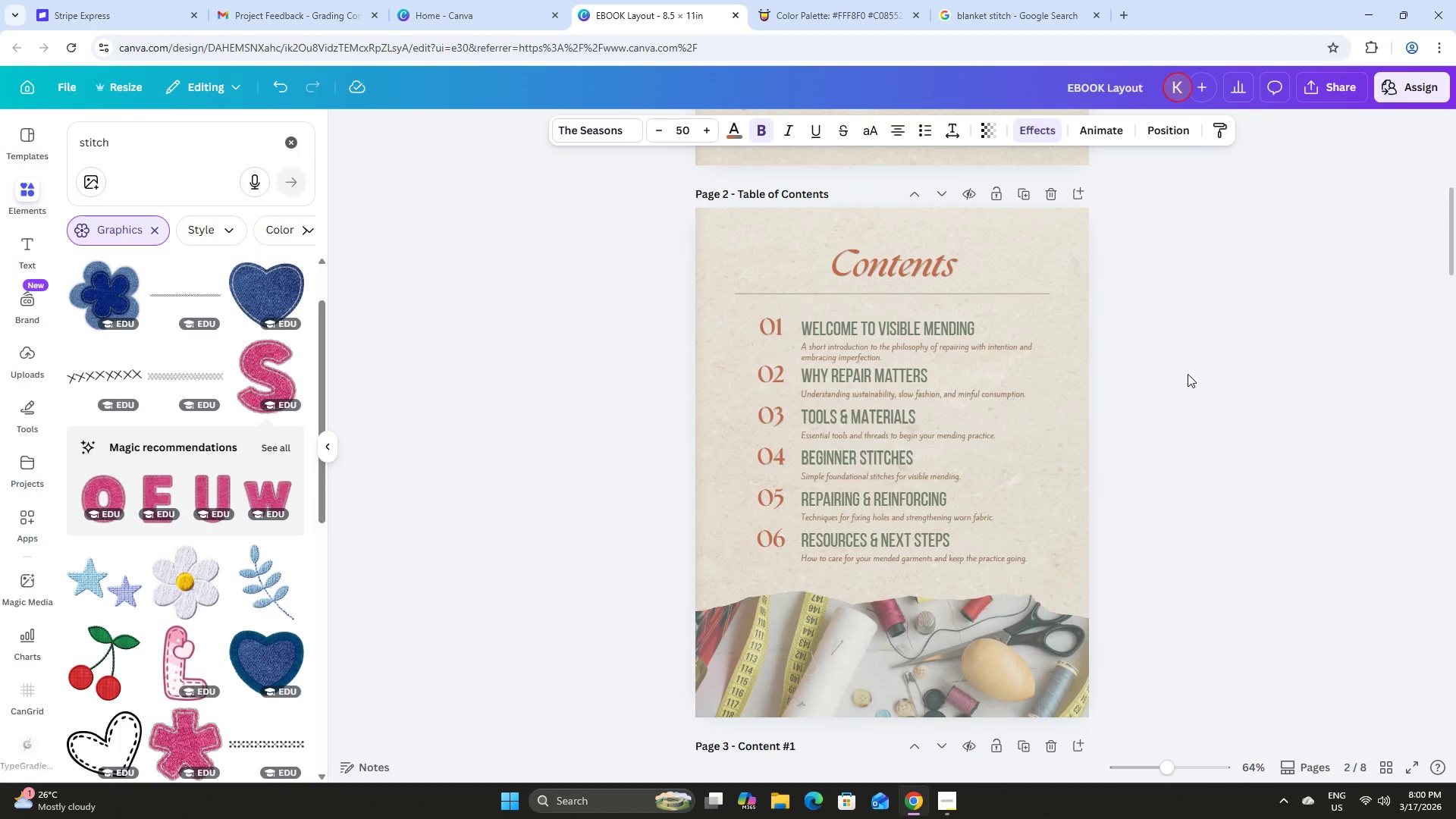 
scroll: coordinate [1188, 374], scroll_direction: down, amount: 36.0
 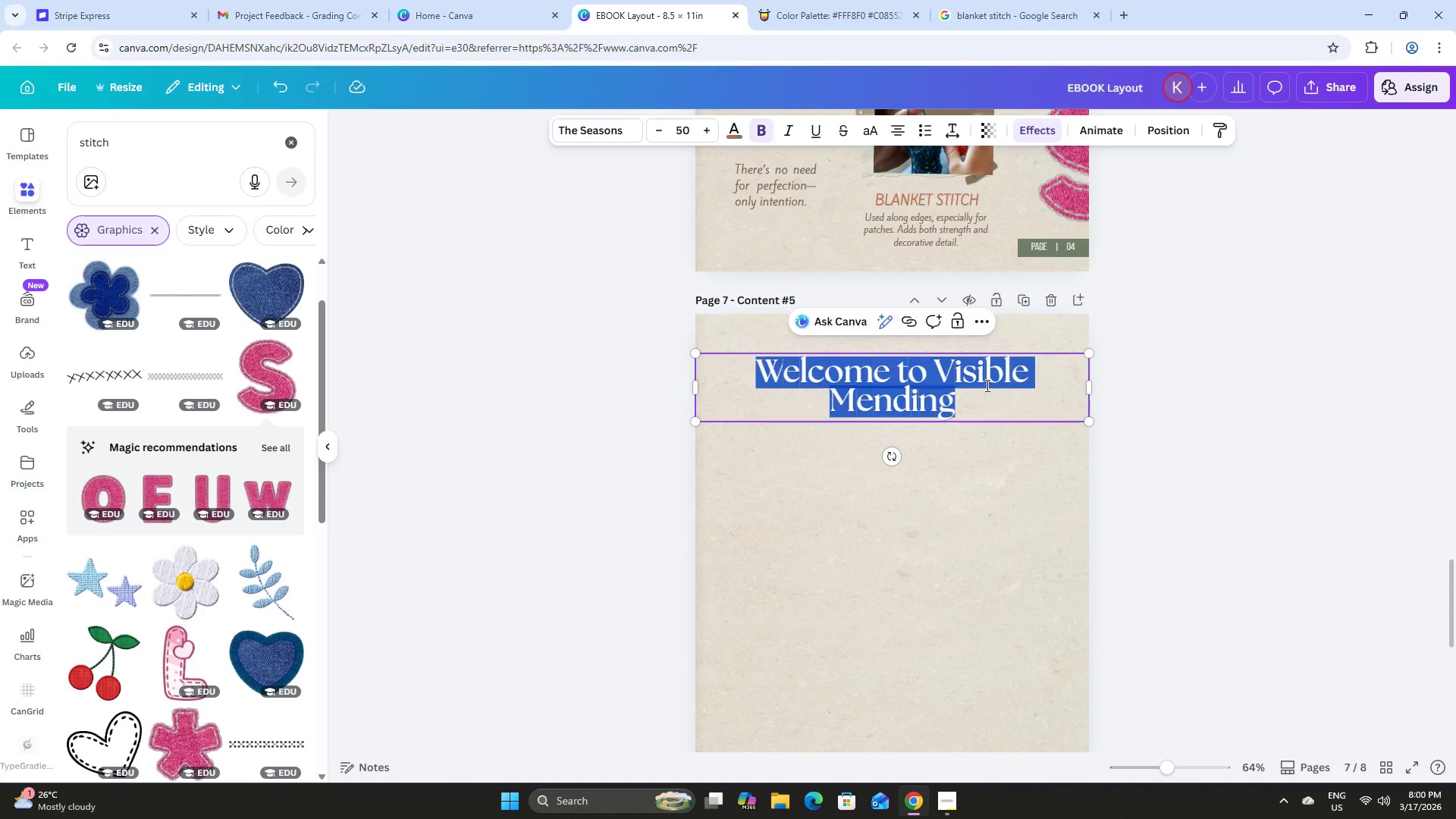 
double_click([986, 385])
 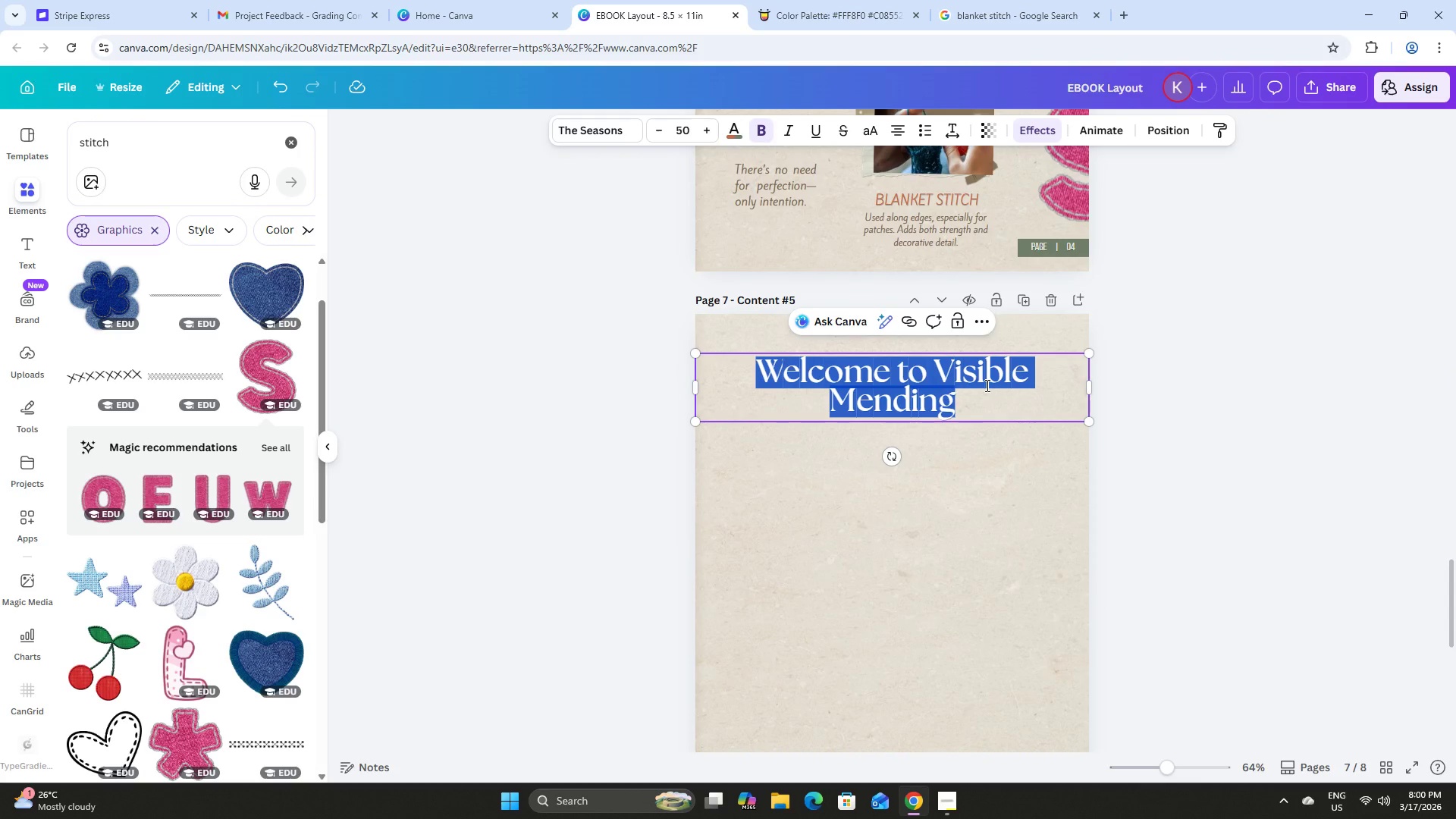 
type(Repaire)
key(Backspace)
type(ing & Reinforcing)
 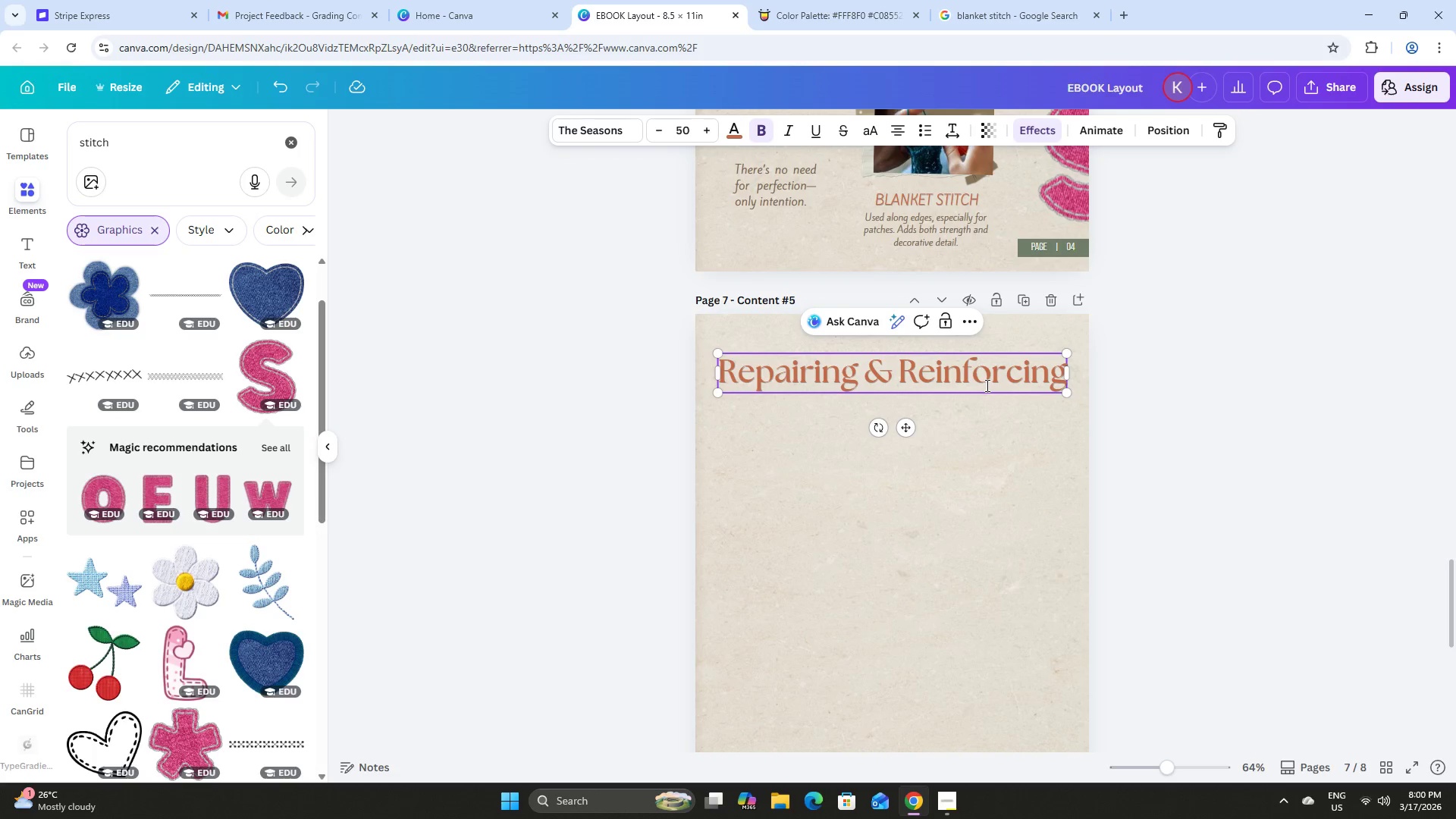 
left_click([1247, 364])
 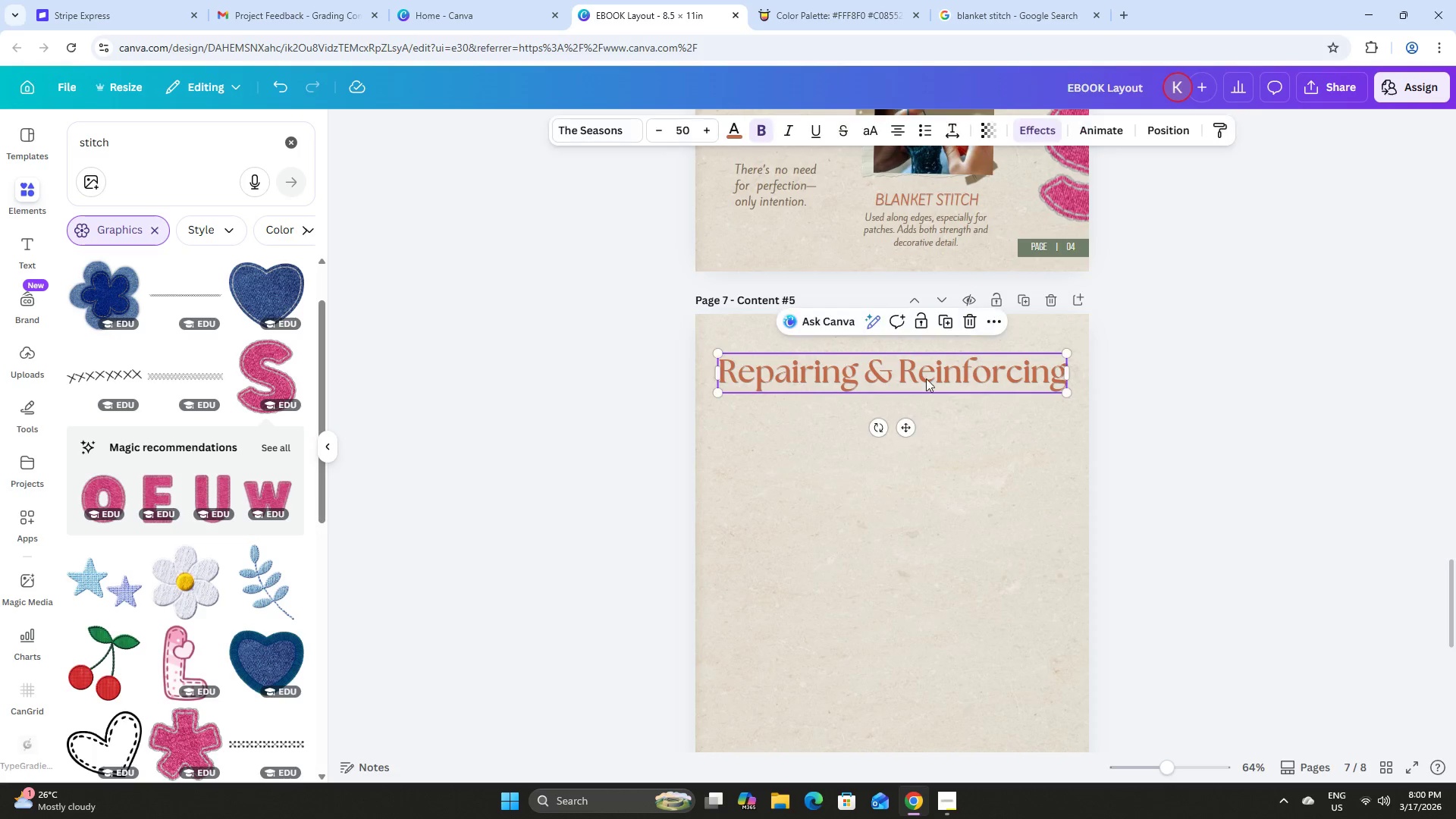 
double_click([905, 376])
 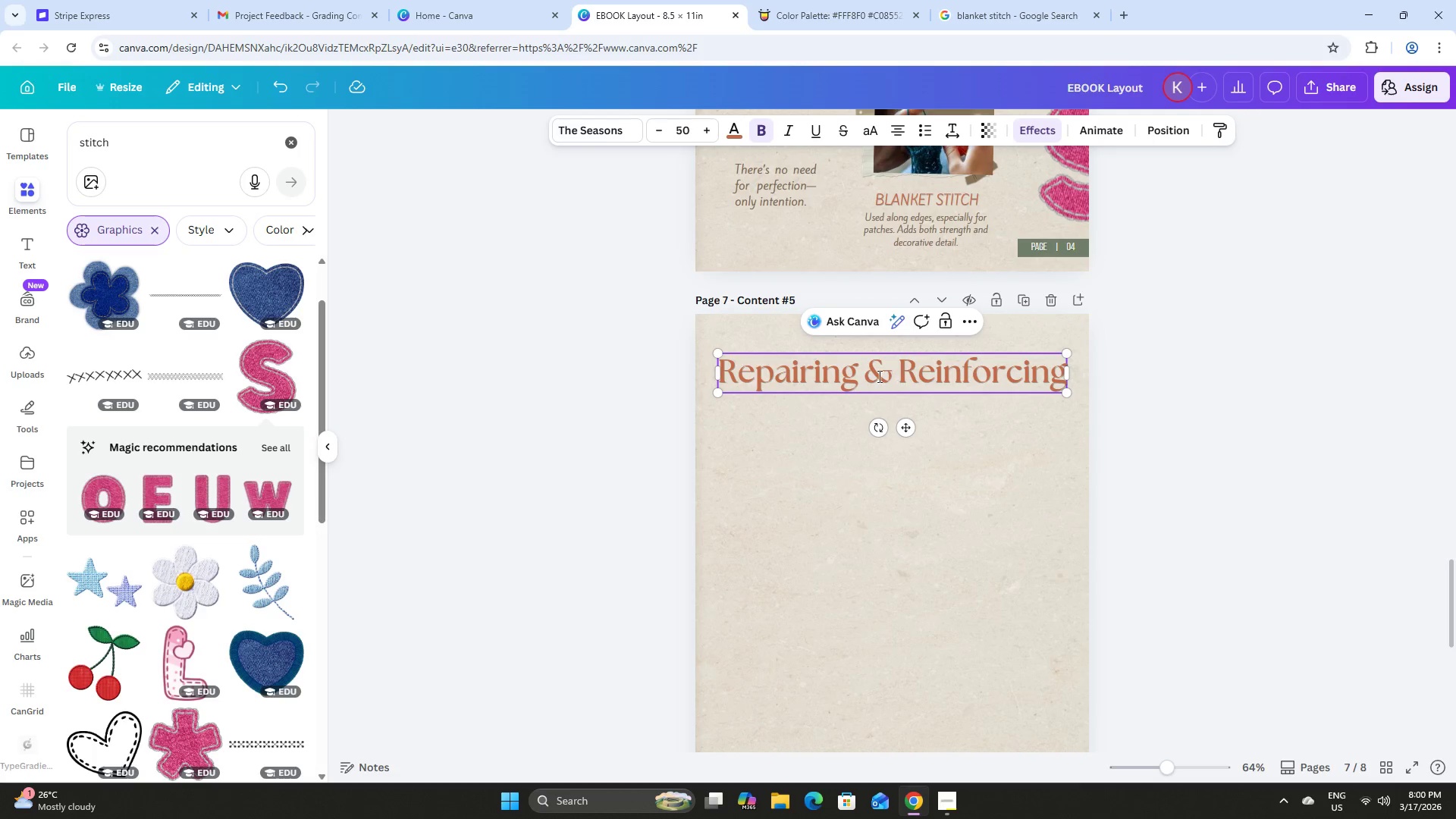 
left_click([868, 375])
 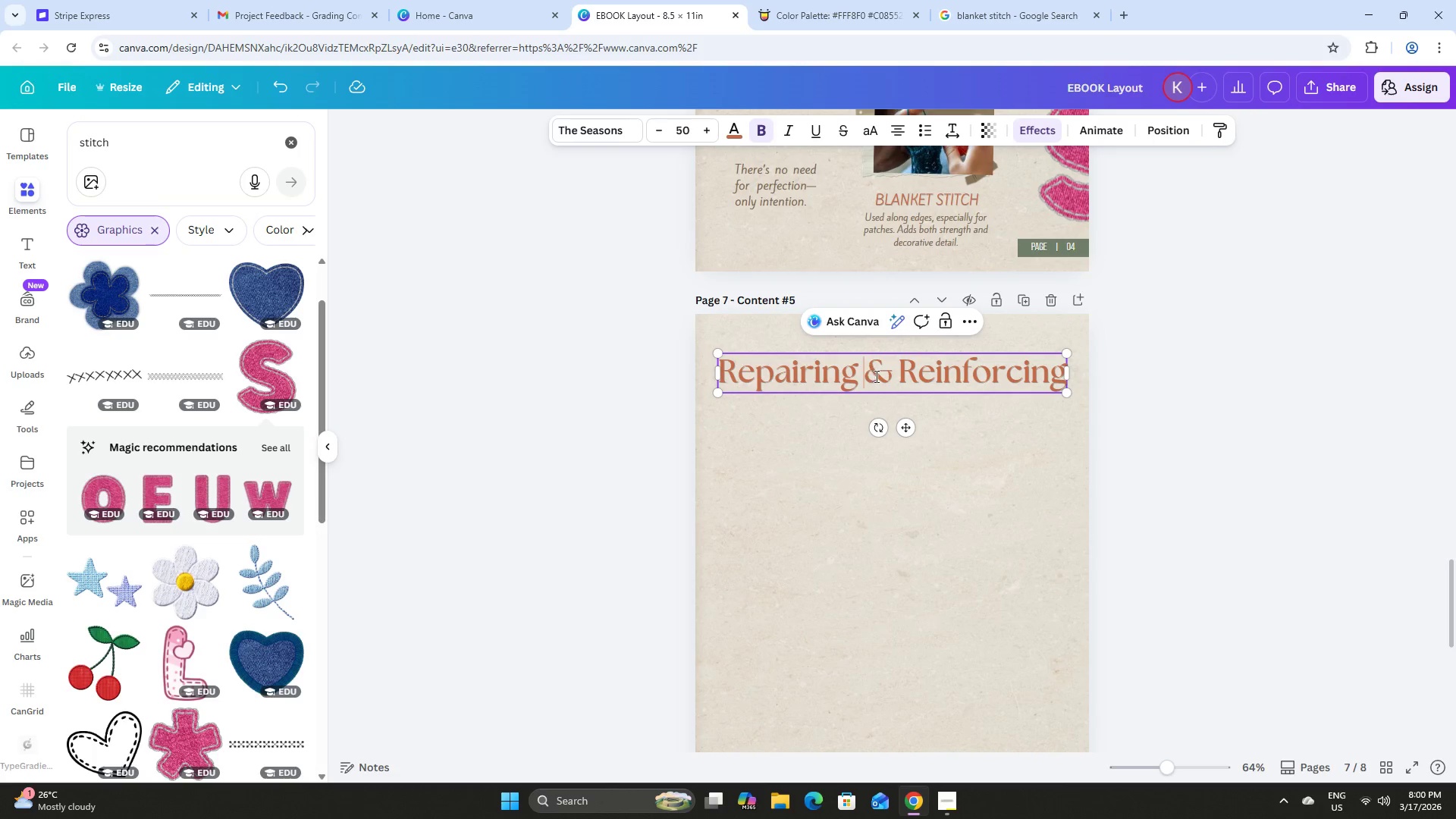 
key(Backspace)
 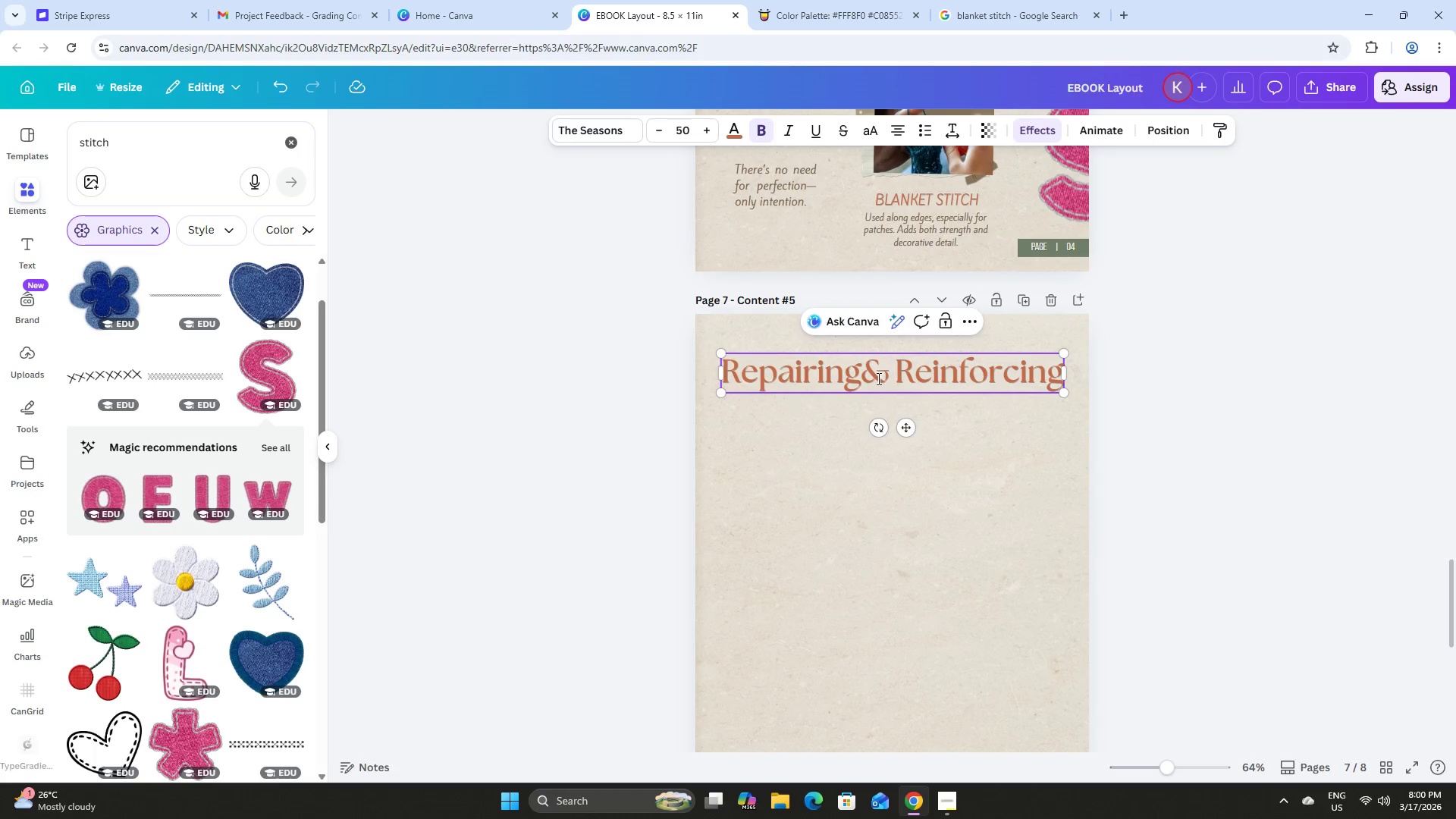 
key(Enter)
 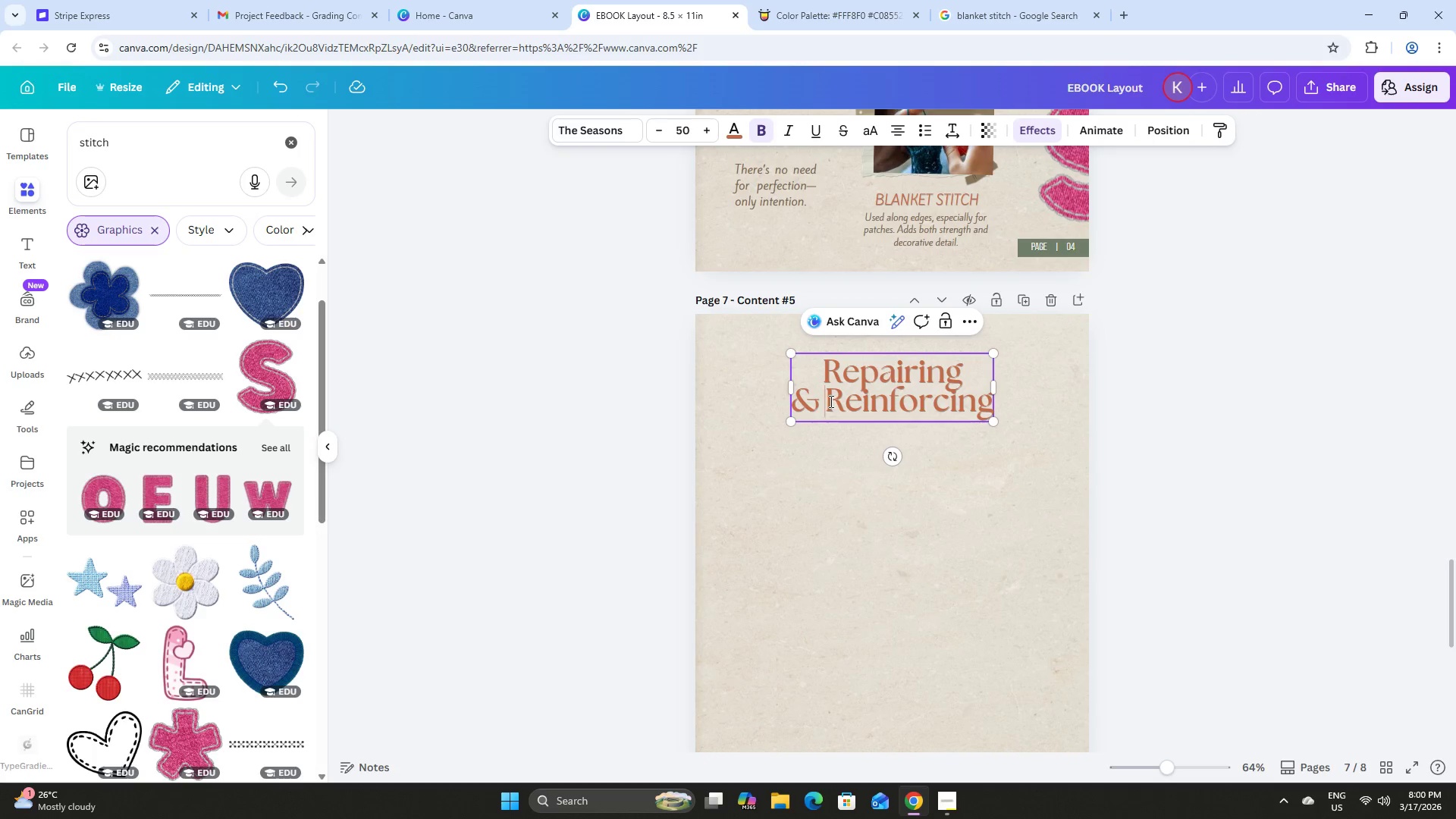 
key(Backspace)
 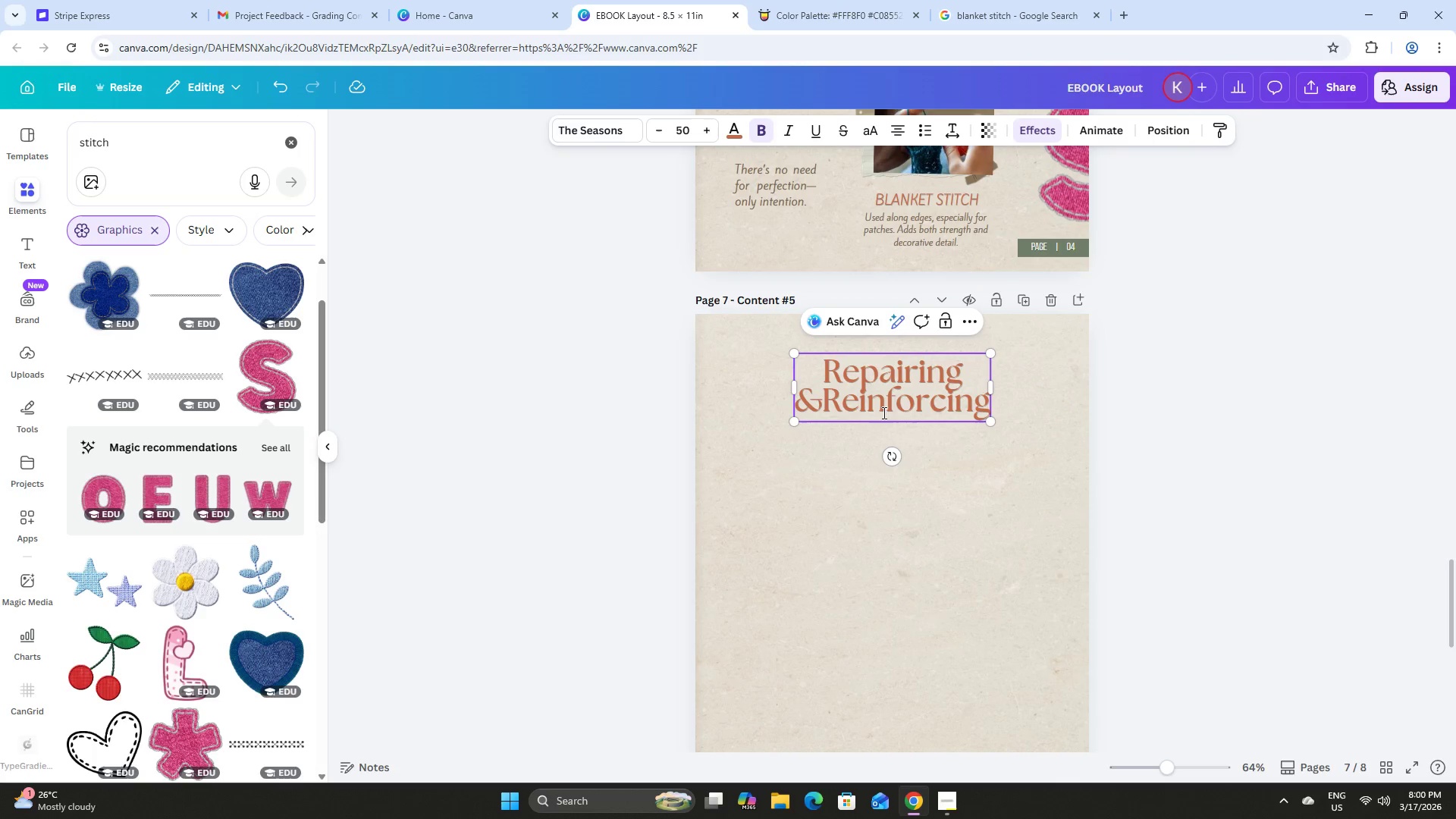 
key(Enter)
 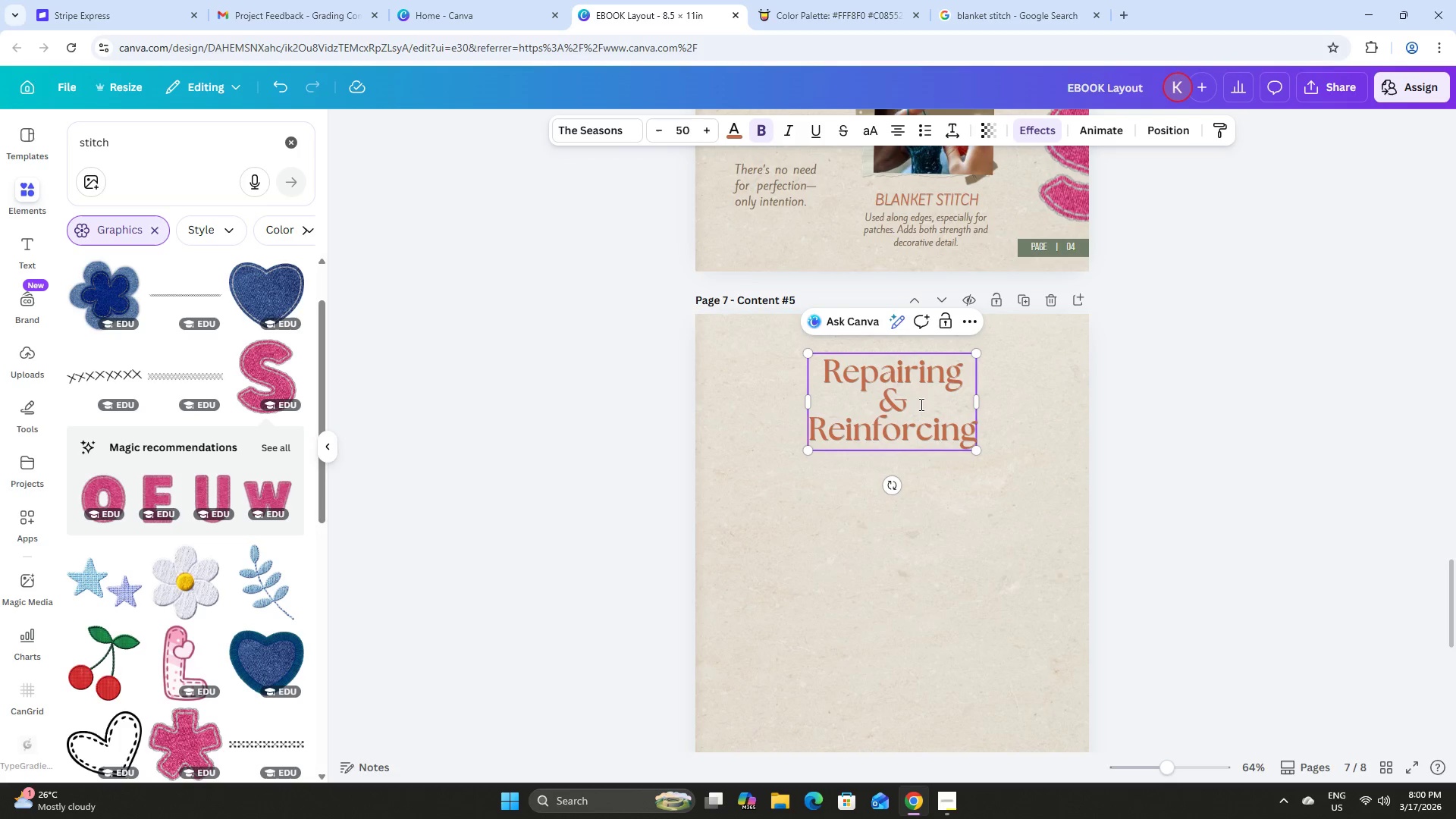 
left_click_drag(start_coordinate=[917, 400], to_coordinate=[882, 398])
 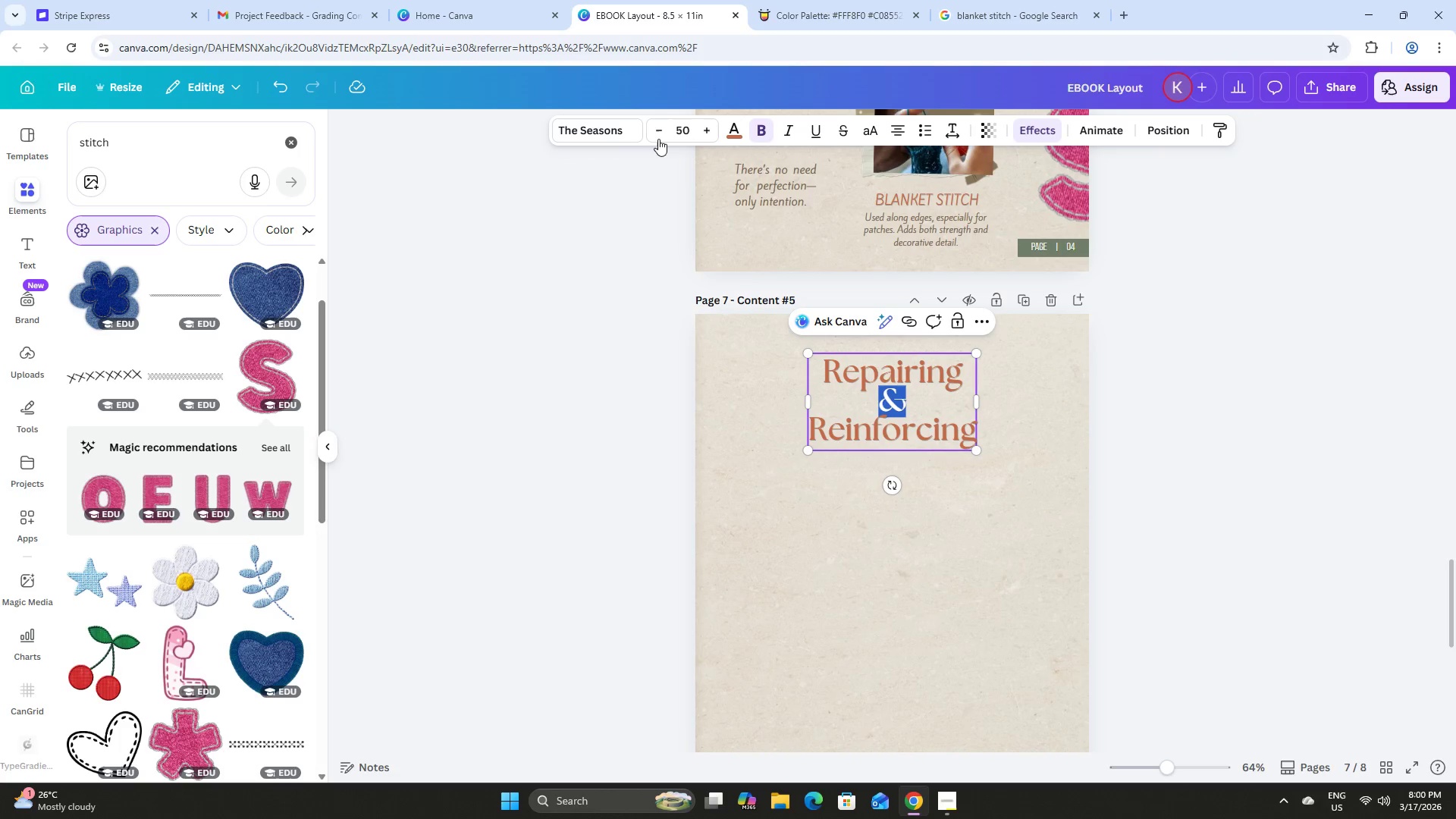 
double_click([658, 135])
 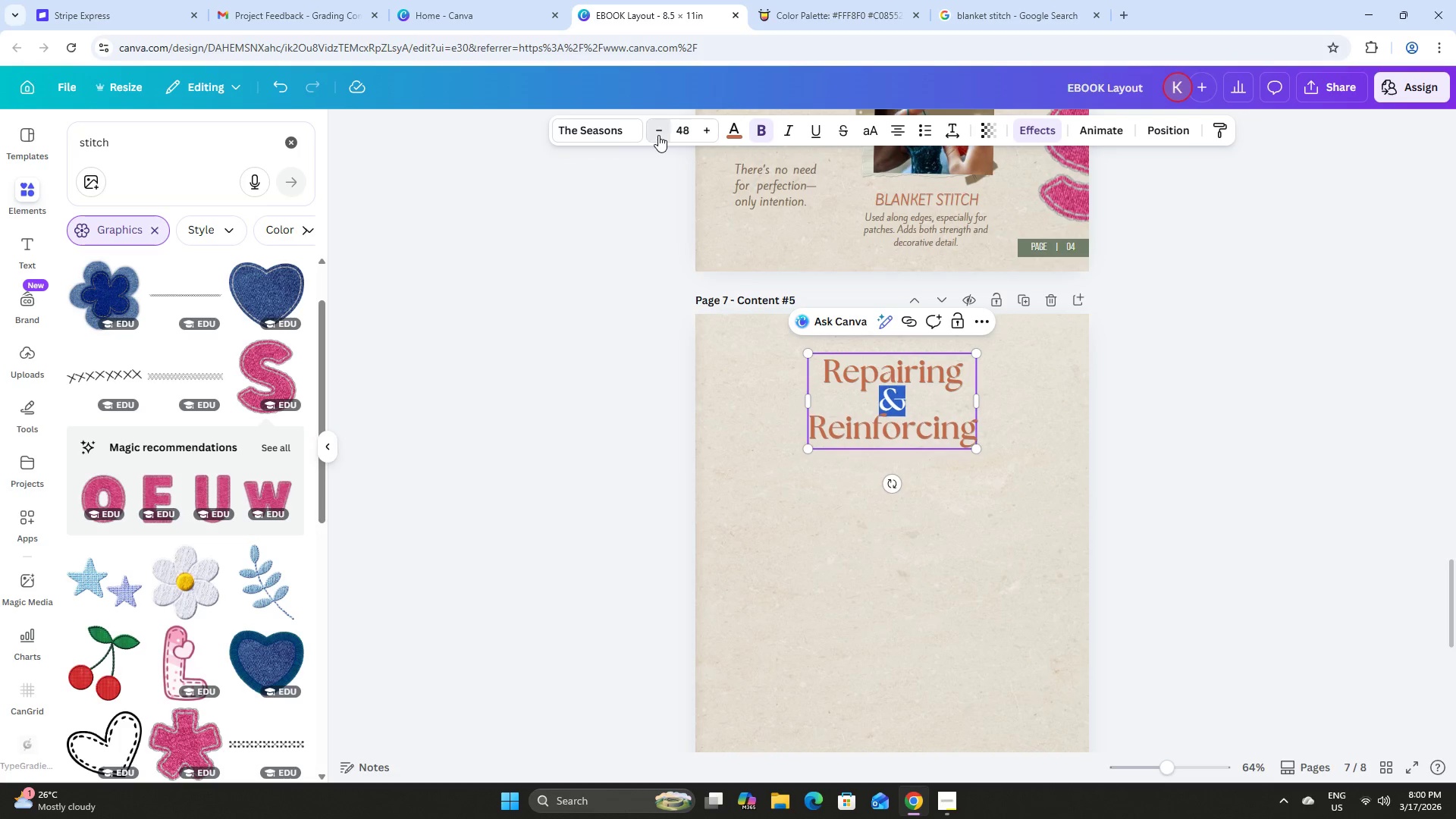 
triple_click([658, 135])
 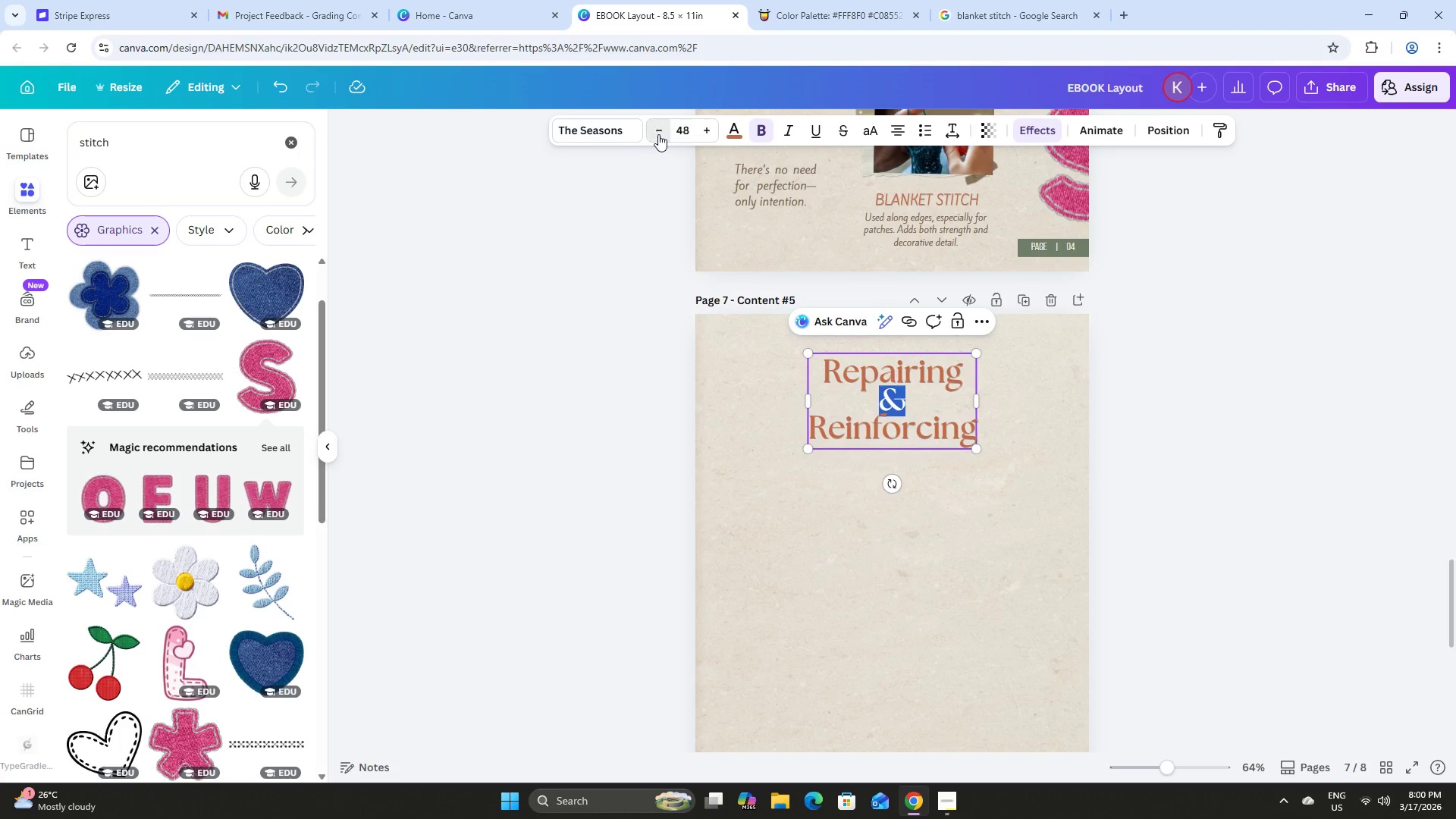 
triple_click([658, 134])
 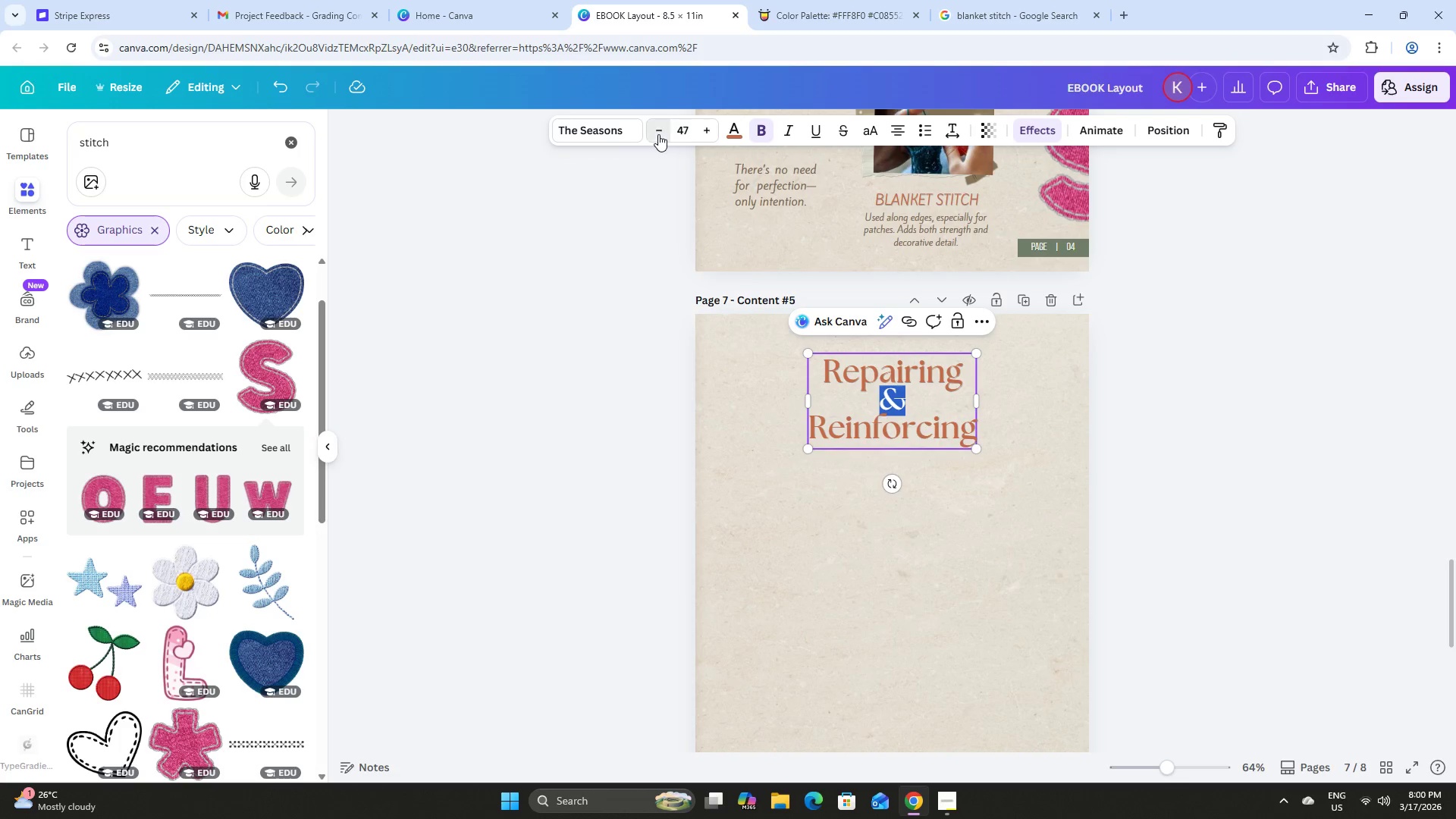 
triple_click([657, 133])
 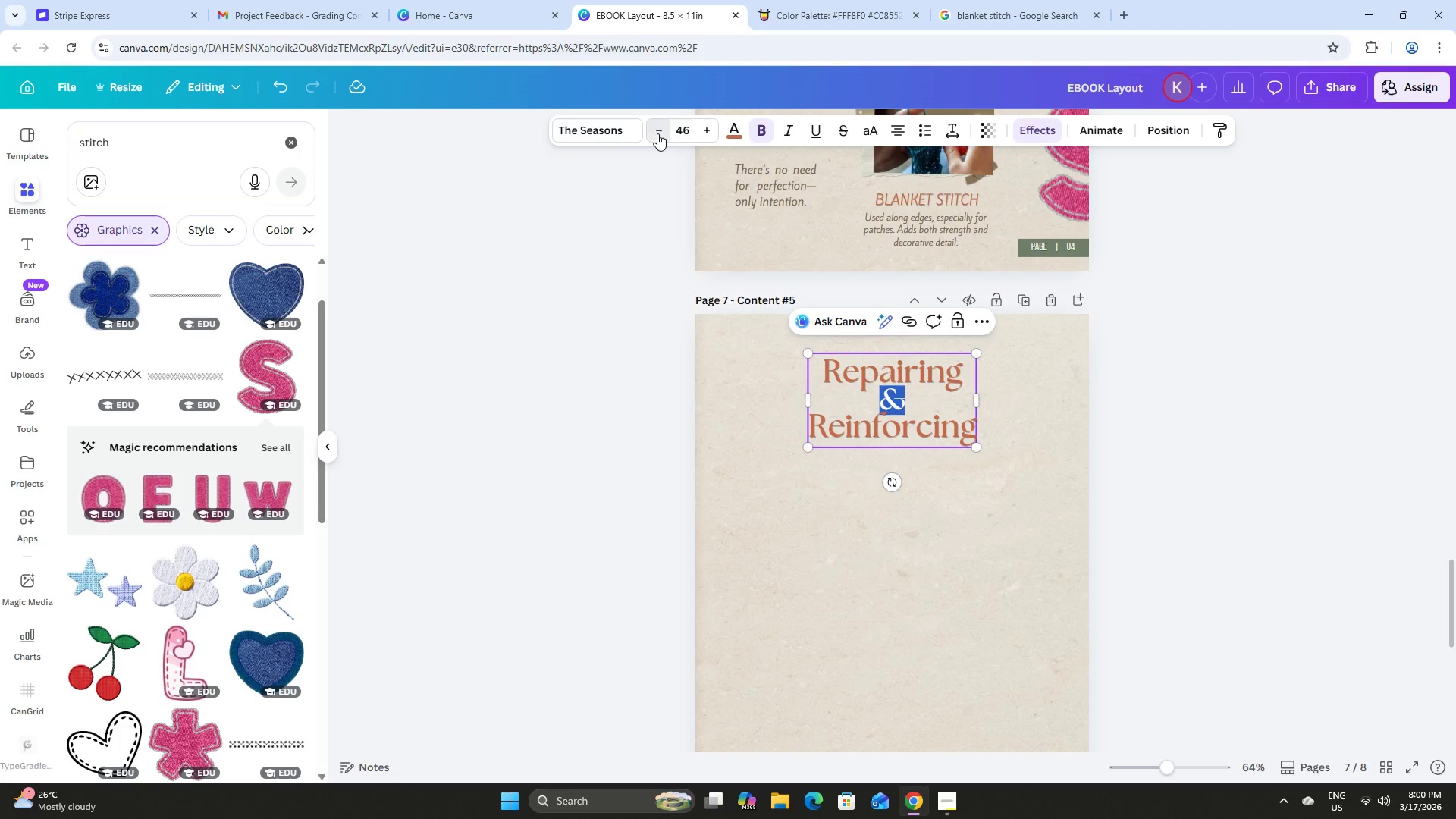 
triple_click([657, 133])
 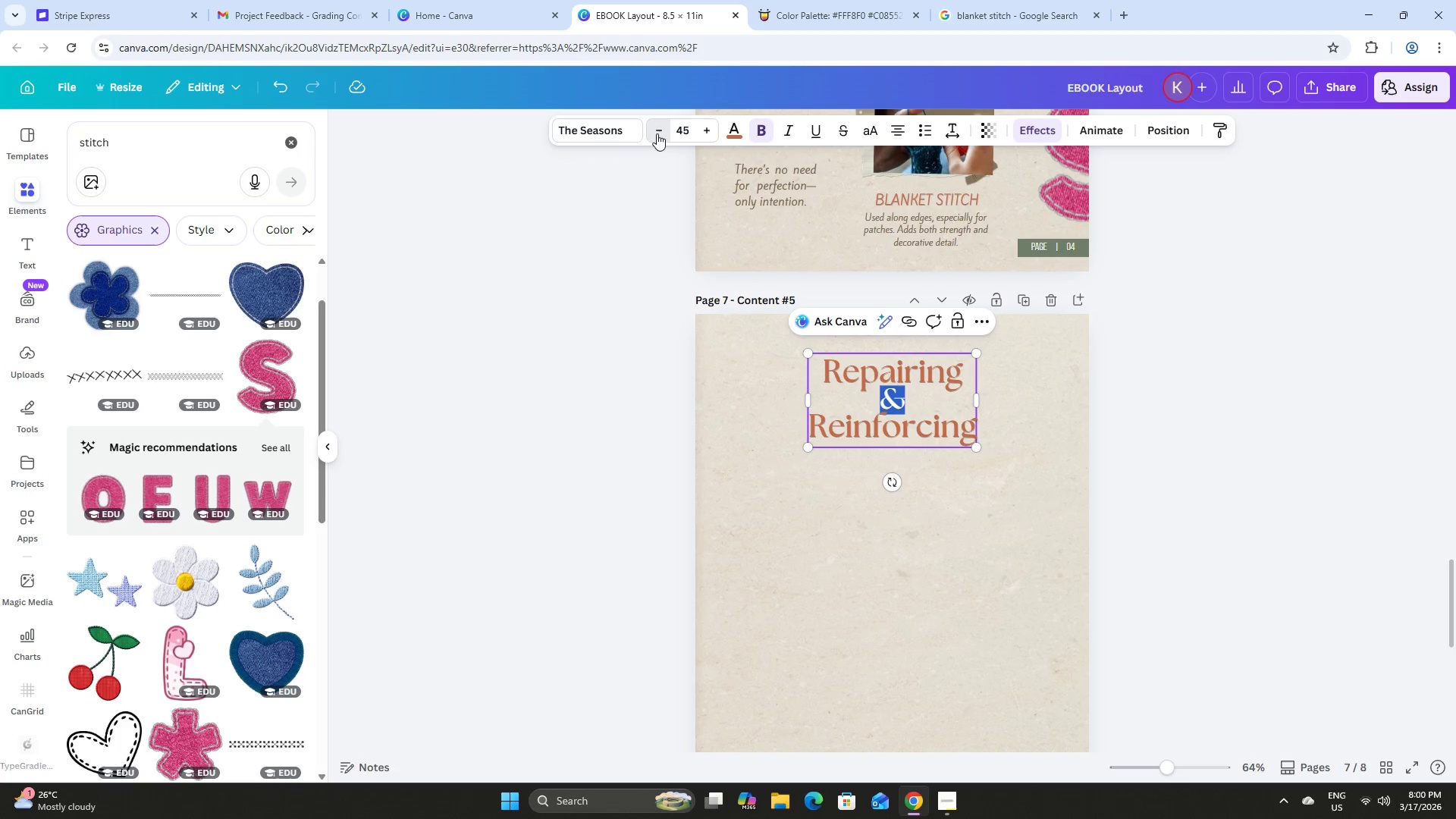 
triple_click([656, 133])
 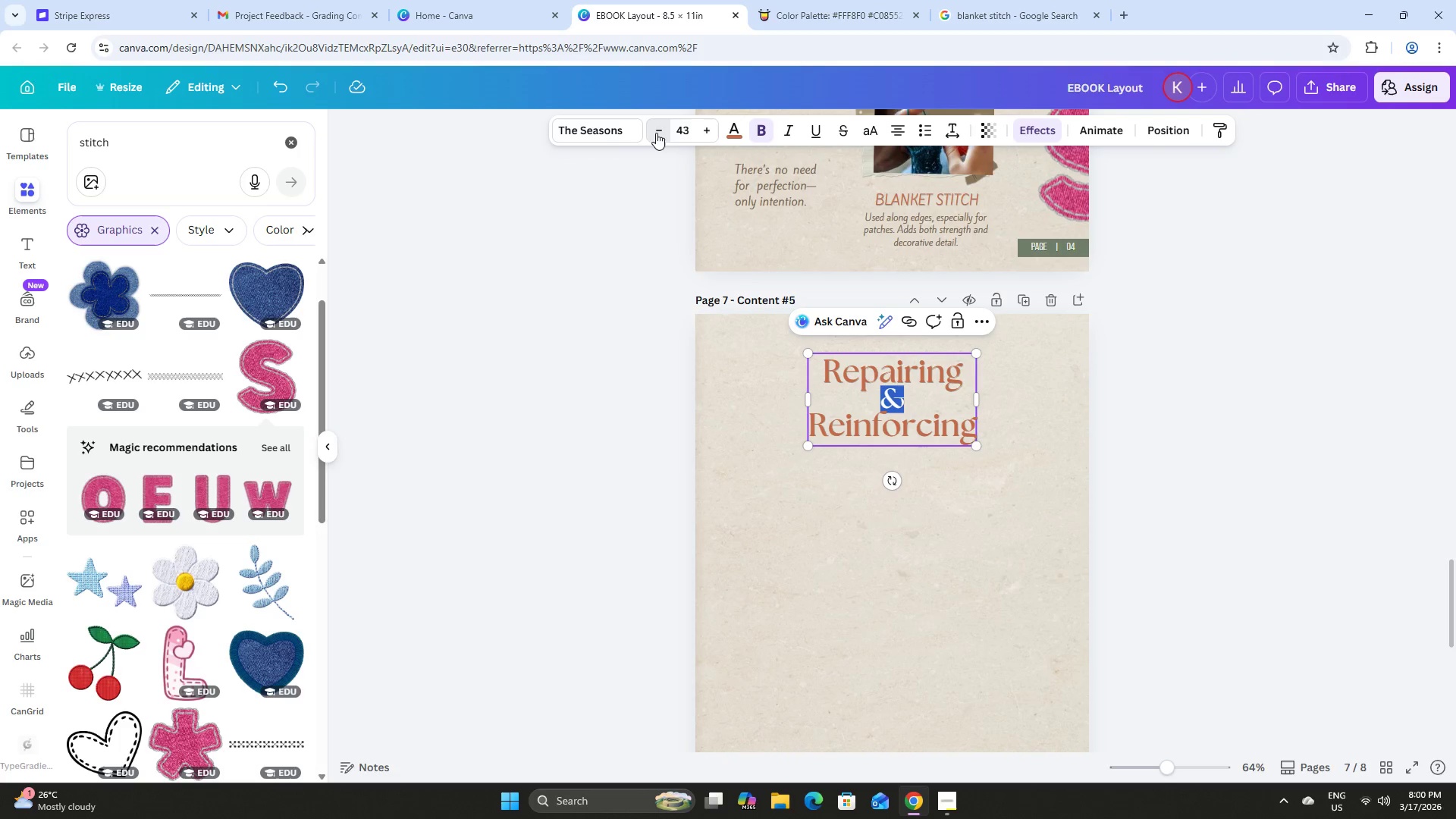 
triple_click([656, 133])
 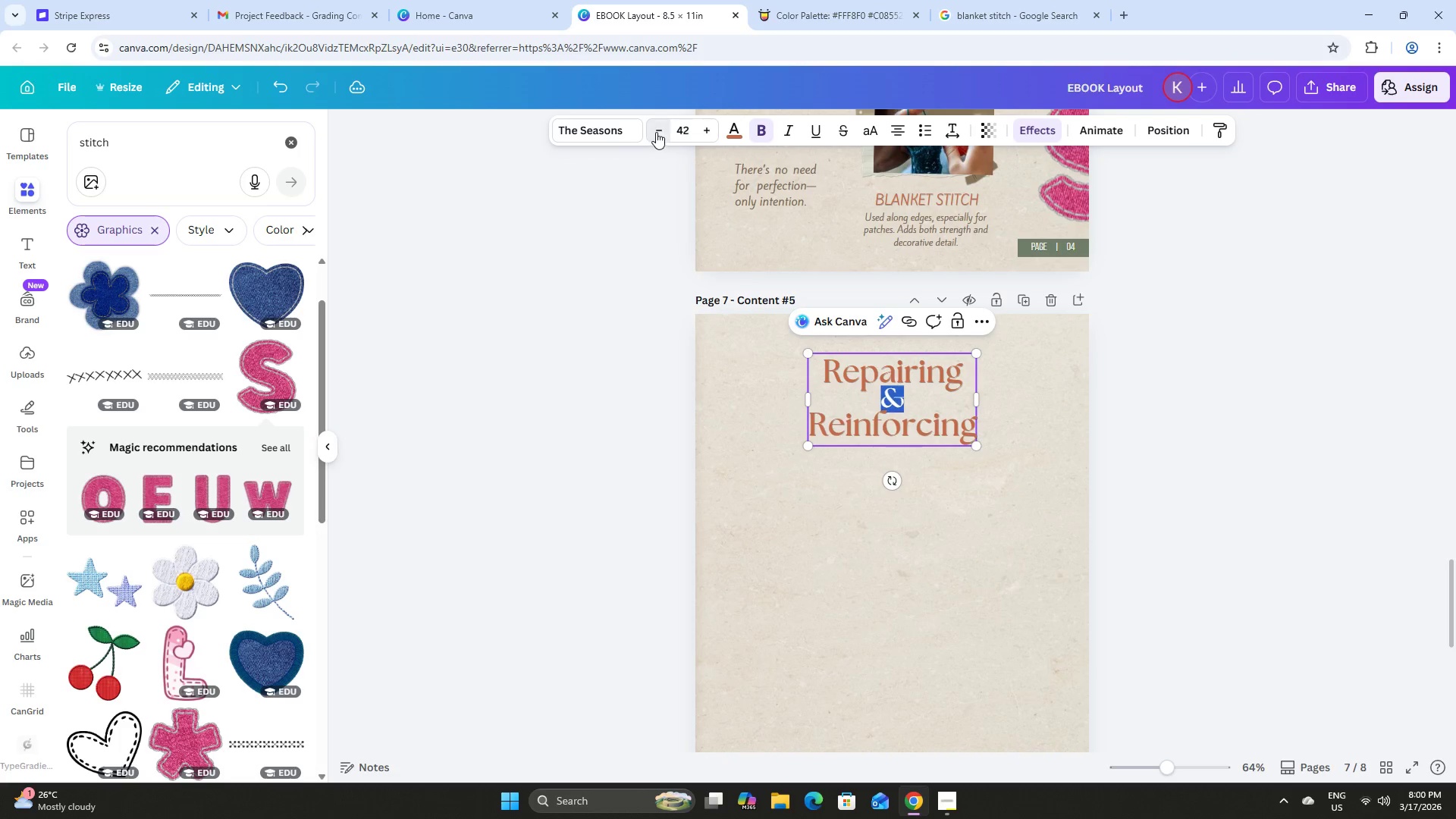 
triple_click([656, 132])
 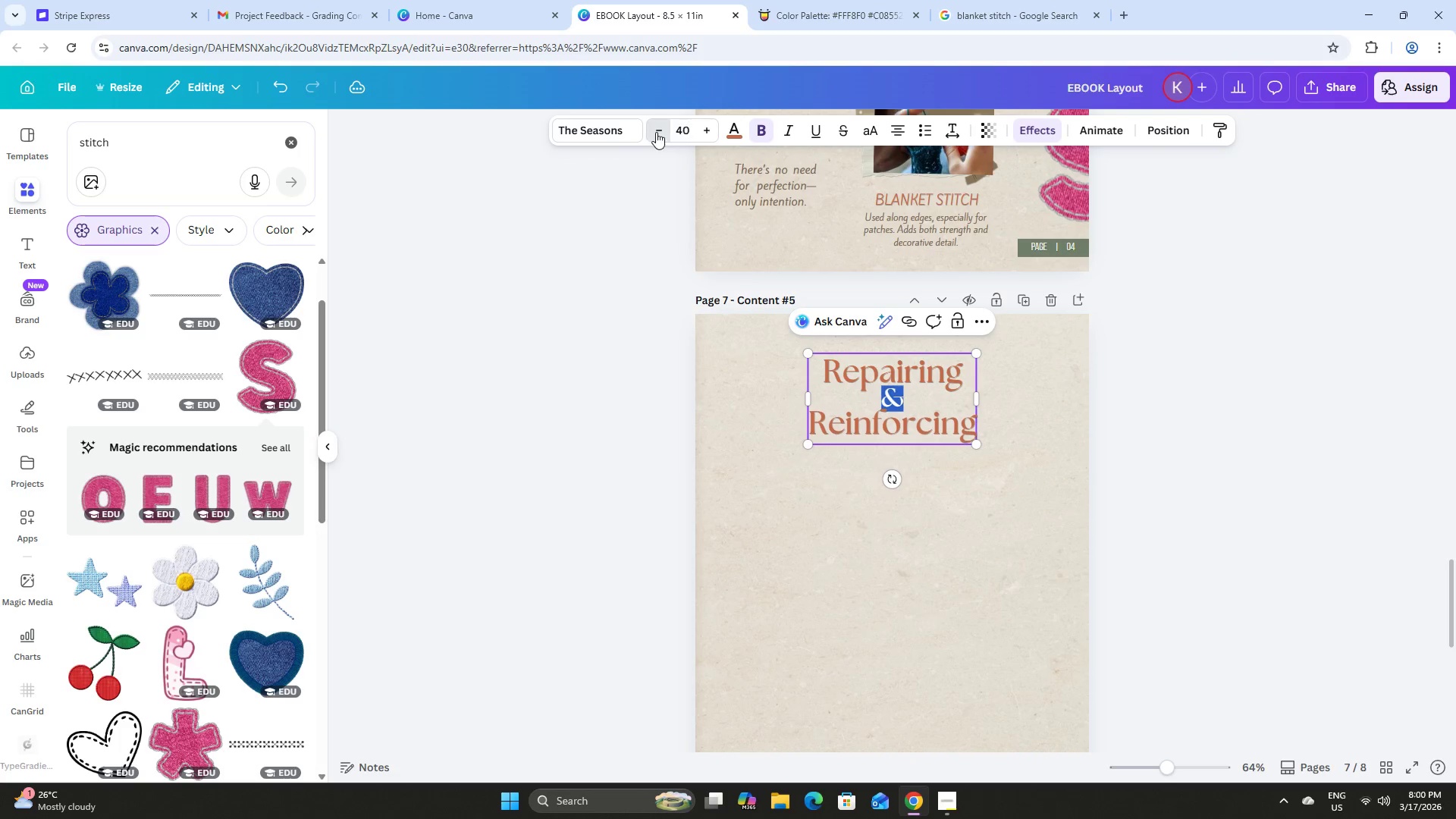 
triple_click([656, 132])
 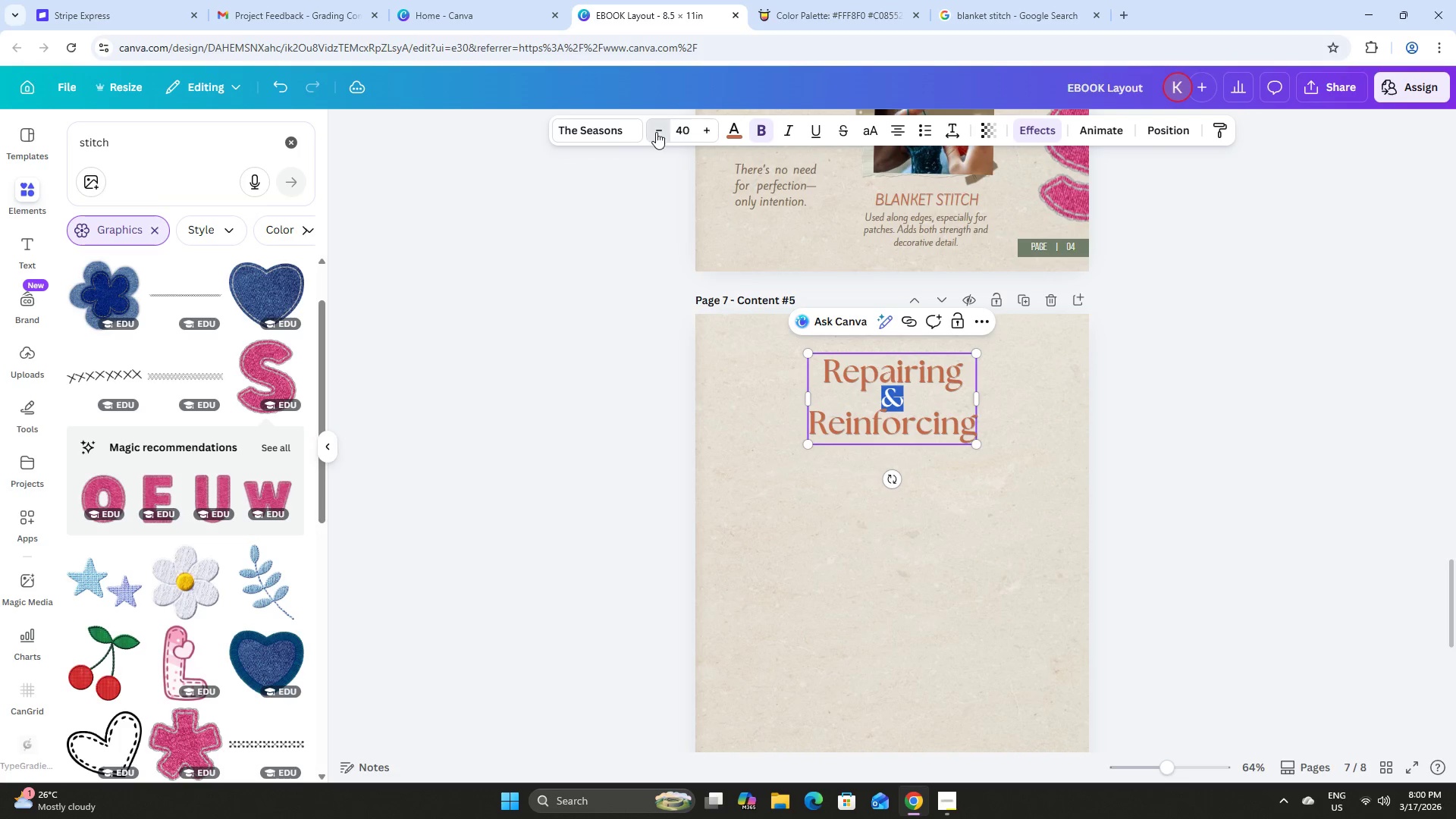 
triple_click([656, 132])
 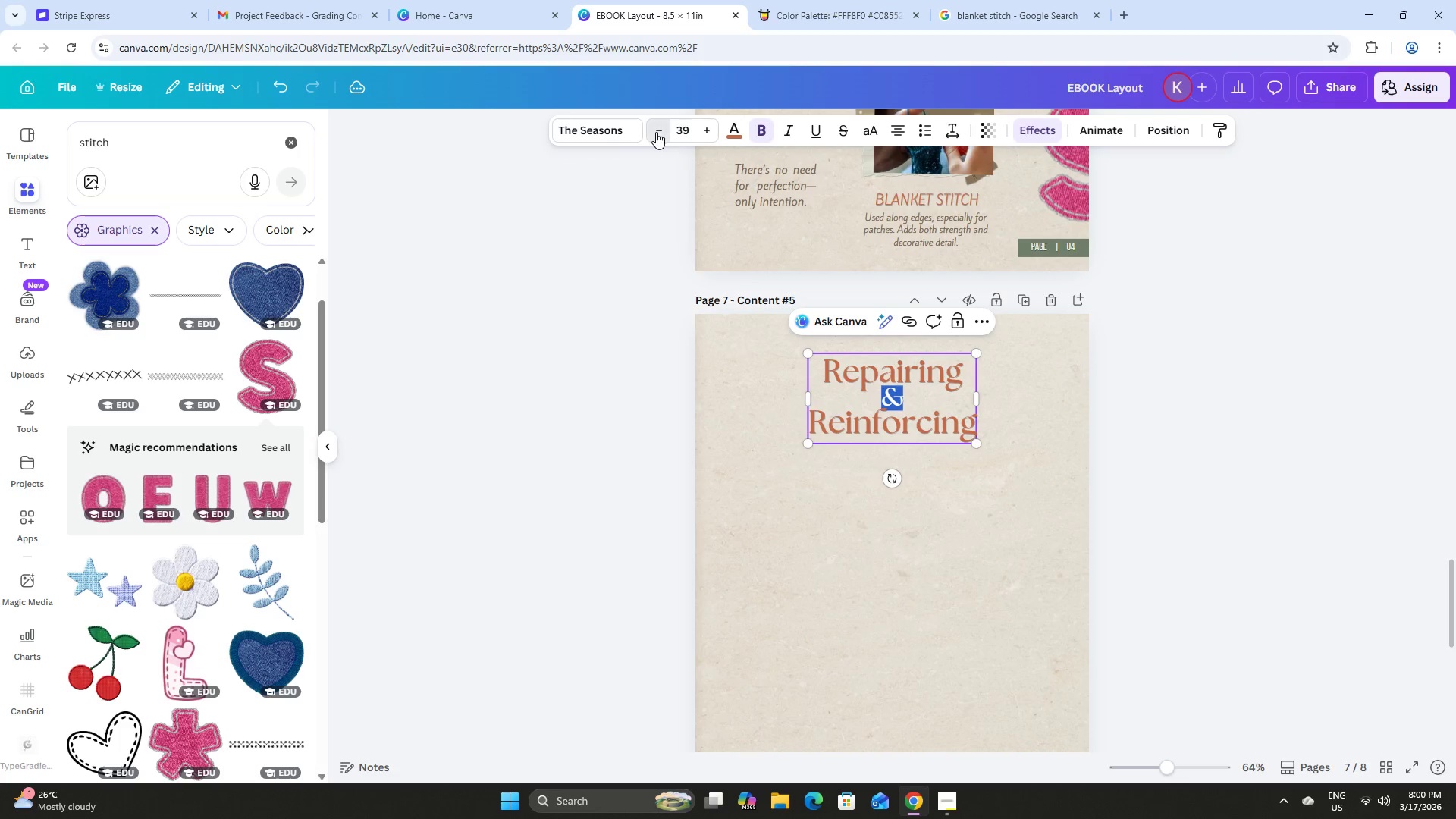 
triple_click([656, 132])
 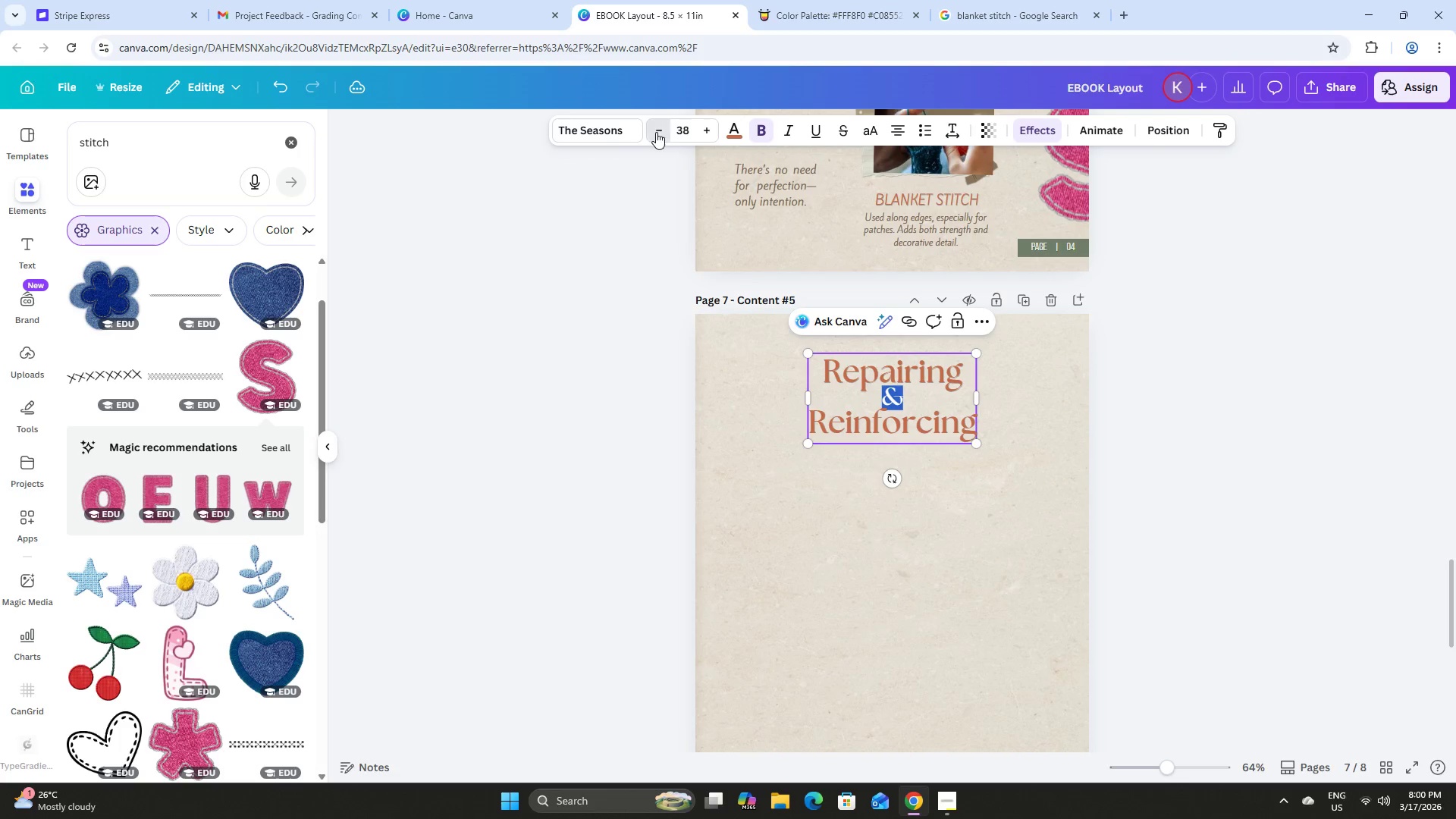 
triple_click([656, 132])
 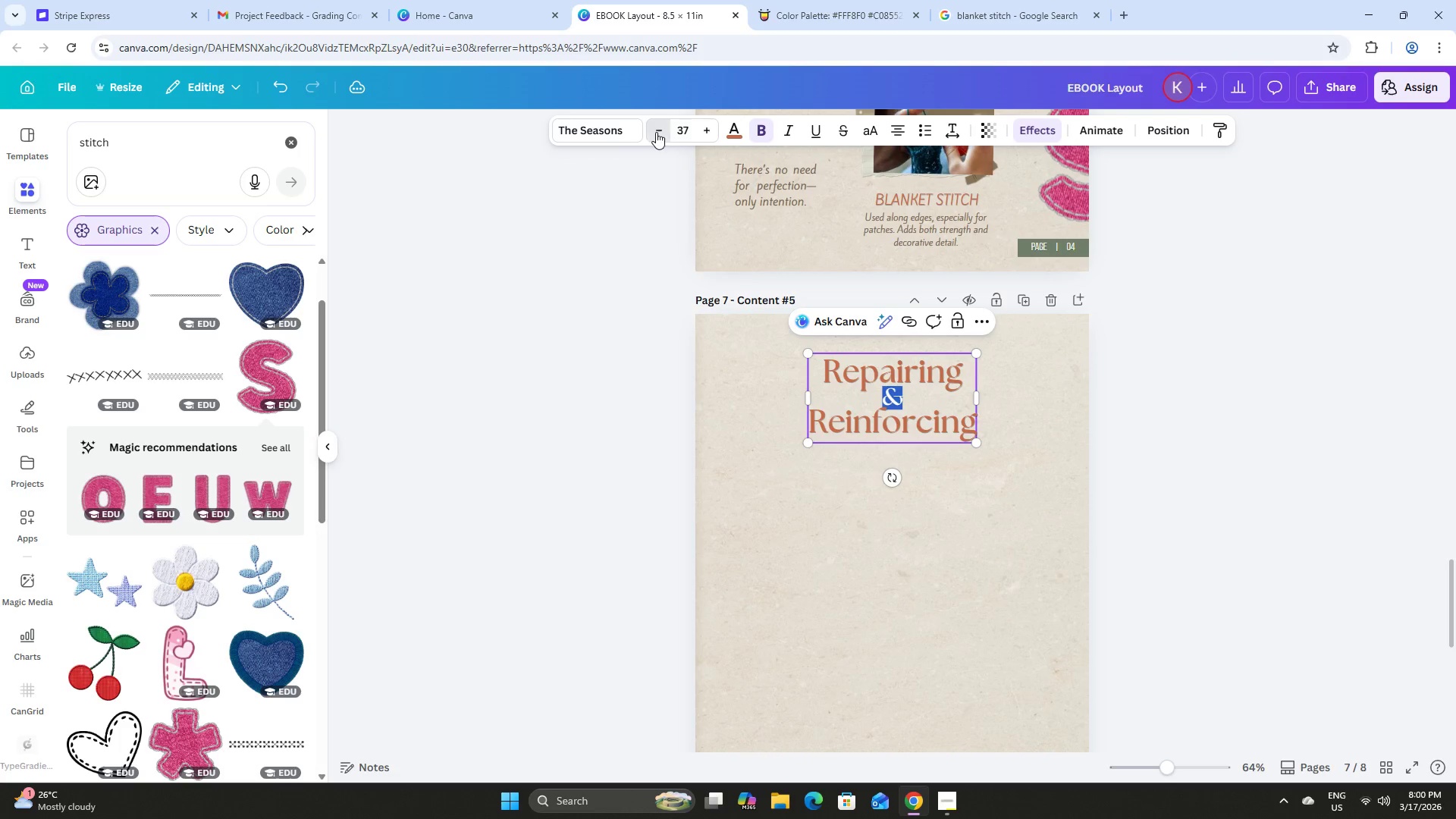 
triple_click([656, 132])
 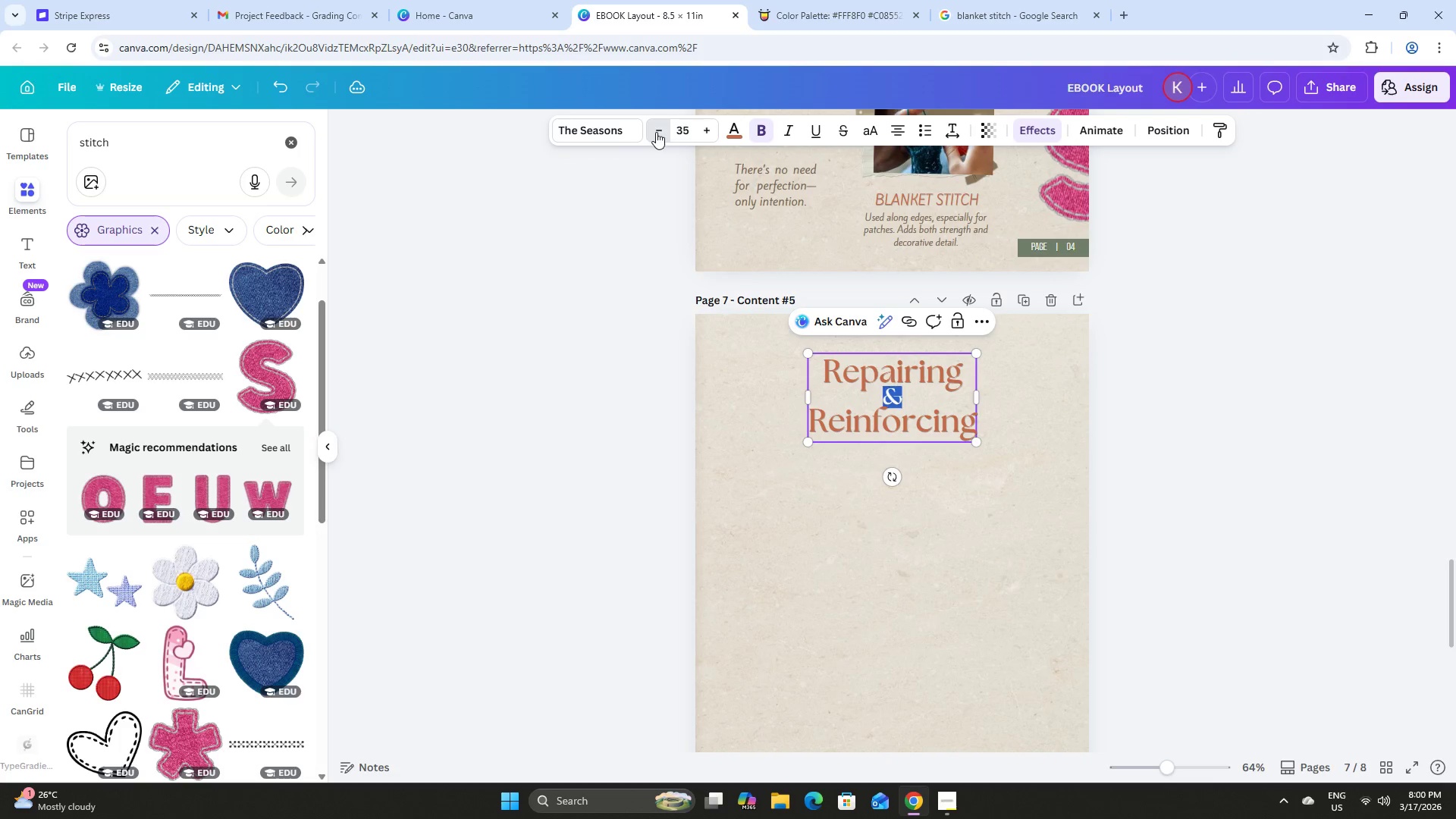 
triple_click([656, 132])
 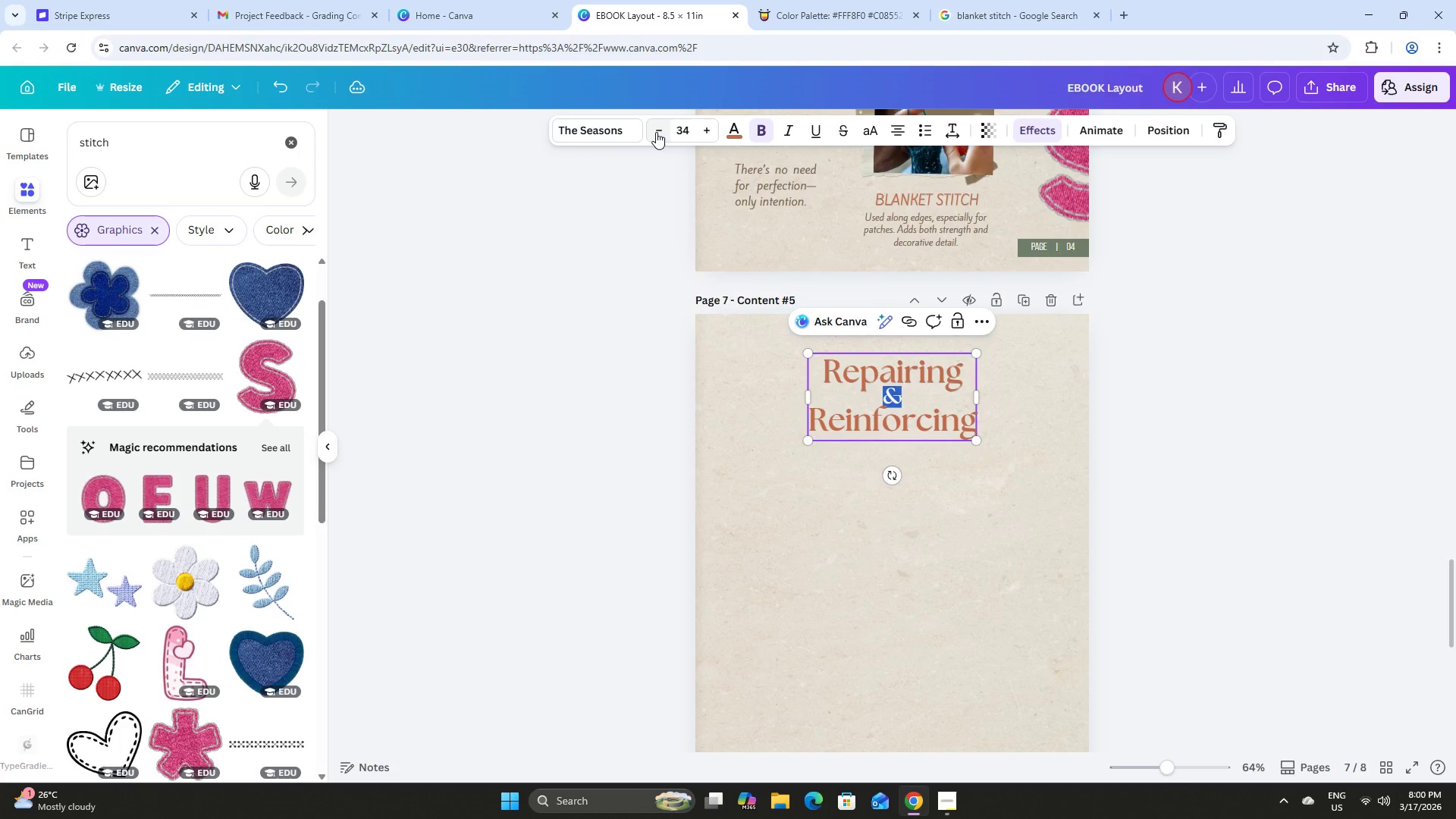 
triple_click([656, 132])
 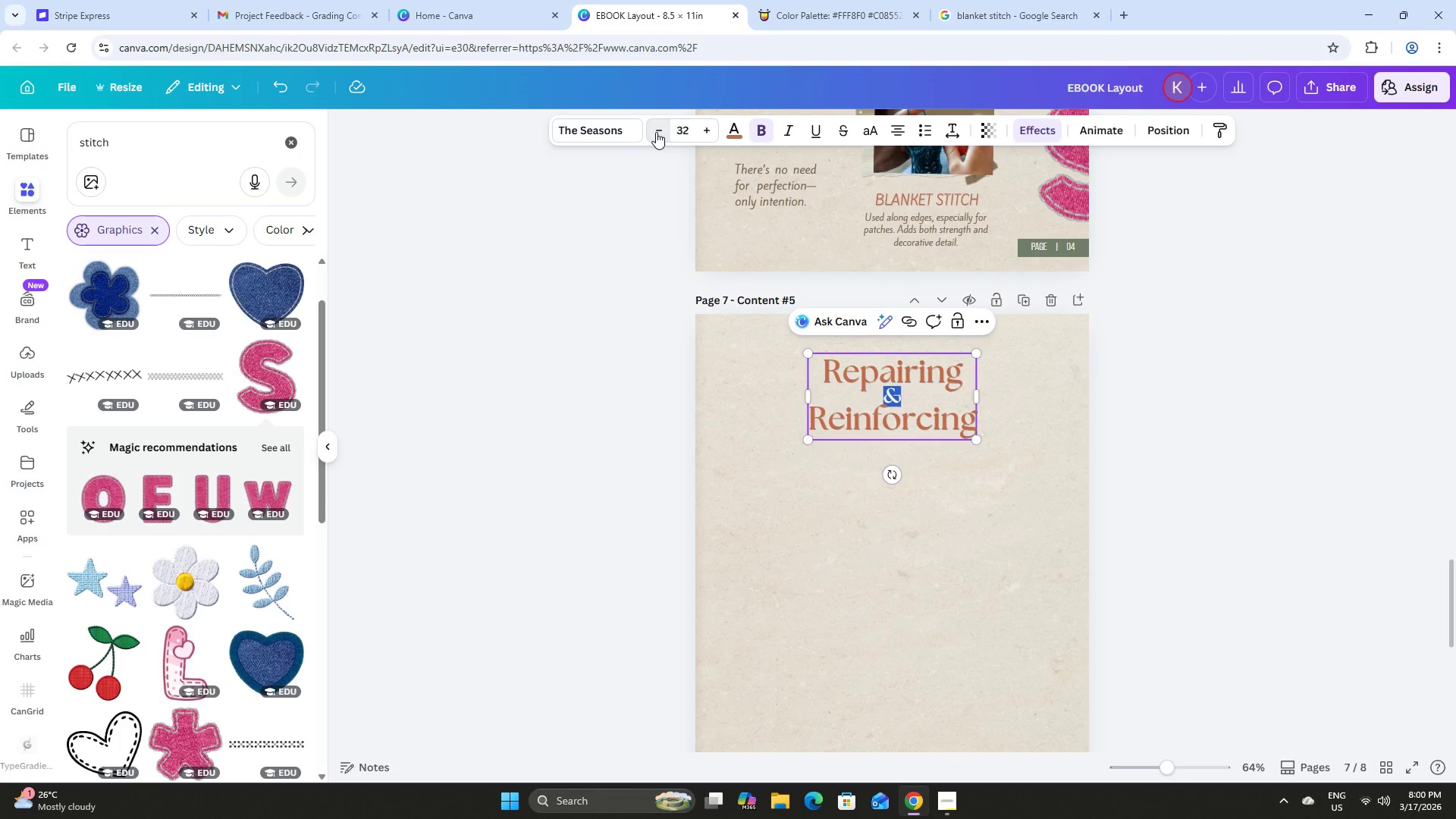 
double_click([656, 130])
 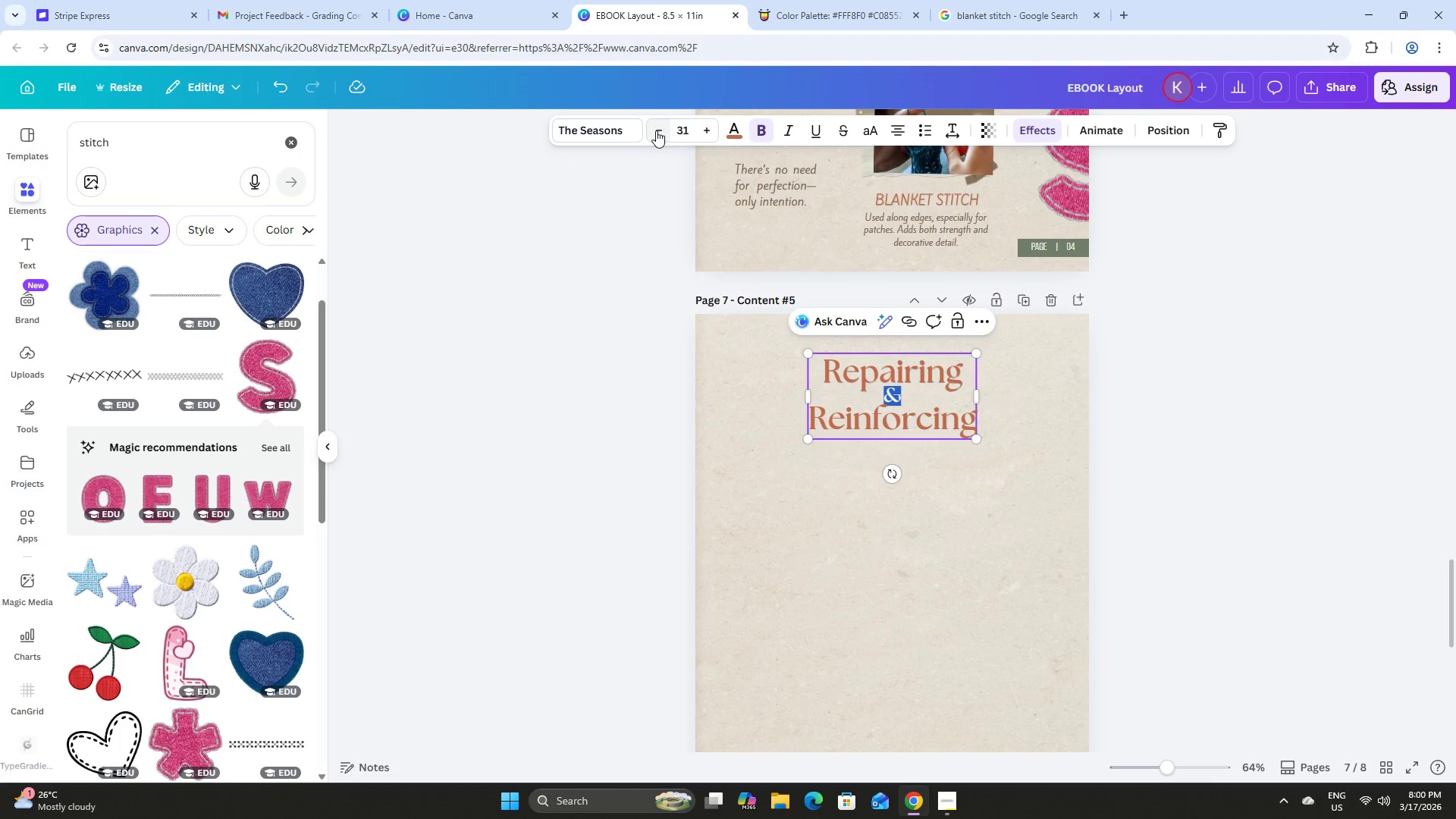 
triple_click([656, 130])
 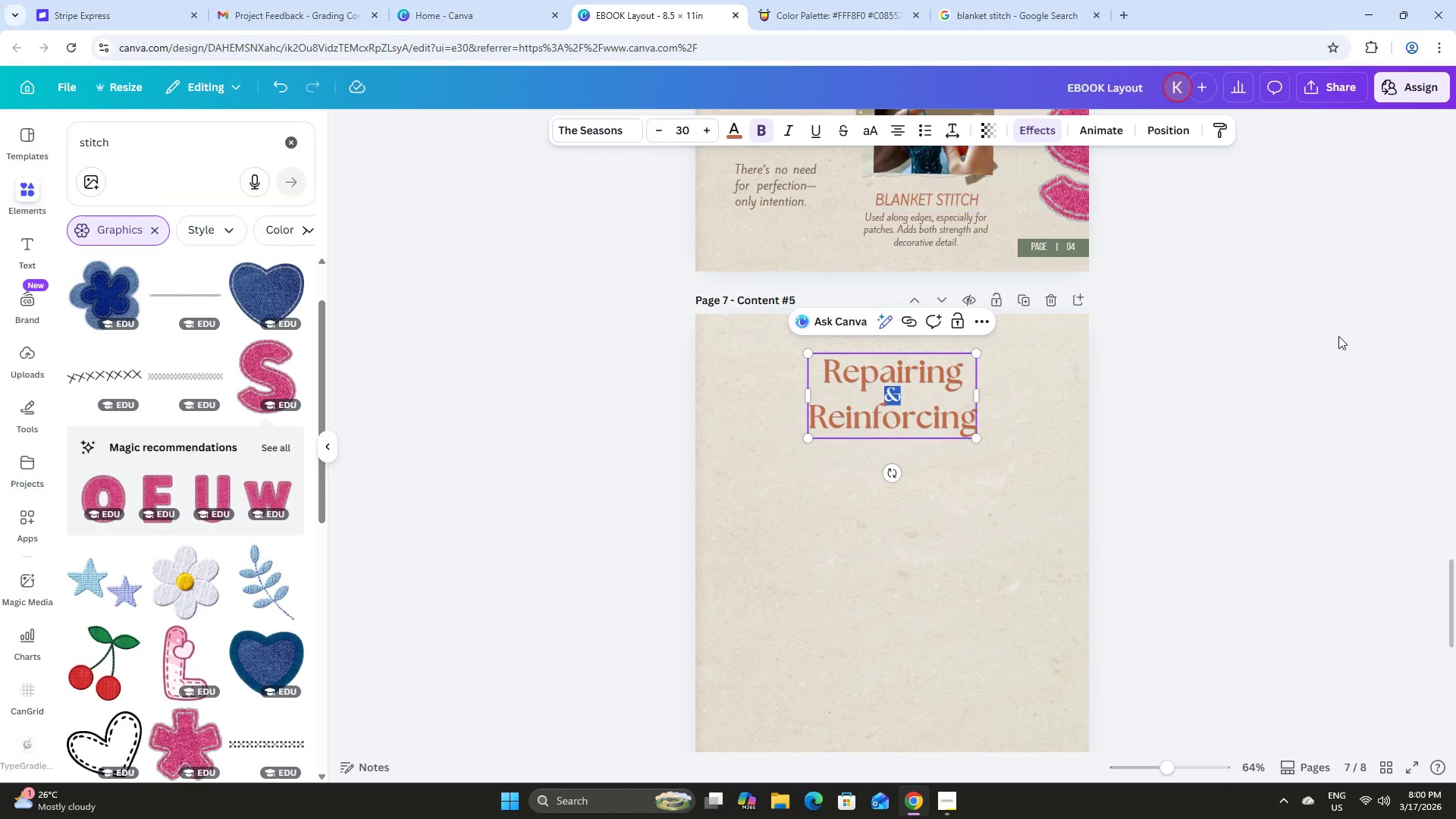 
left_click([1338, 336])
 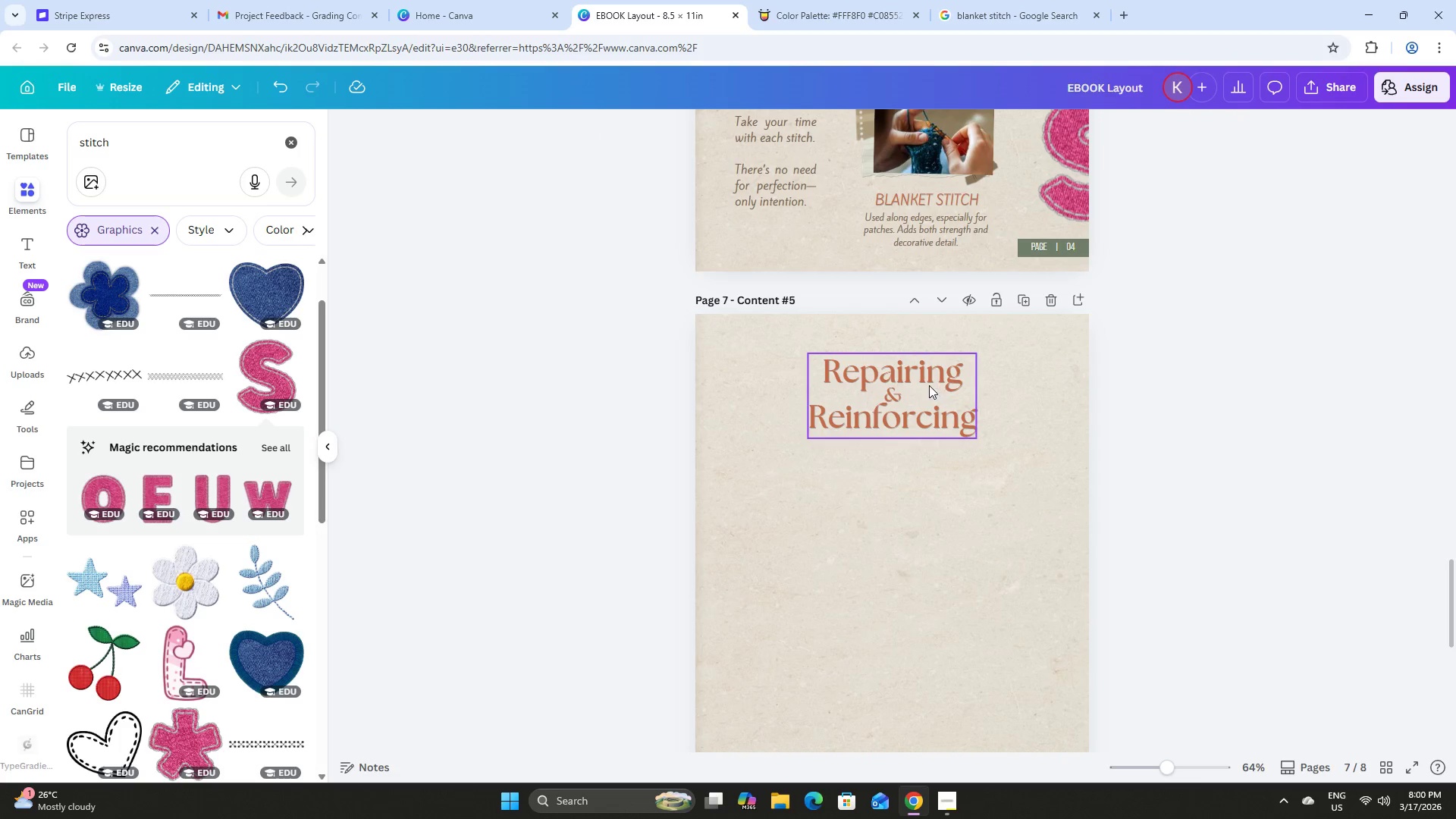 
left_click([921, 388])
 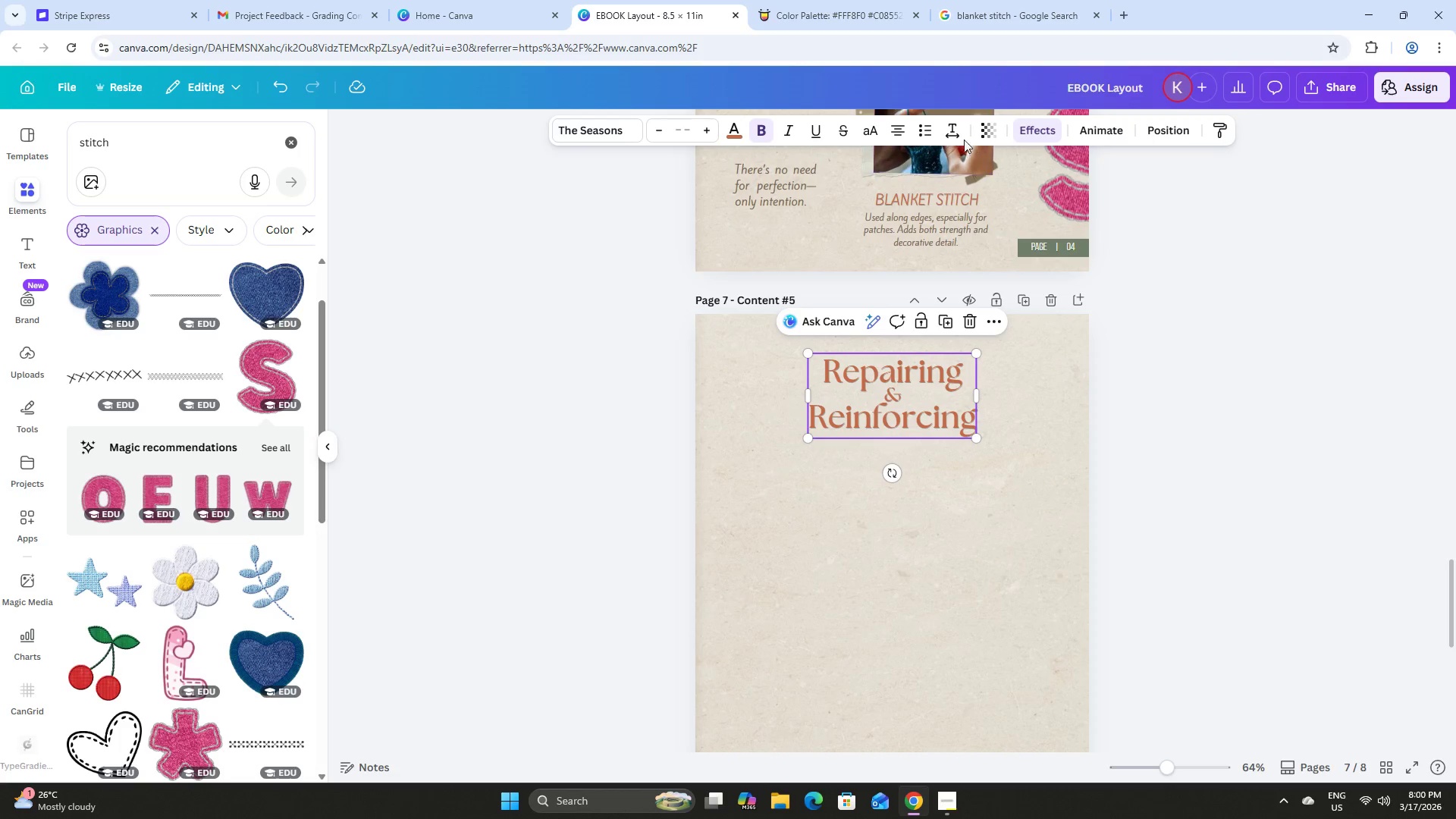 
left_click([955, 132])
 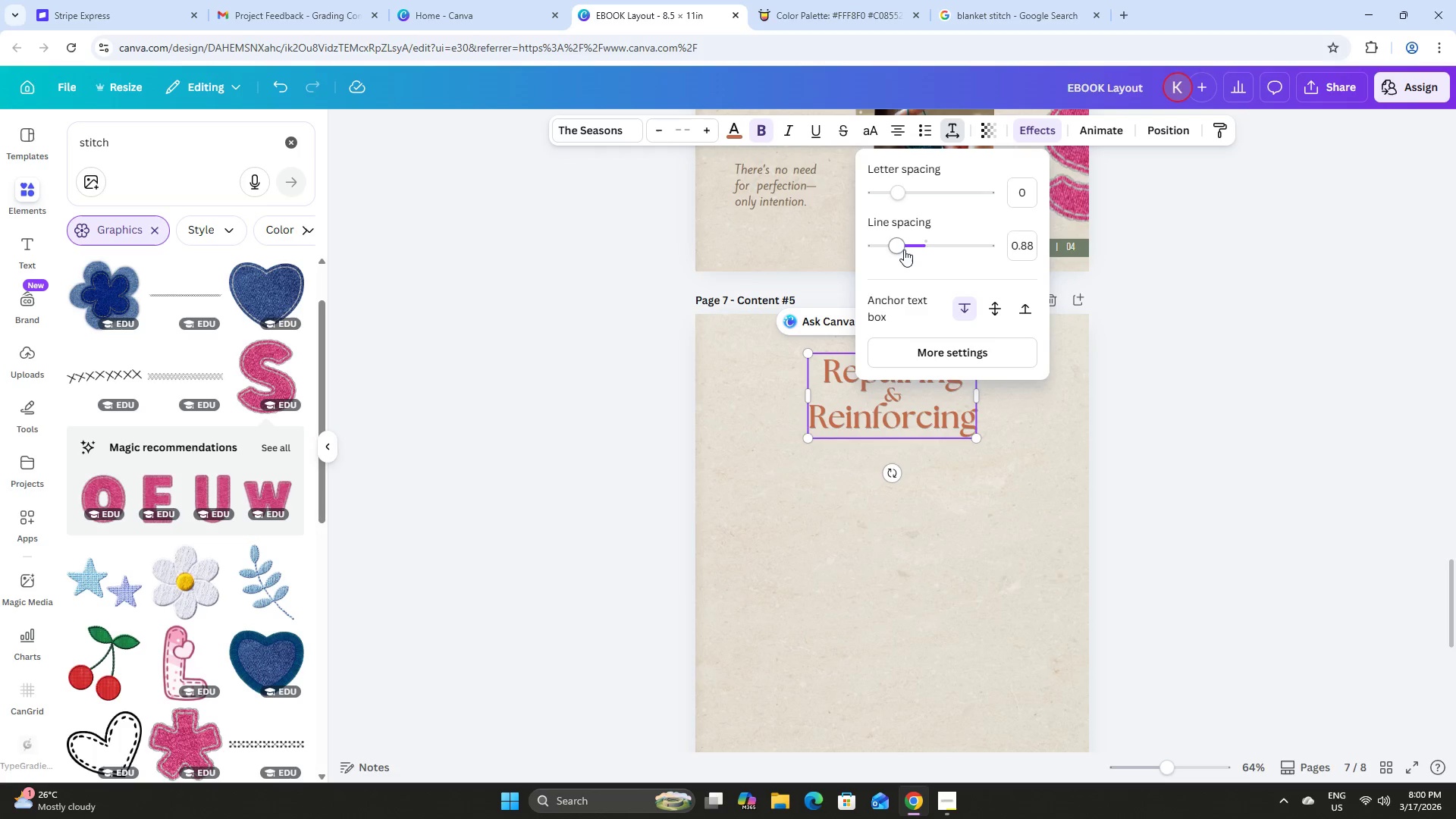 
left_click_drag(start_coordinate=[898, 249], to_coordinate=[905, 251])
 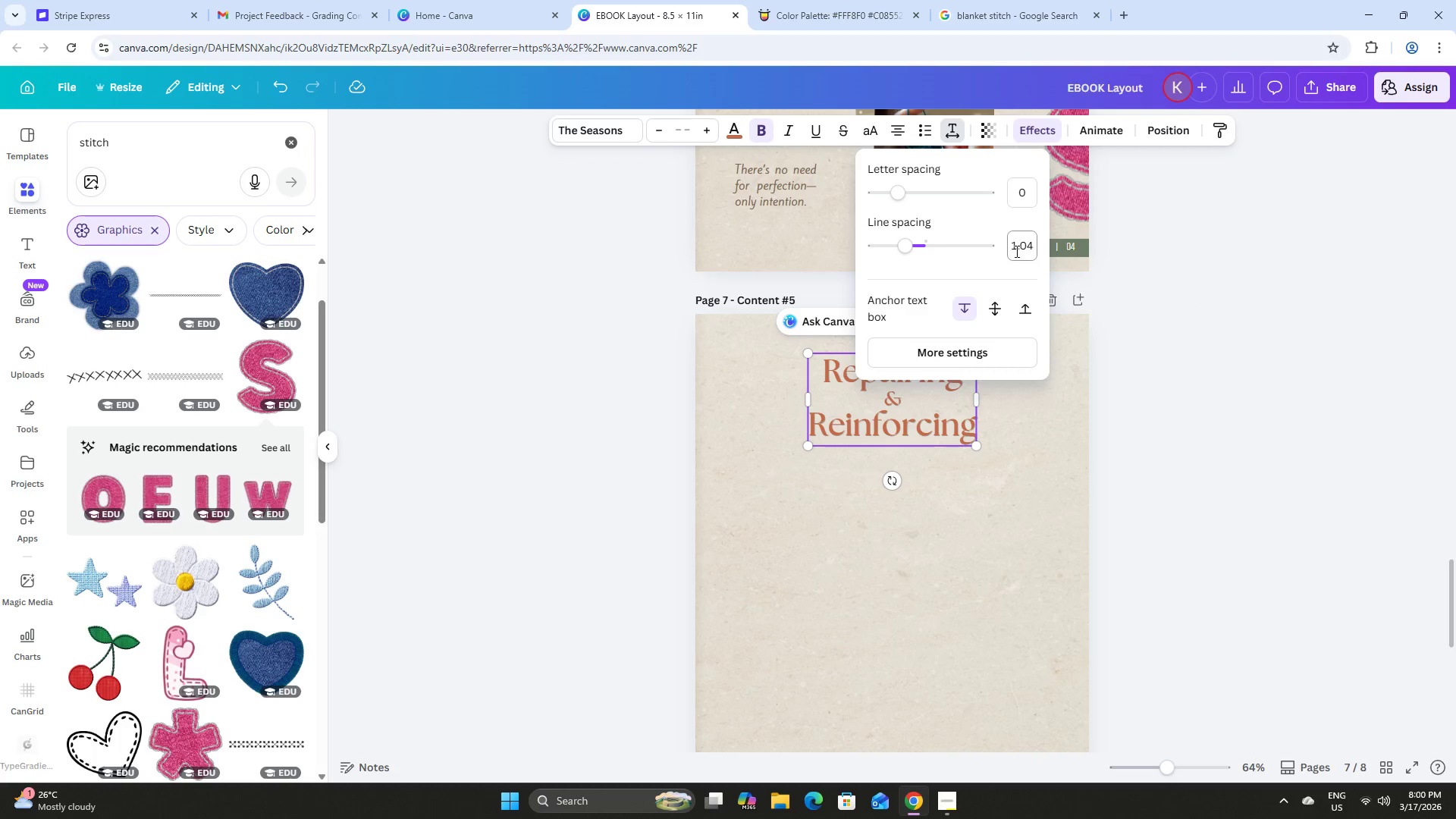 
left_click([1028, 248])
 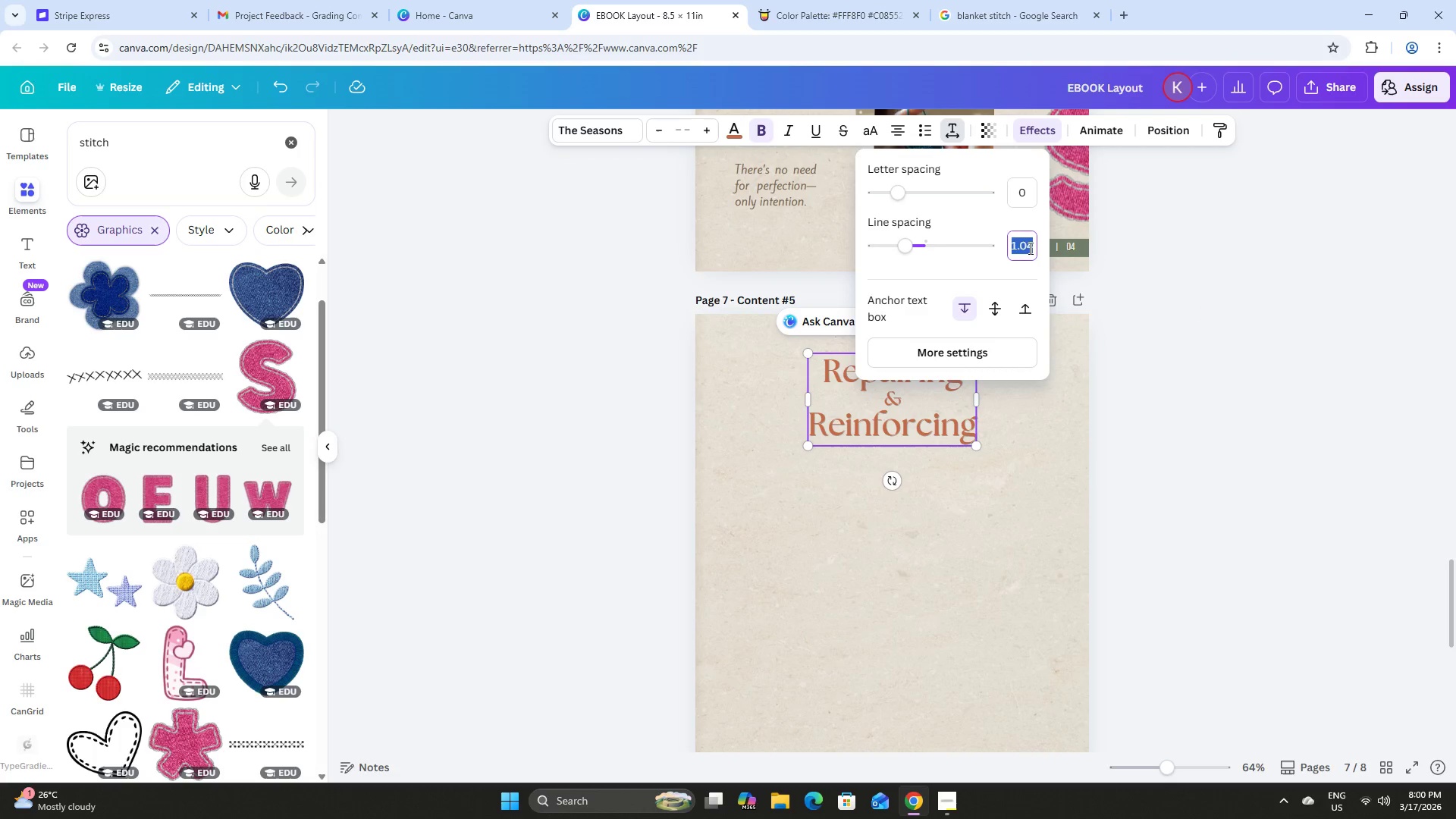 
key(Numpad1)
 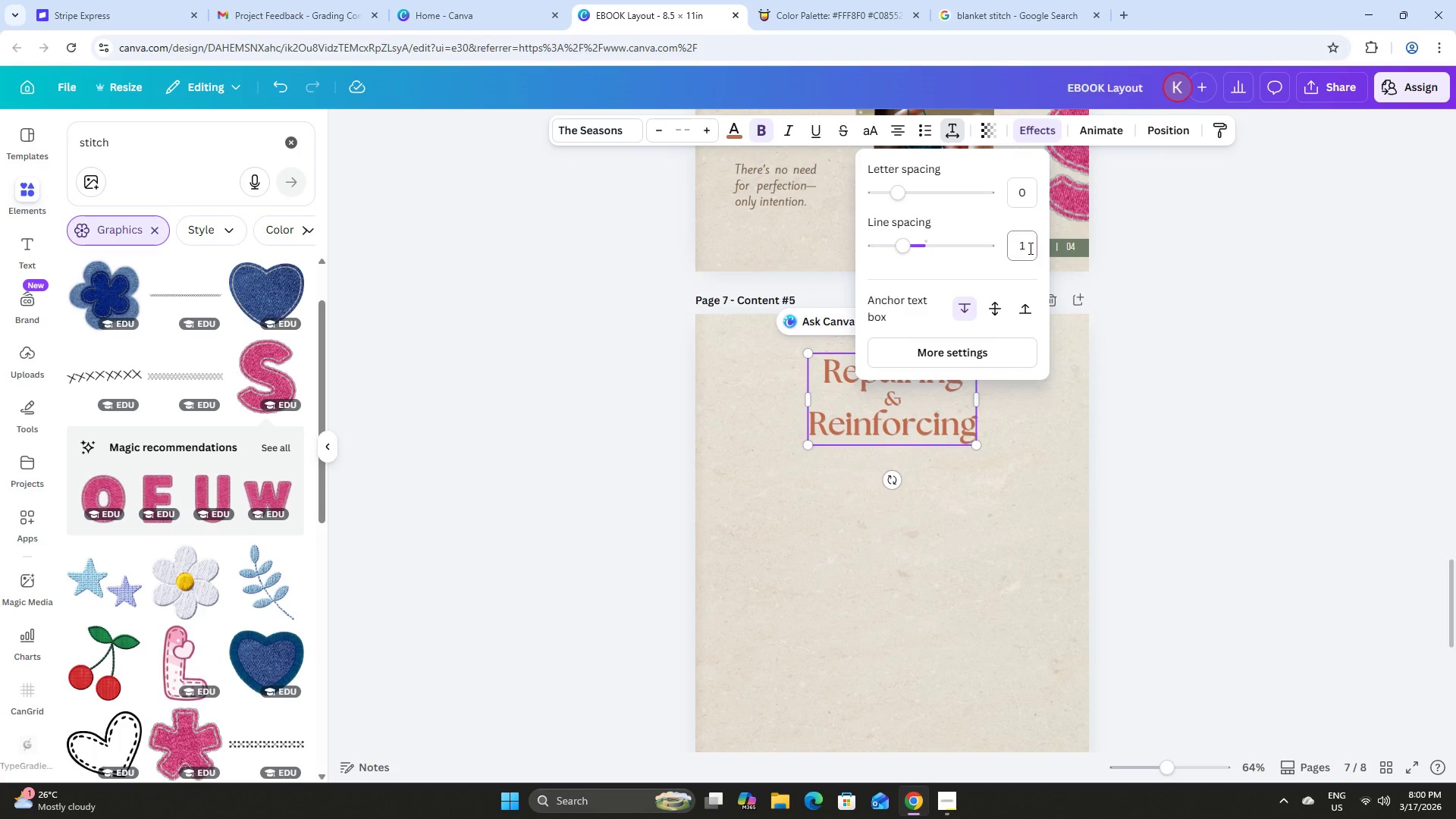 
key(NumpadEnter)
 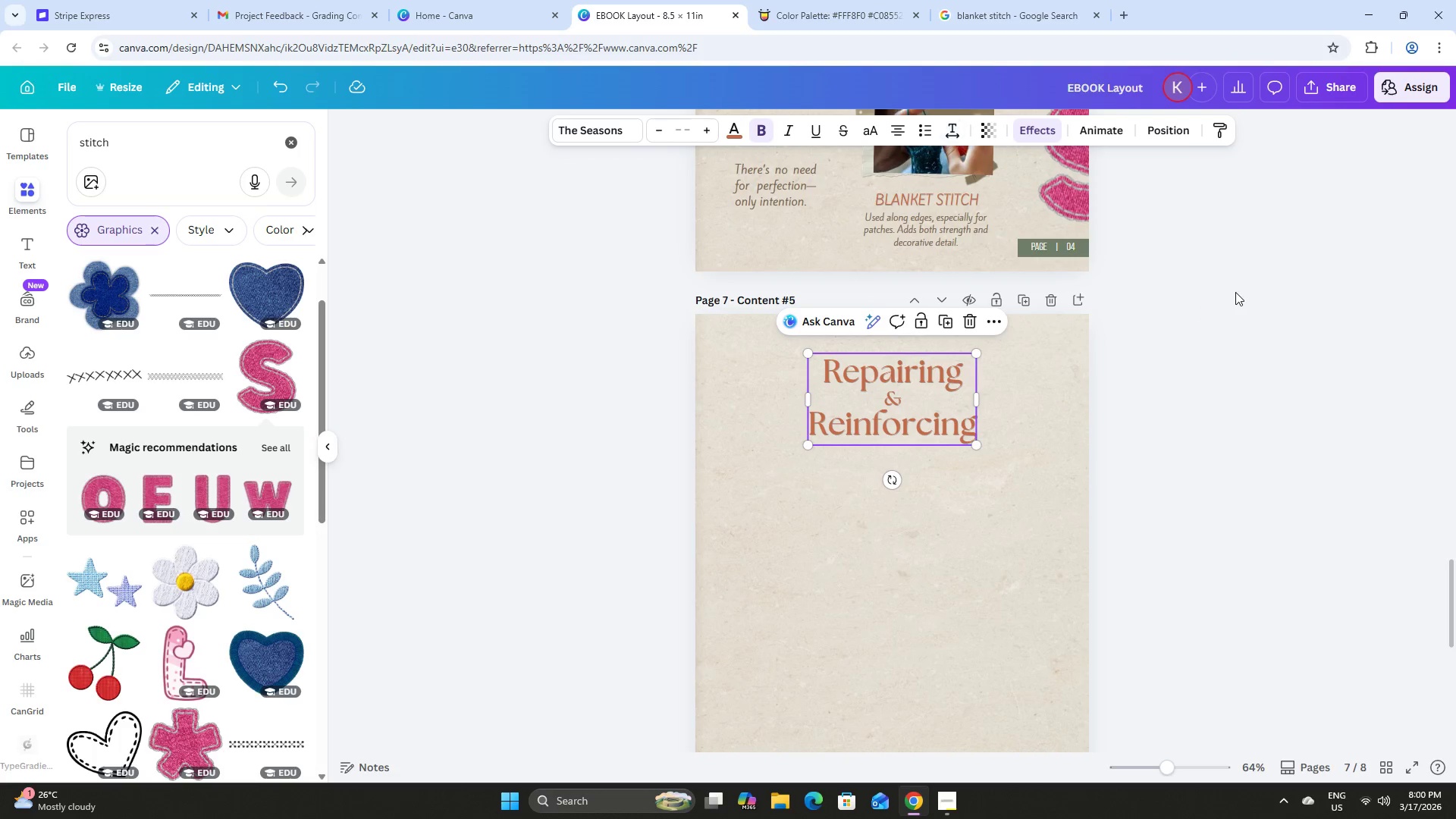 
double_click([1235, 292])
 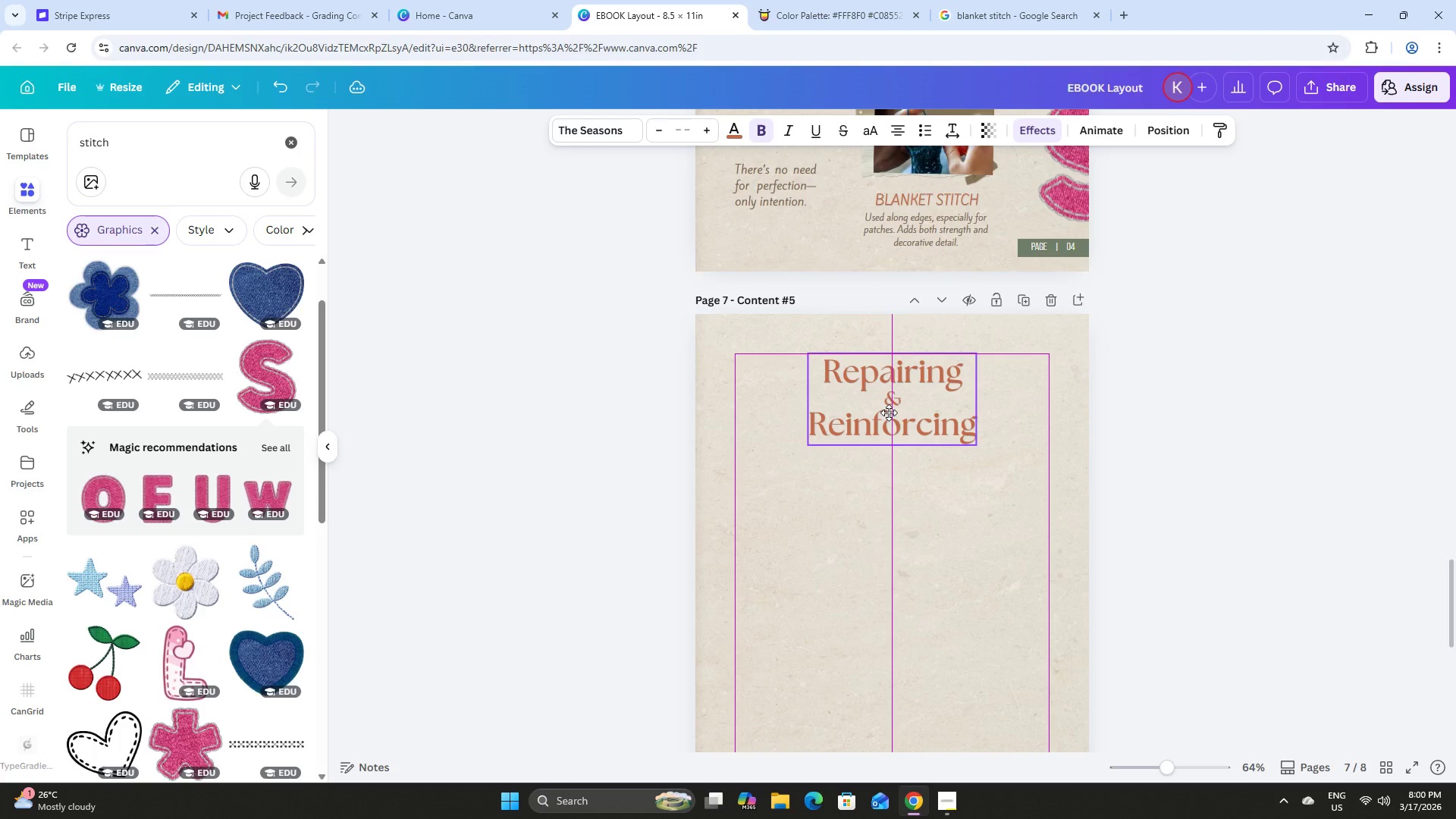 
scroll: coordinate [1216, 392], scroll_direction: up, amount: 21.0
 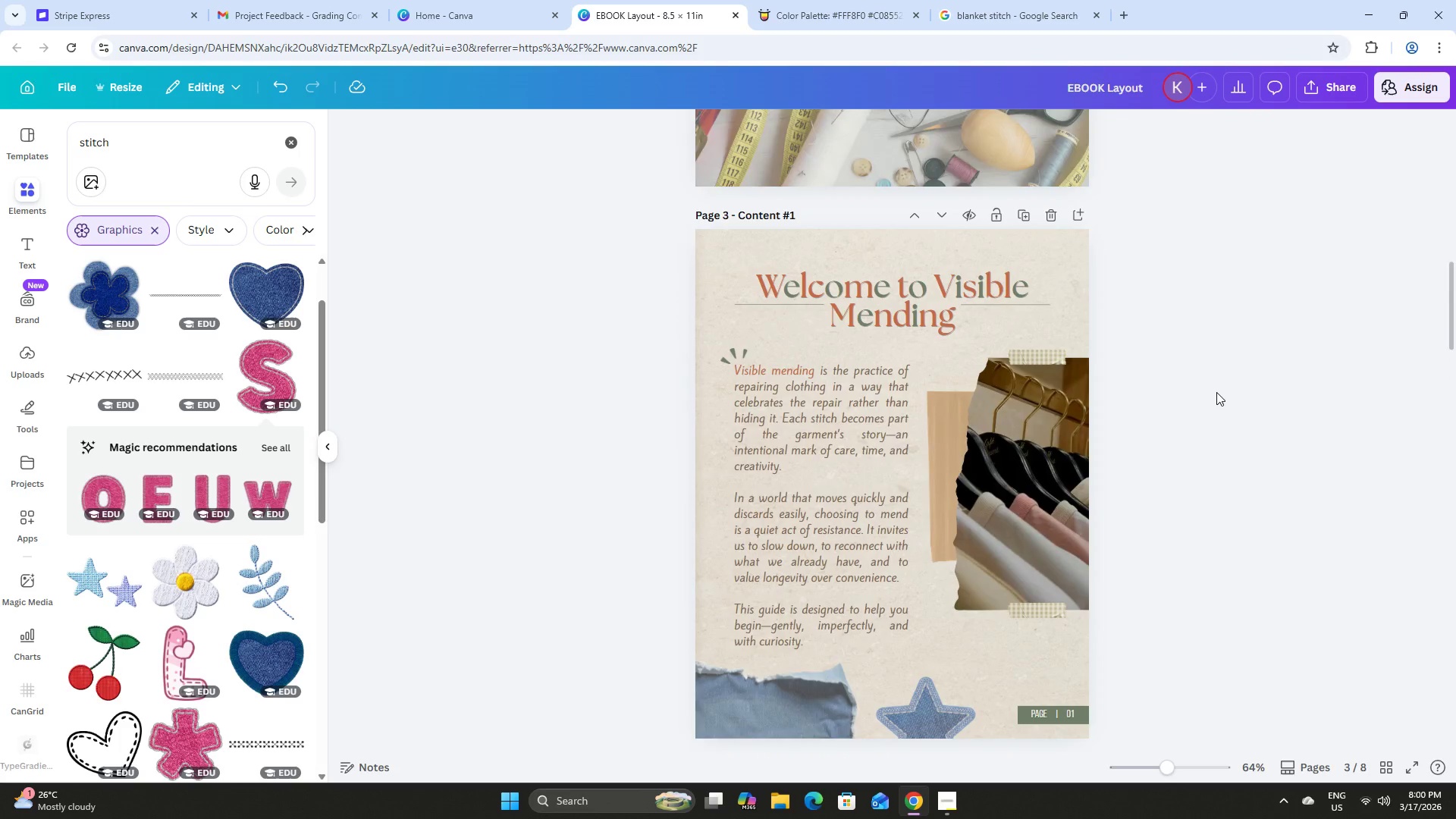 
scroll: coordinate [1224, 387], scroll_direction: down, amount: 22.0
 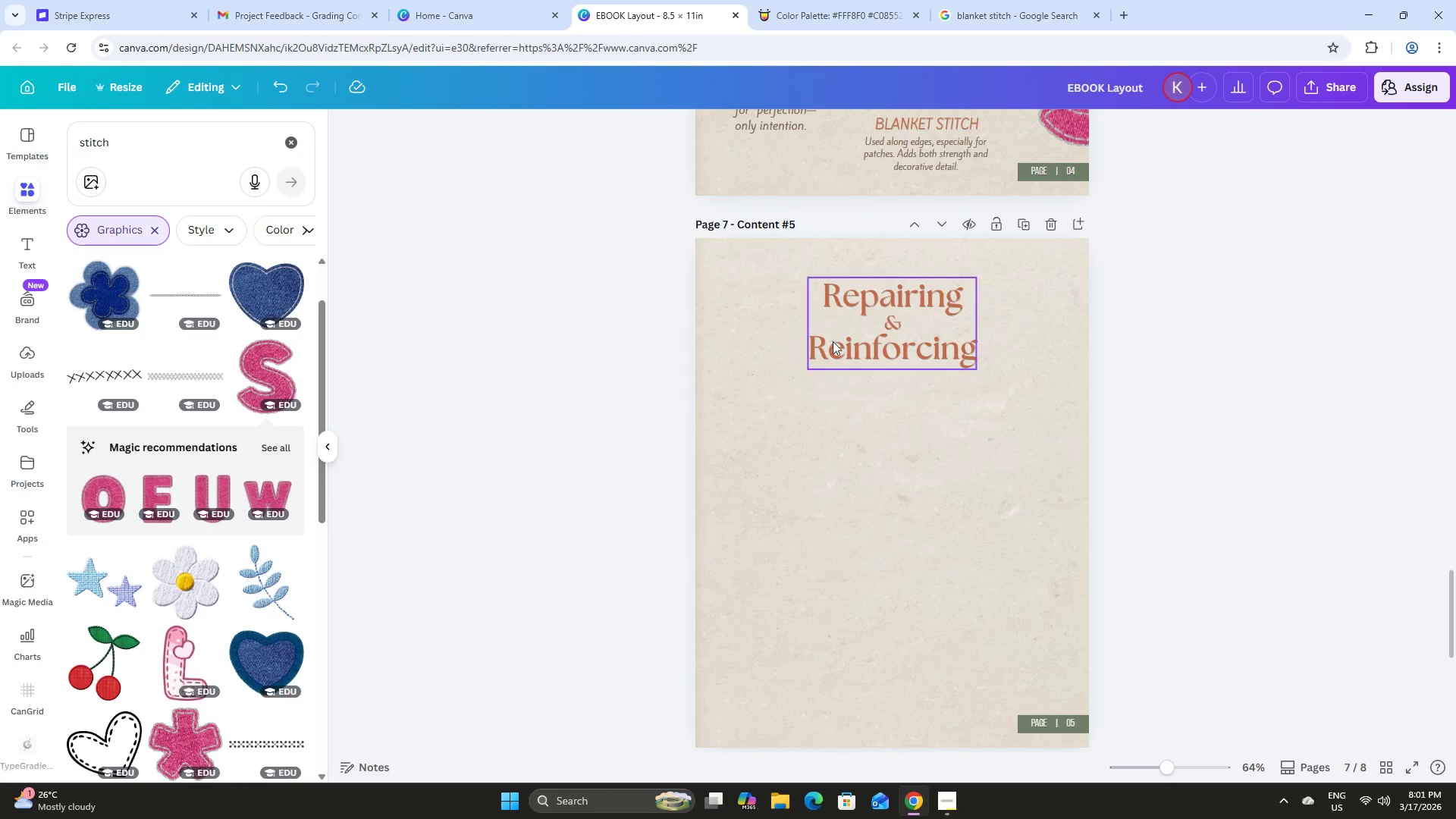 
double_click([843, 303])
 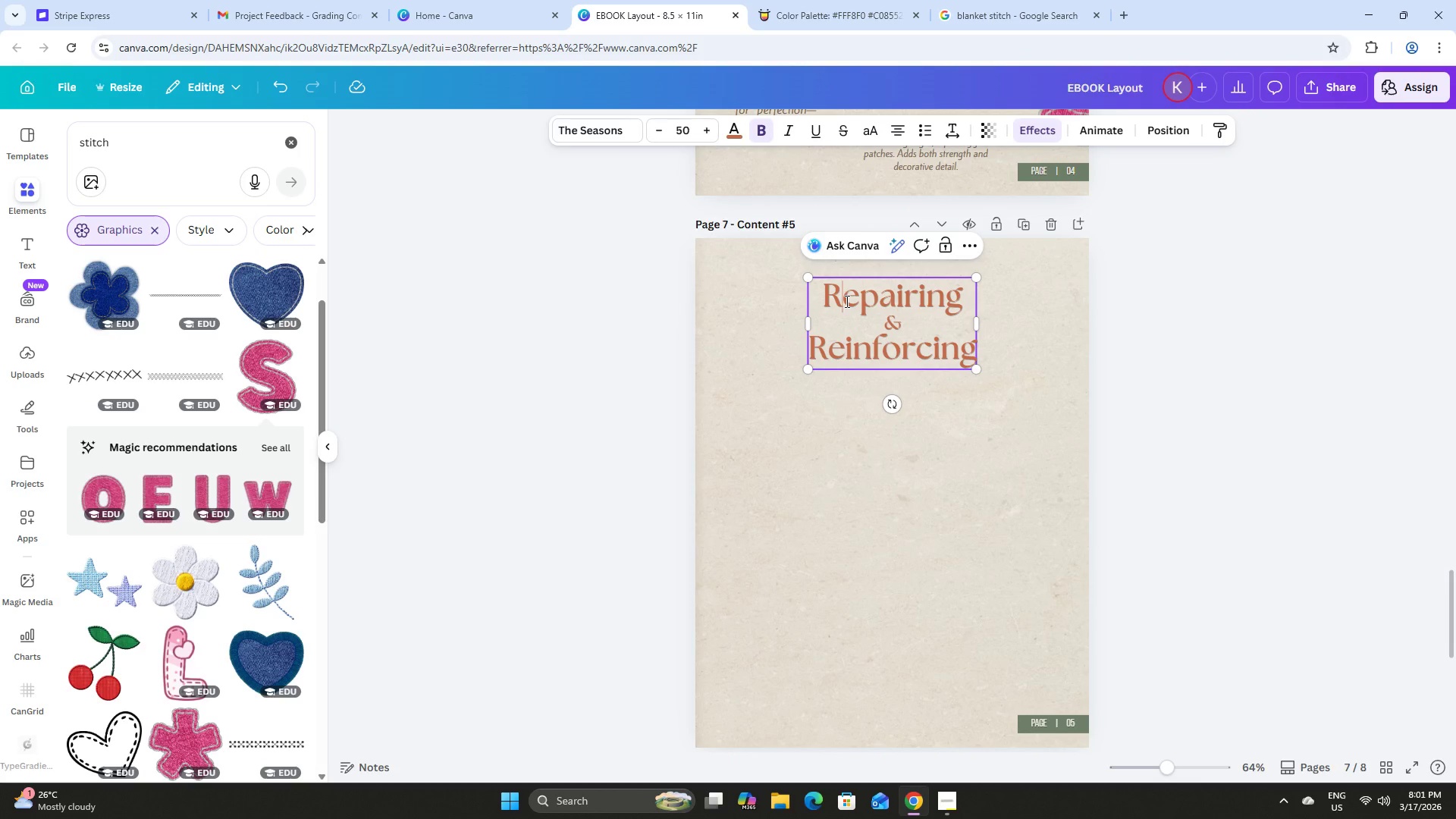 
left_click_drag(start_coordinate=[845, 301], to_coordinate=[855, 301])
 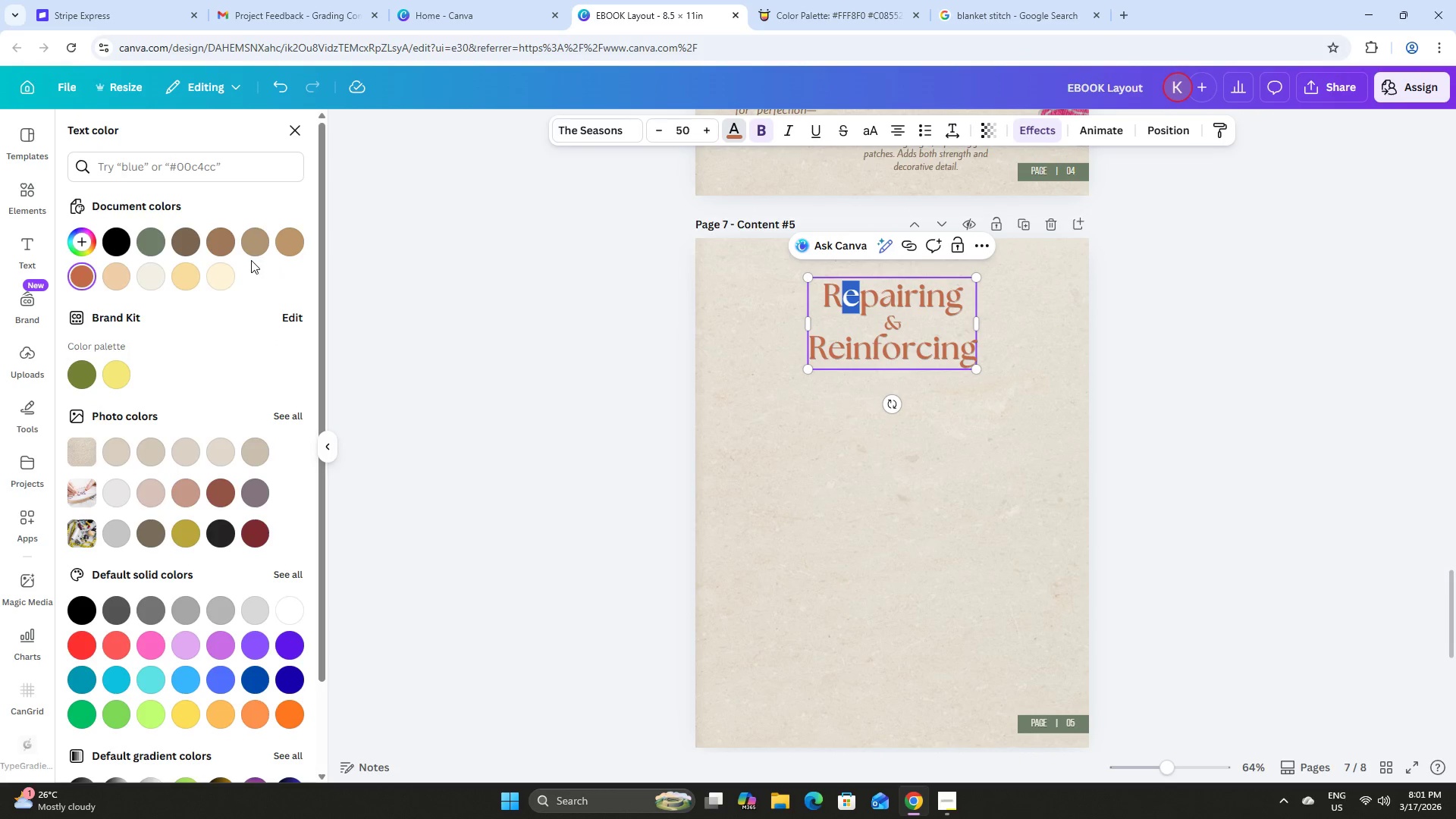 
left_click([148, 246])
 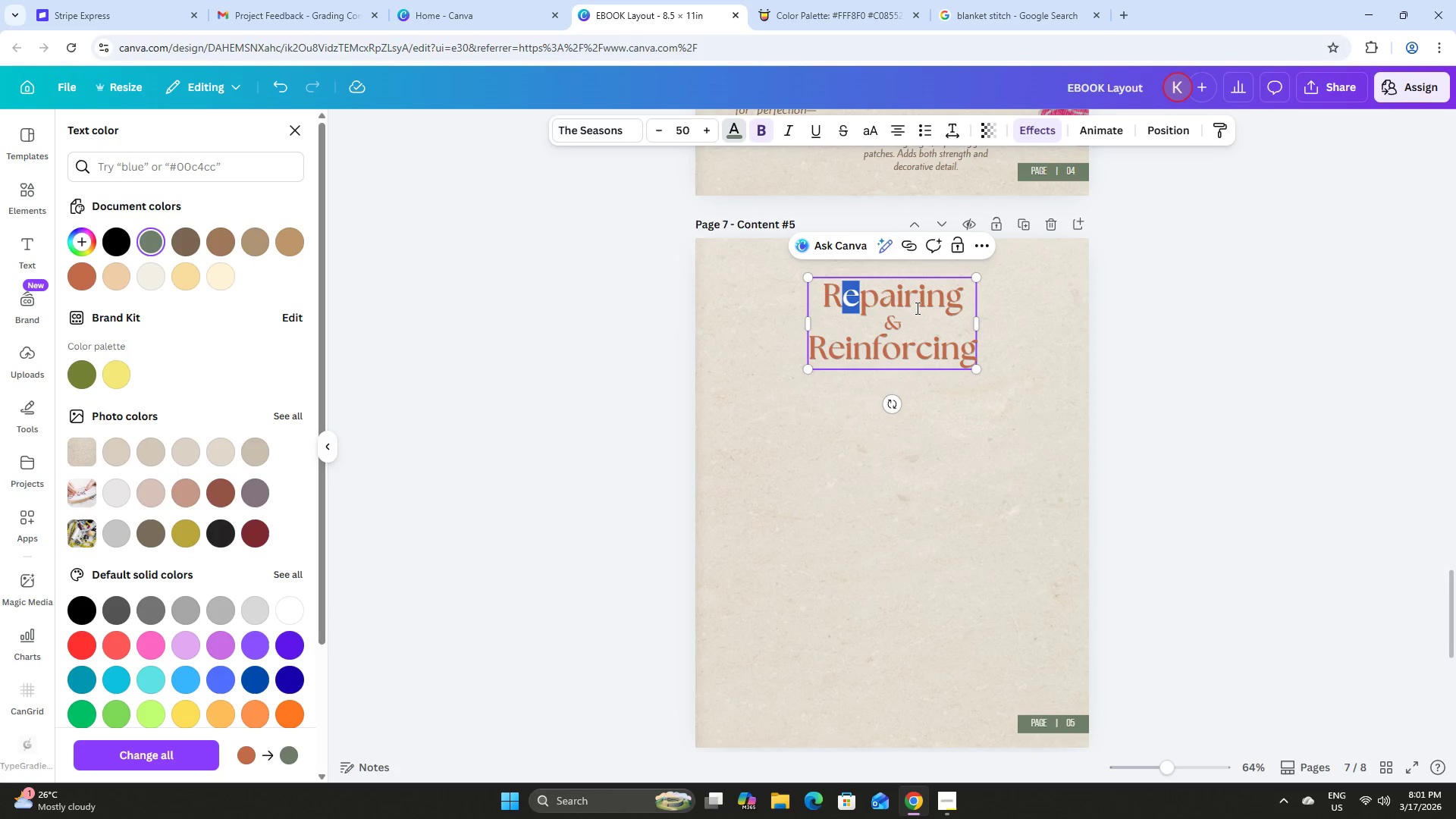 
left_click([895, 302])
 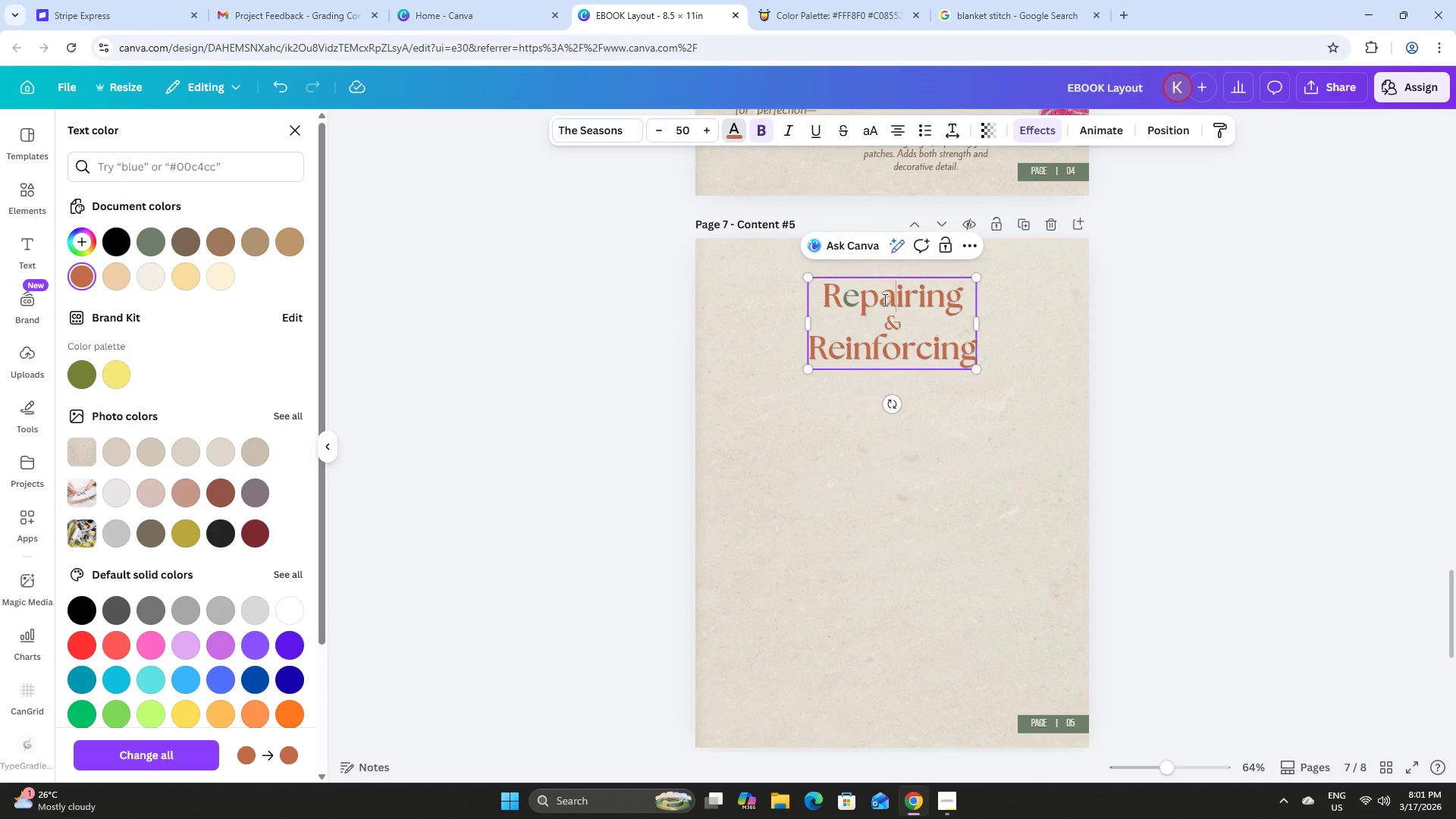 
left_click_drag(start_coordinate=[883, 300], to_coordinate=[902, 303])
 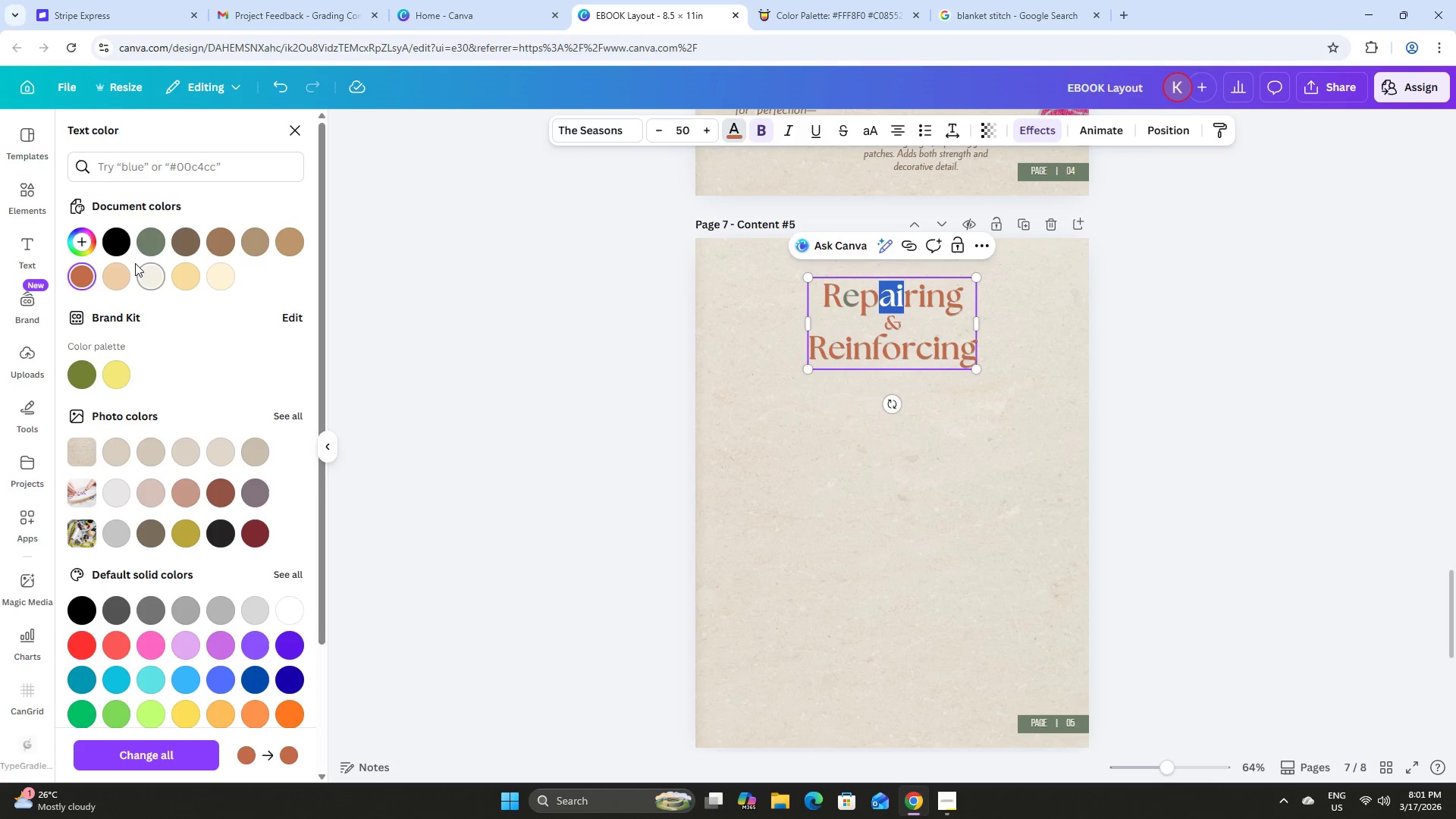 
left_click([150, 238])
 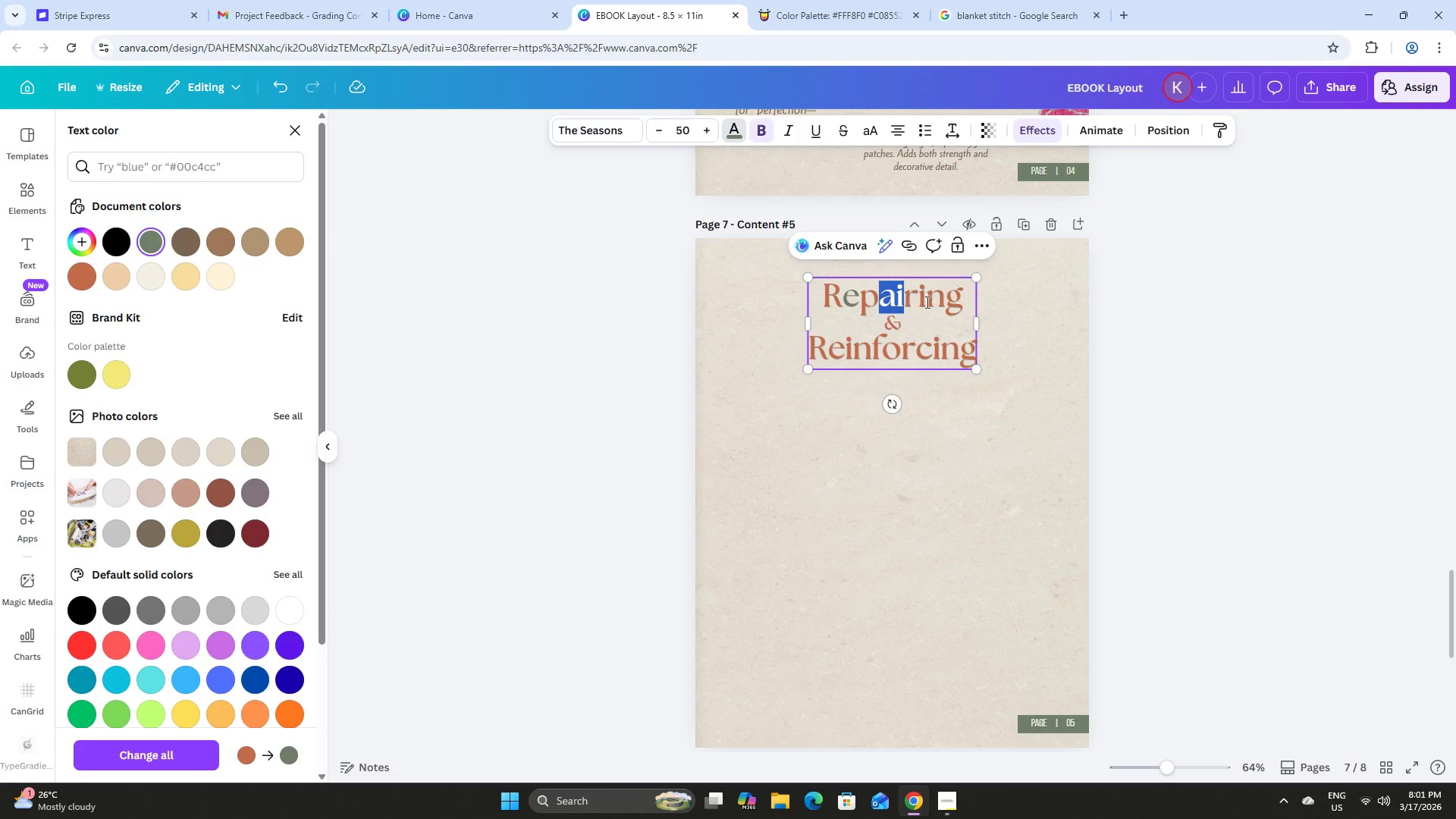 
left_click_drag(start_coordinate=[920, 299], to_coordinate=[926, 300])
 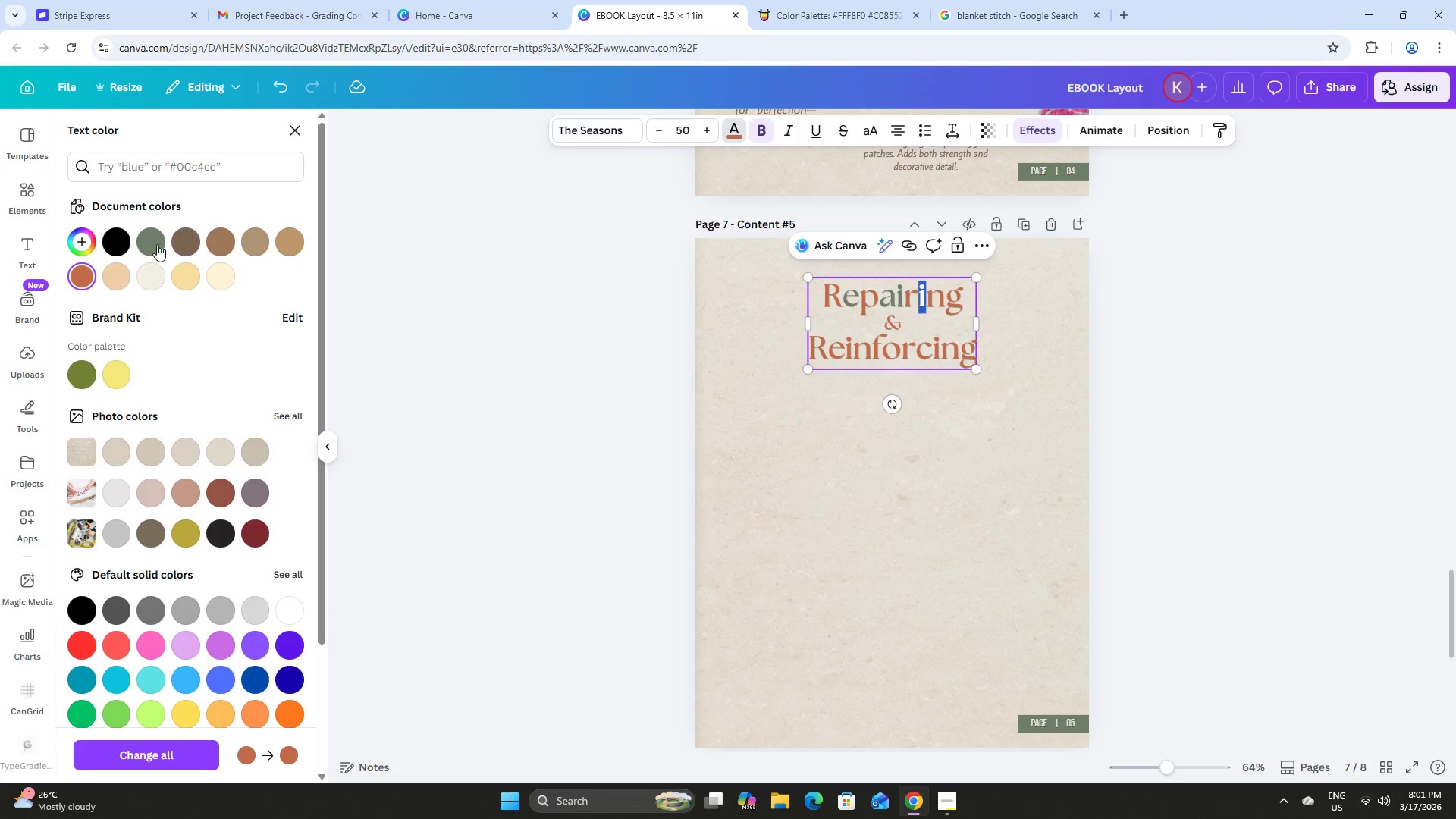 
left_click([153, 242])
 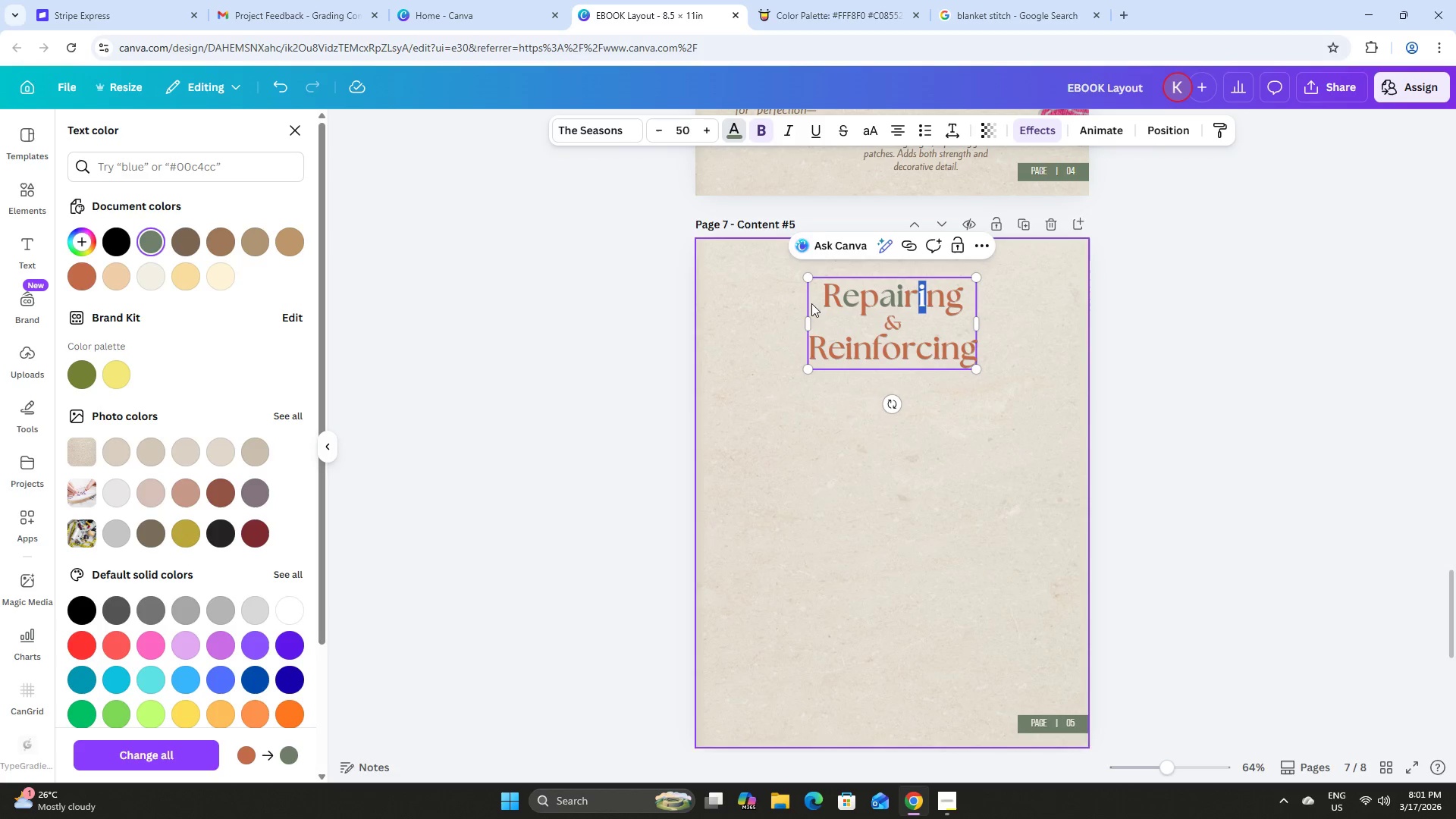 
left_click([891, 326])
 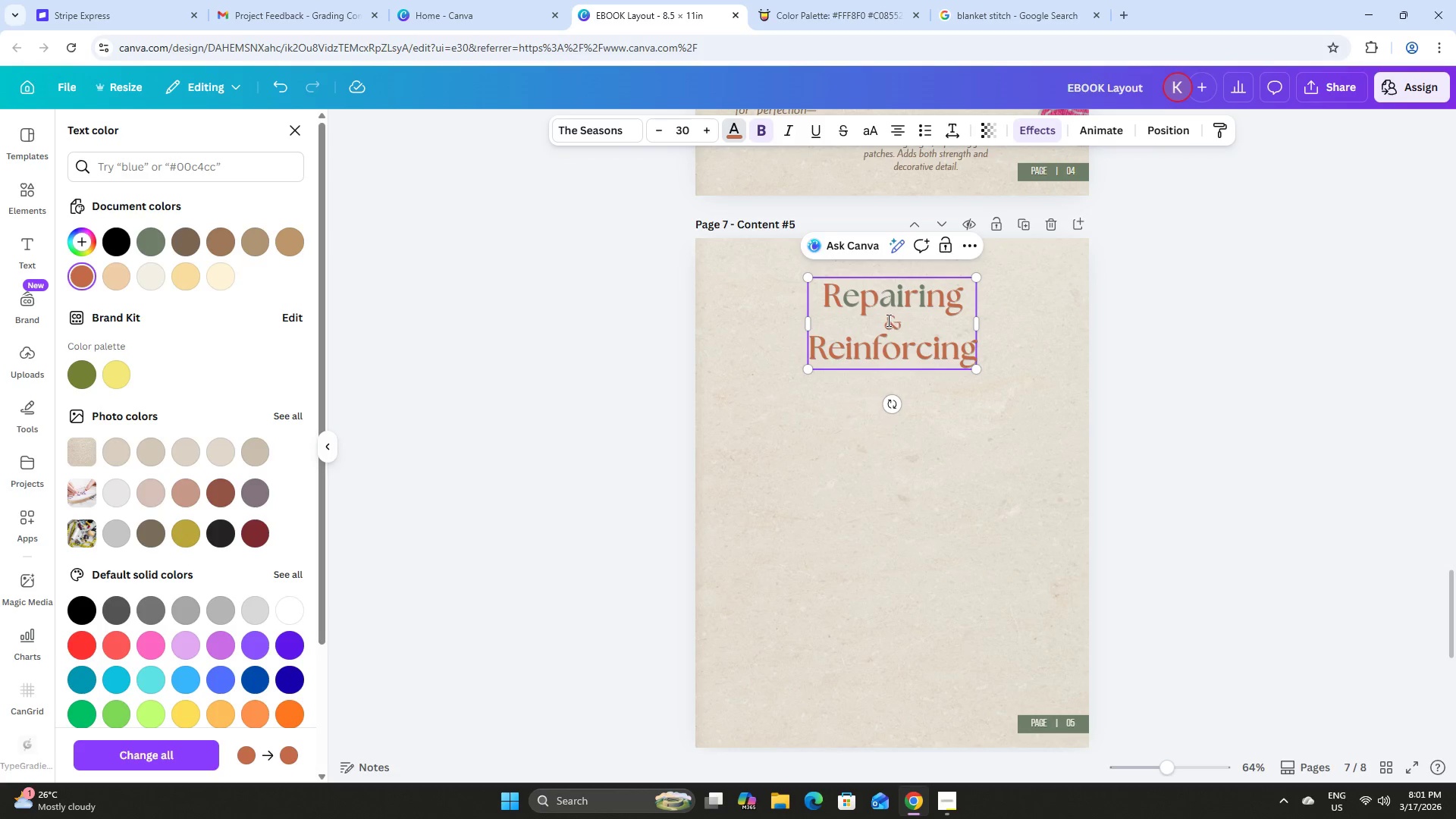 
left_click_drag(start_coordinate=[887, 320], to_coordinate=[899, 323])
 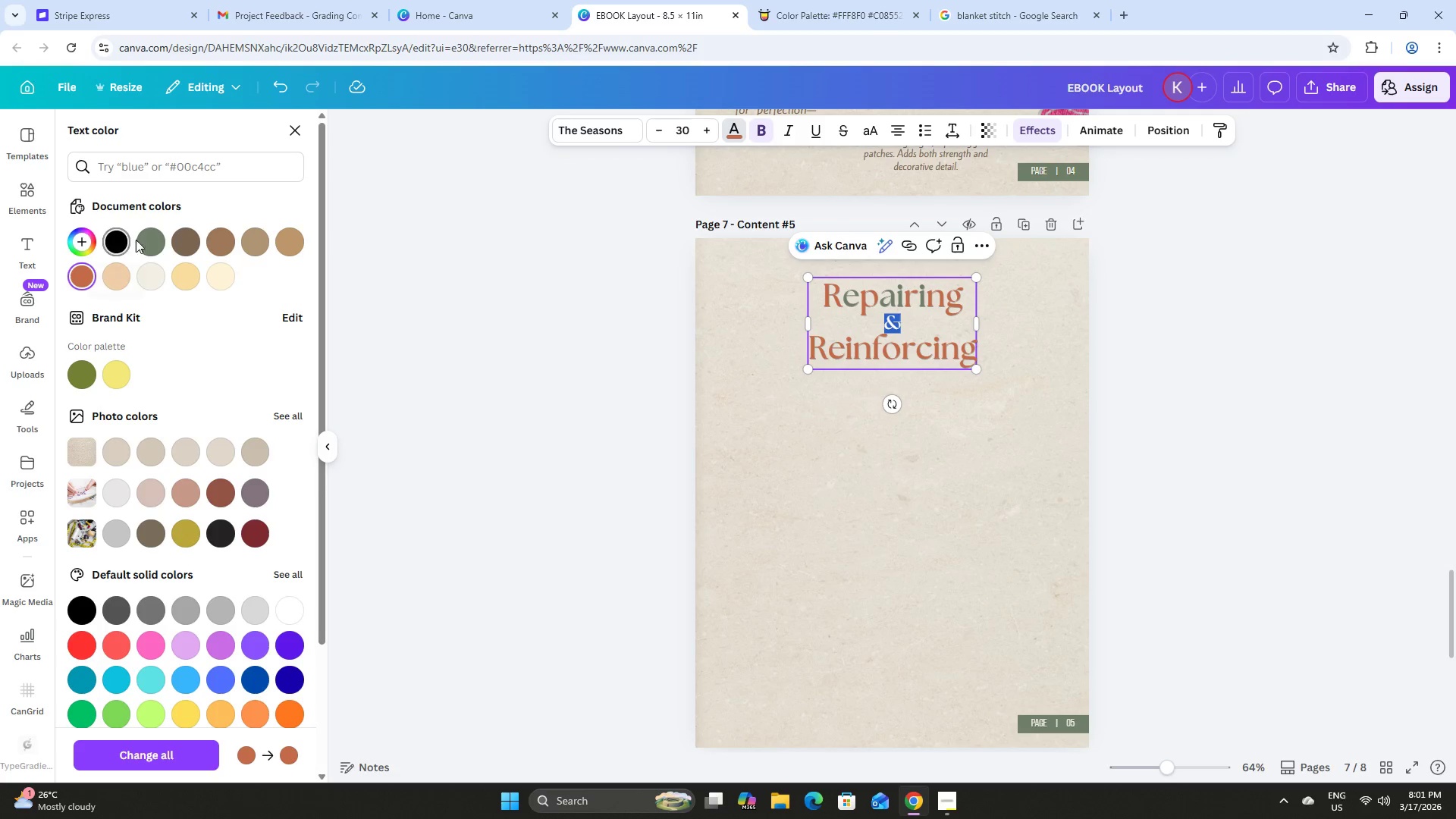 
left_click([149, 240])
 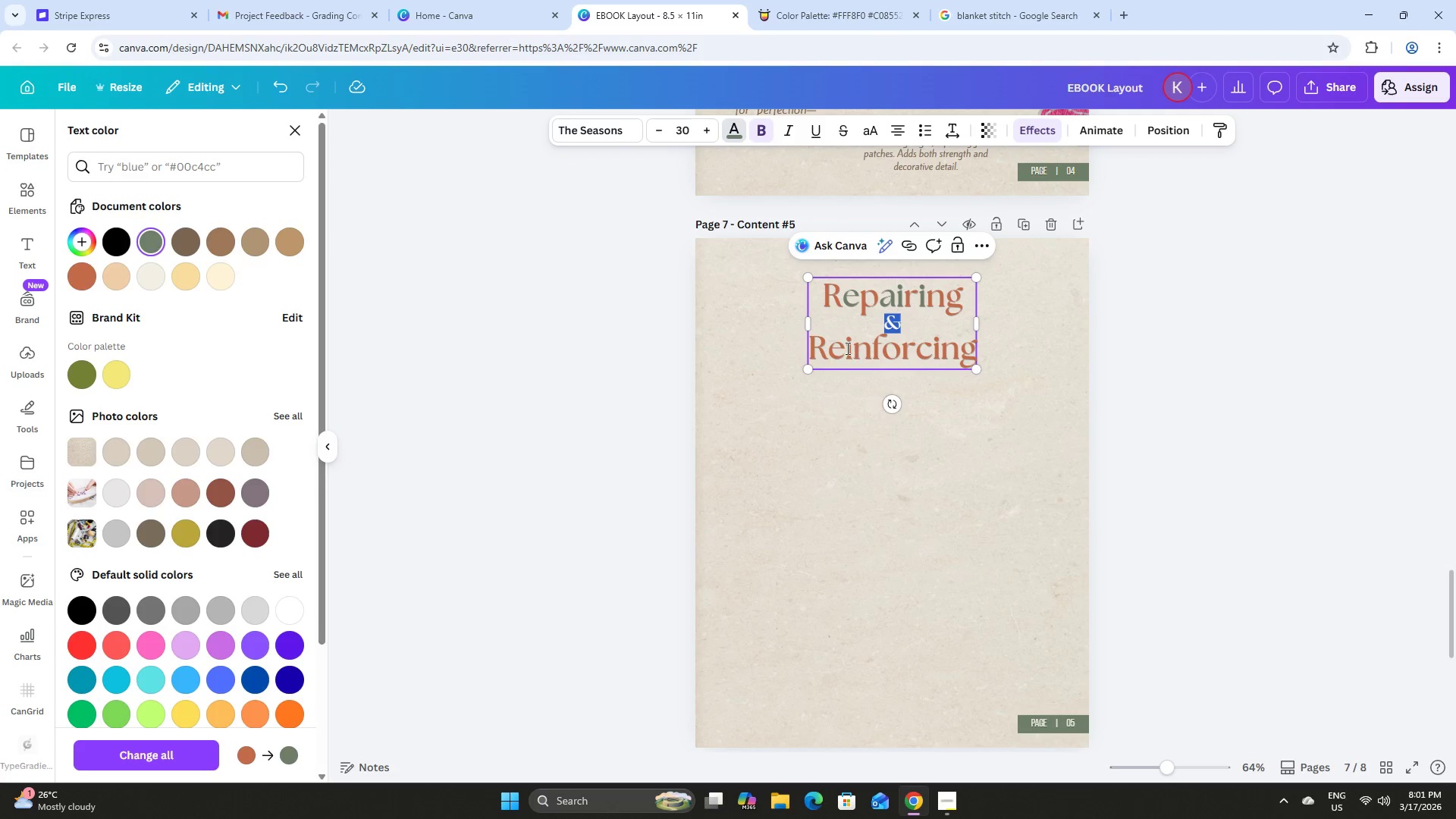 
left_click_drag(start_coordinate=[833, 348], to_coordinate=[851, 350])
 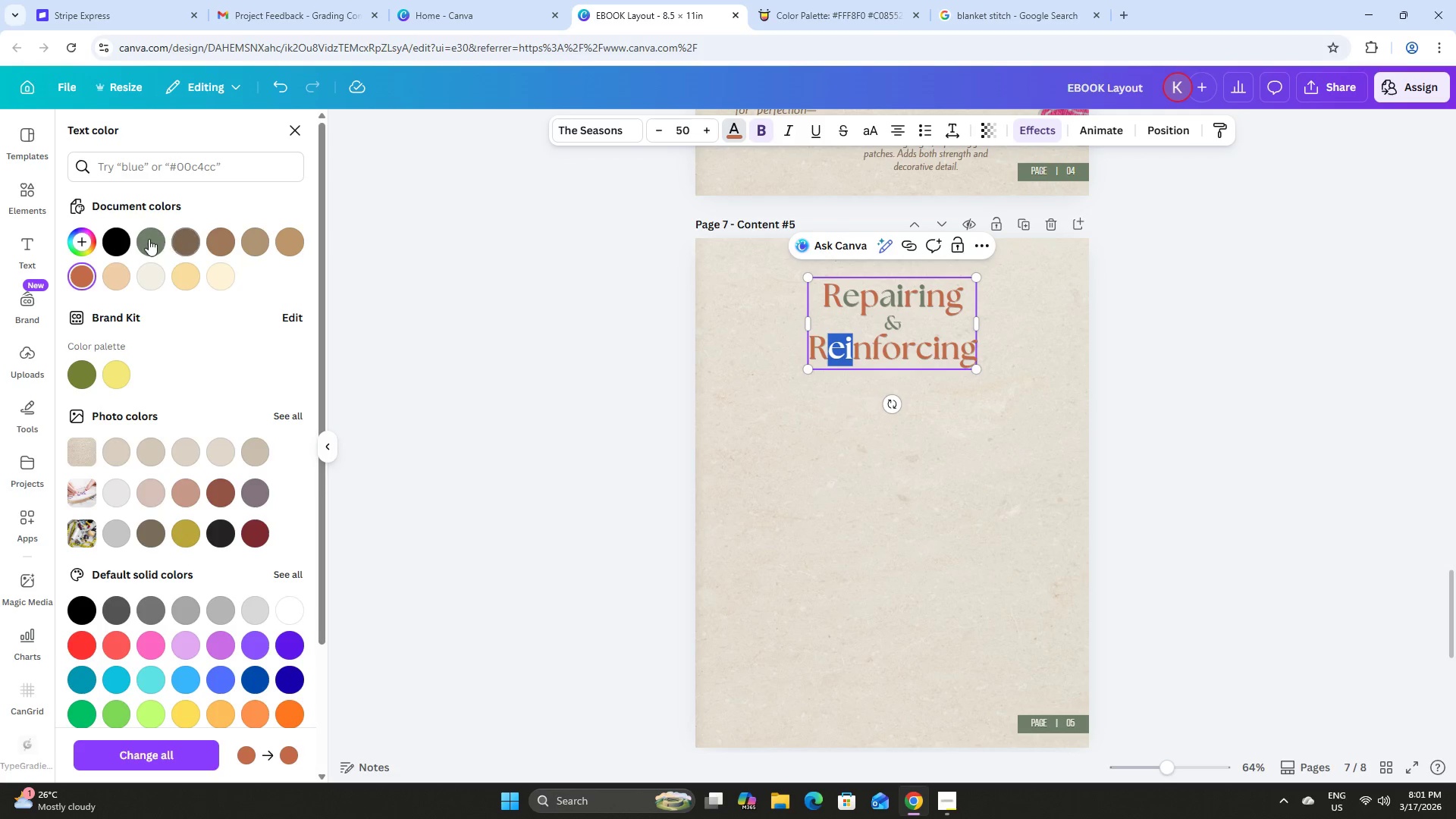 
left_click([148, 238])
 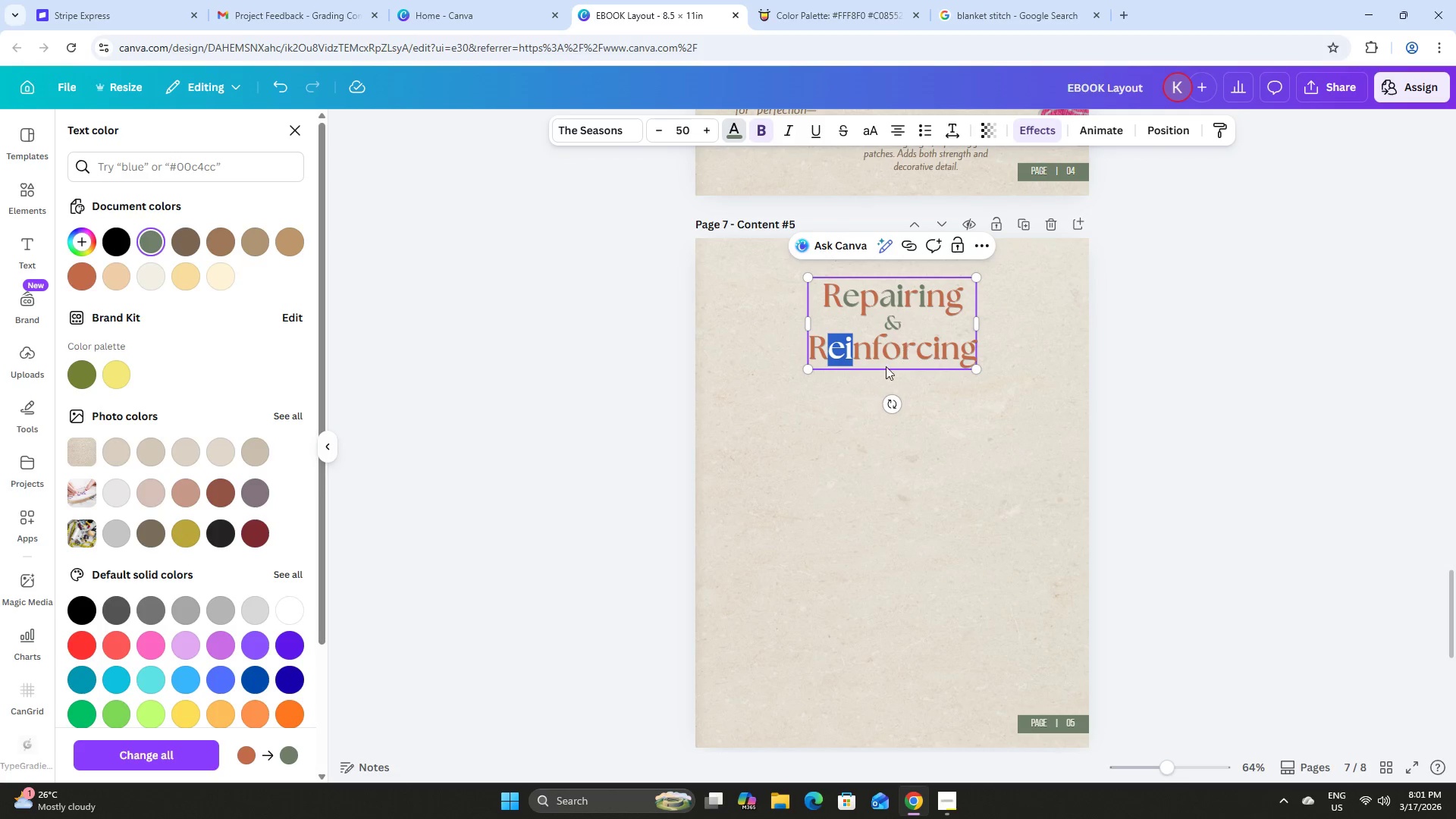 
left_click_drag(start_coordinate=[886, 351], to_coordinate=[896, 353])
 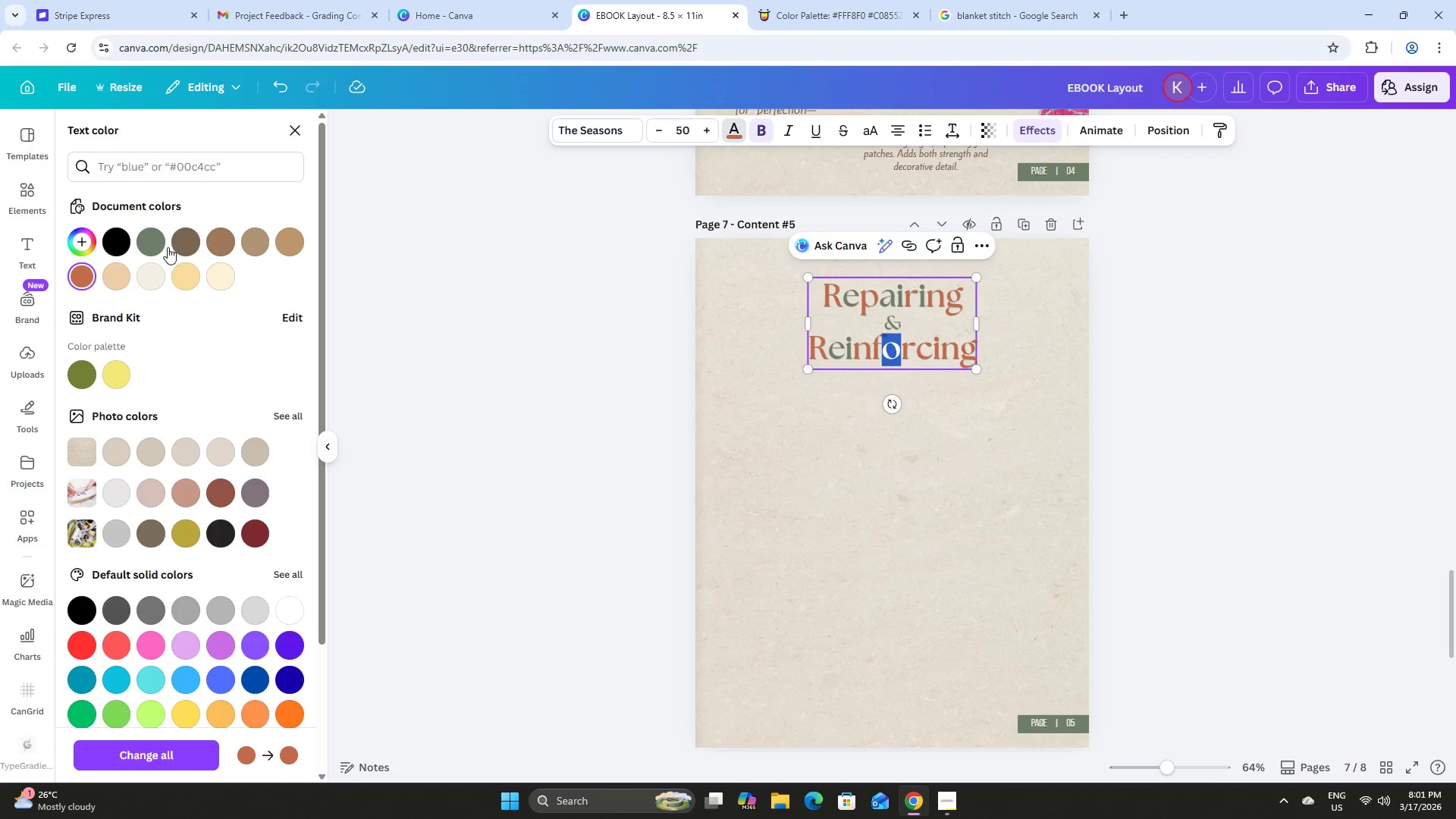 
left_click([157, 245])
 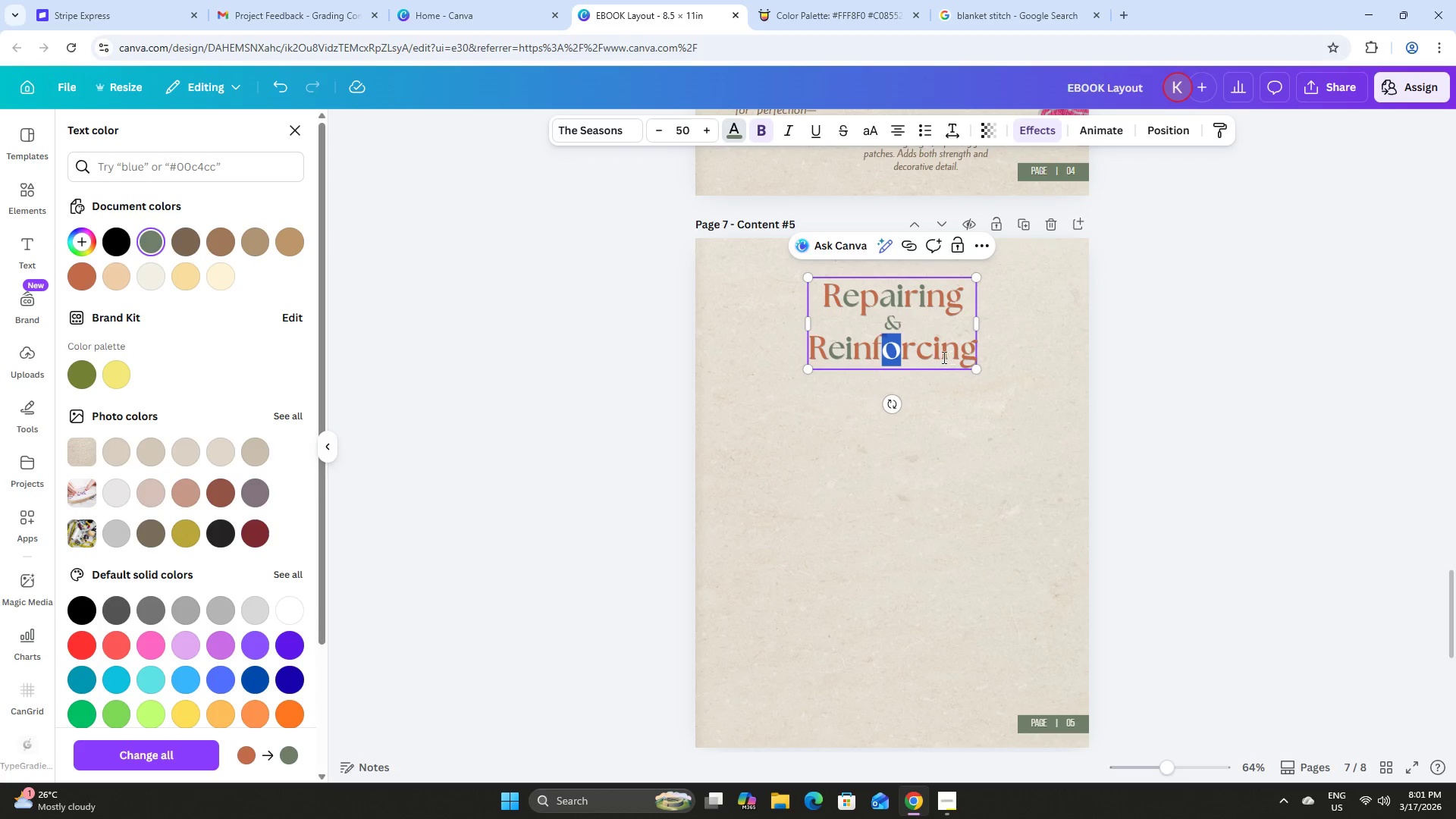 
left_click_drag(start_coordinate=[934, 354], to_coordinate=[941, 355])
 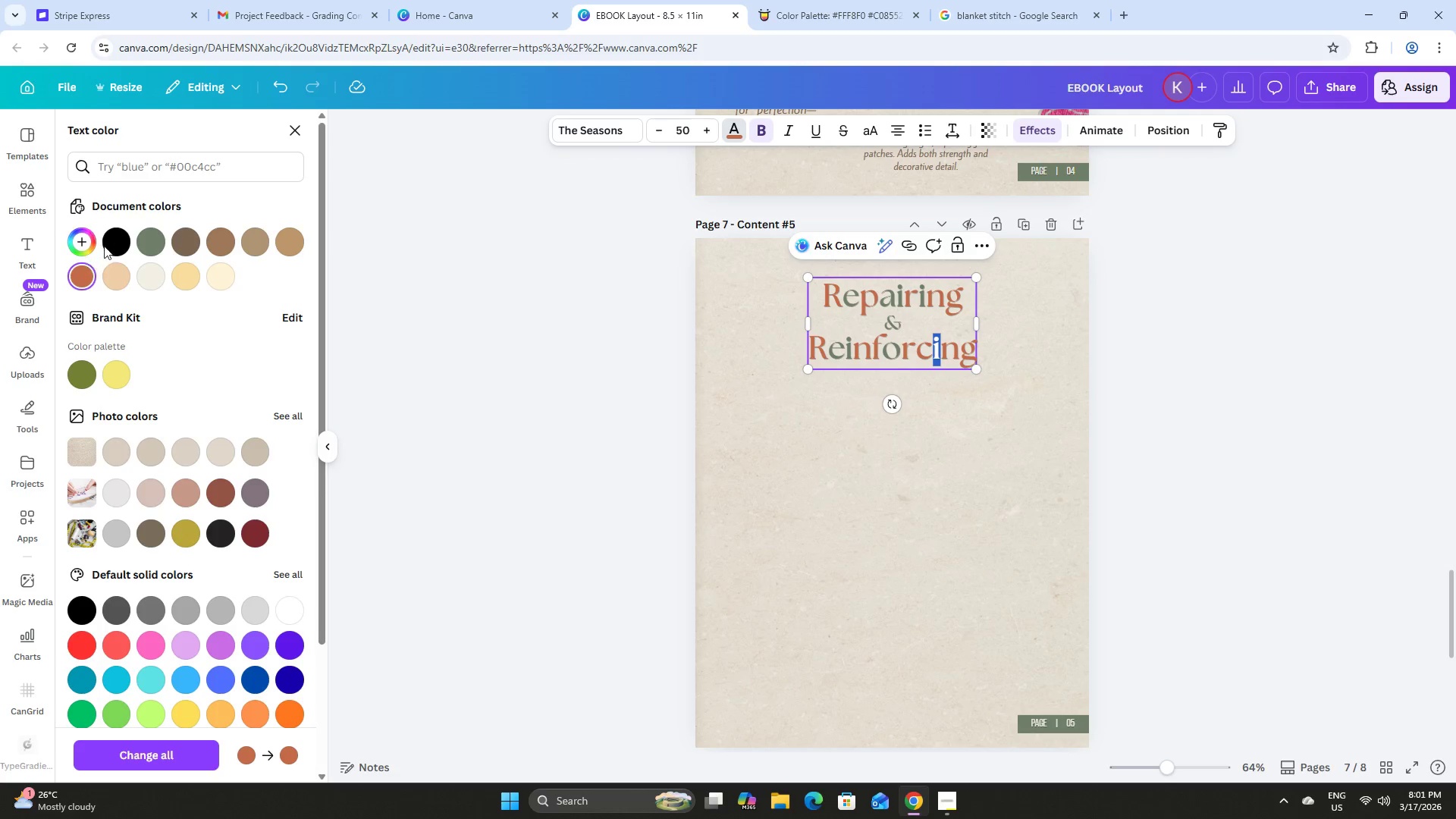 
left_click([144, 238])
 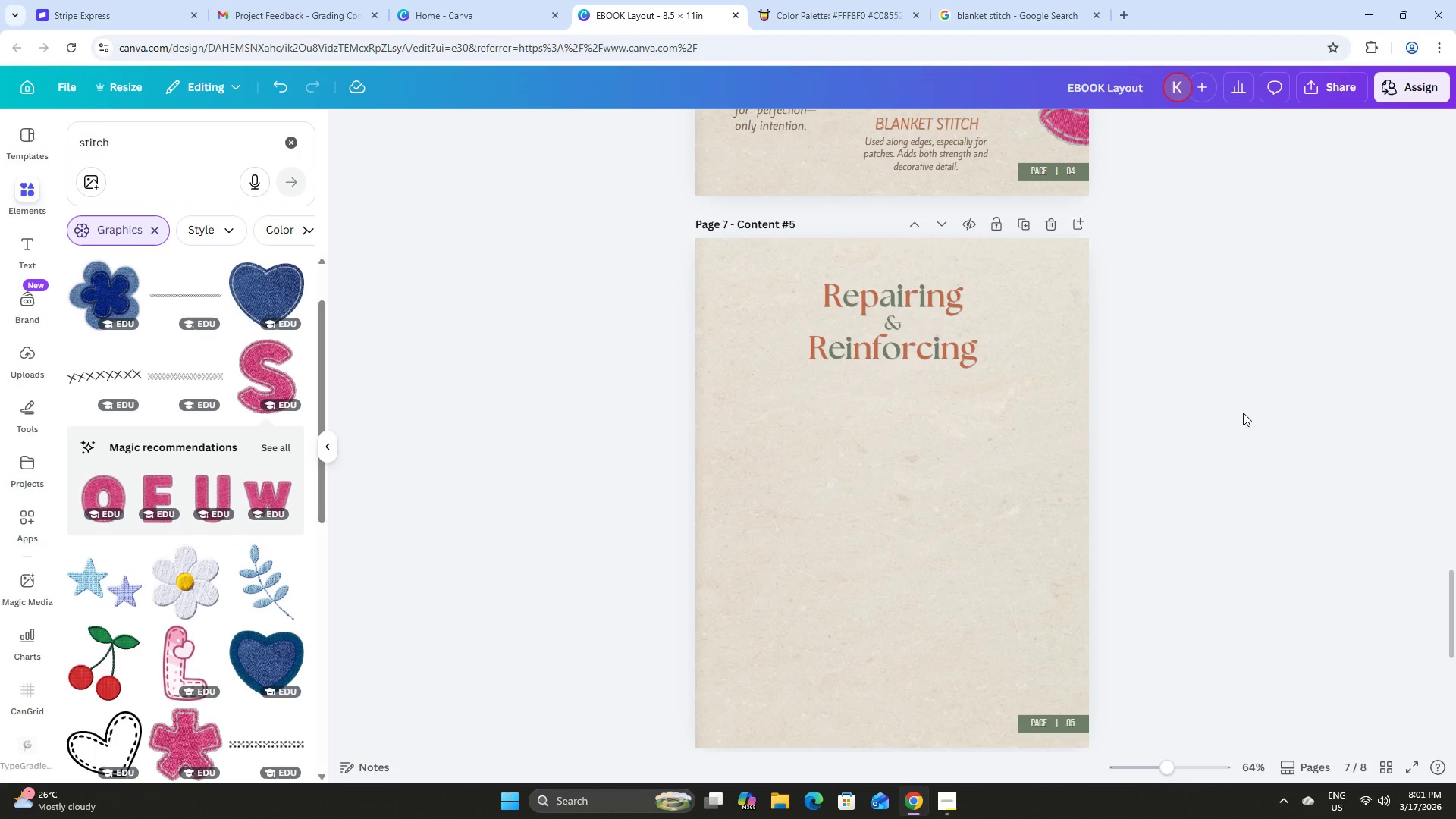 
scroll: coordinate [1241, 415], scroll_direction: up, amount: 33.0
 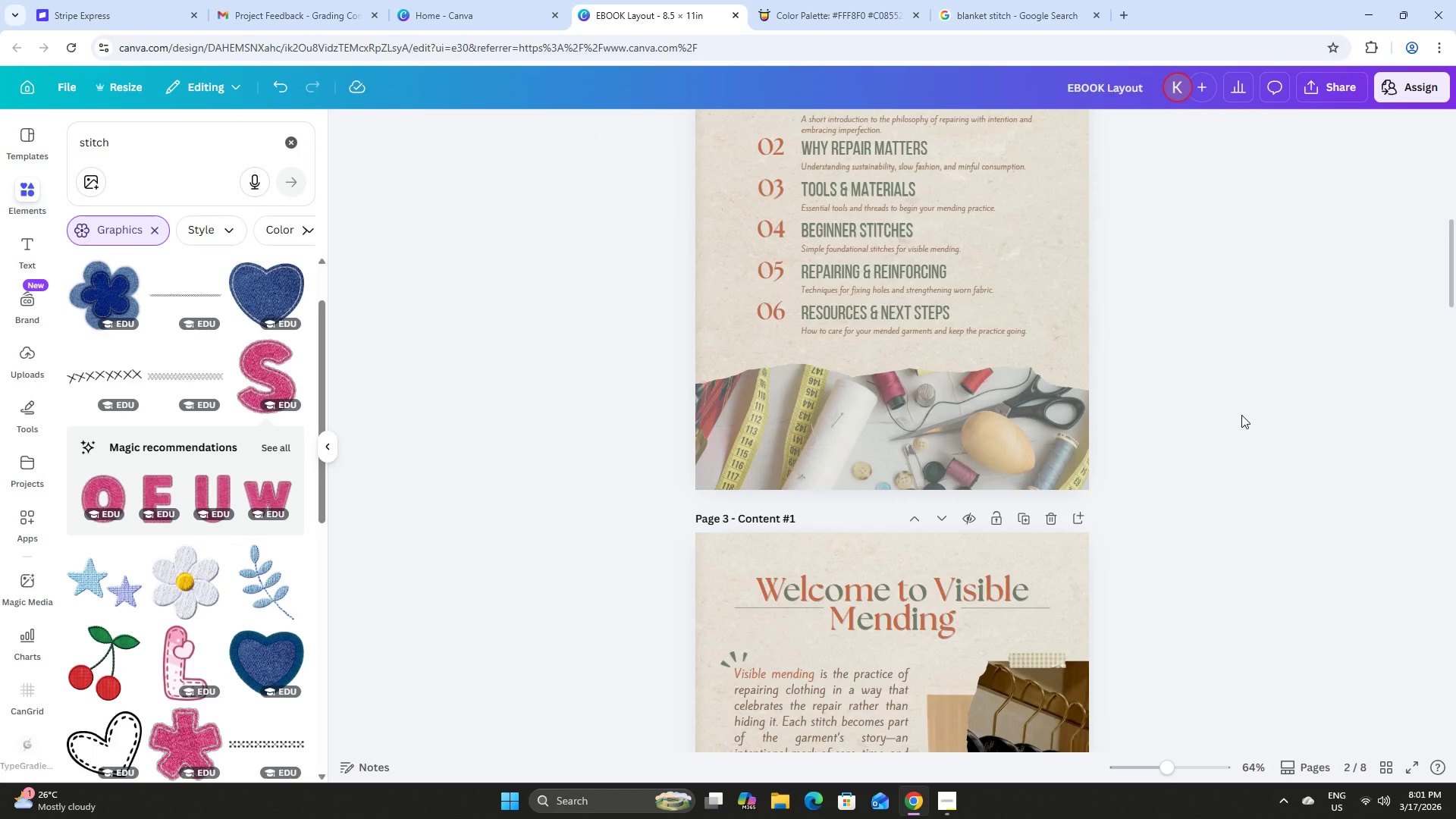 
scroll: coordinate [1244, 414], scroll_direction: down, amount: 33.0
 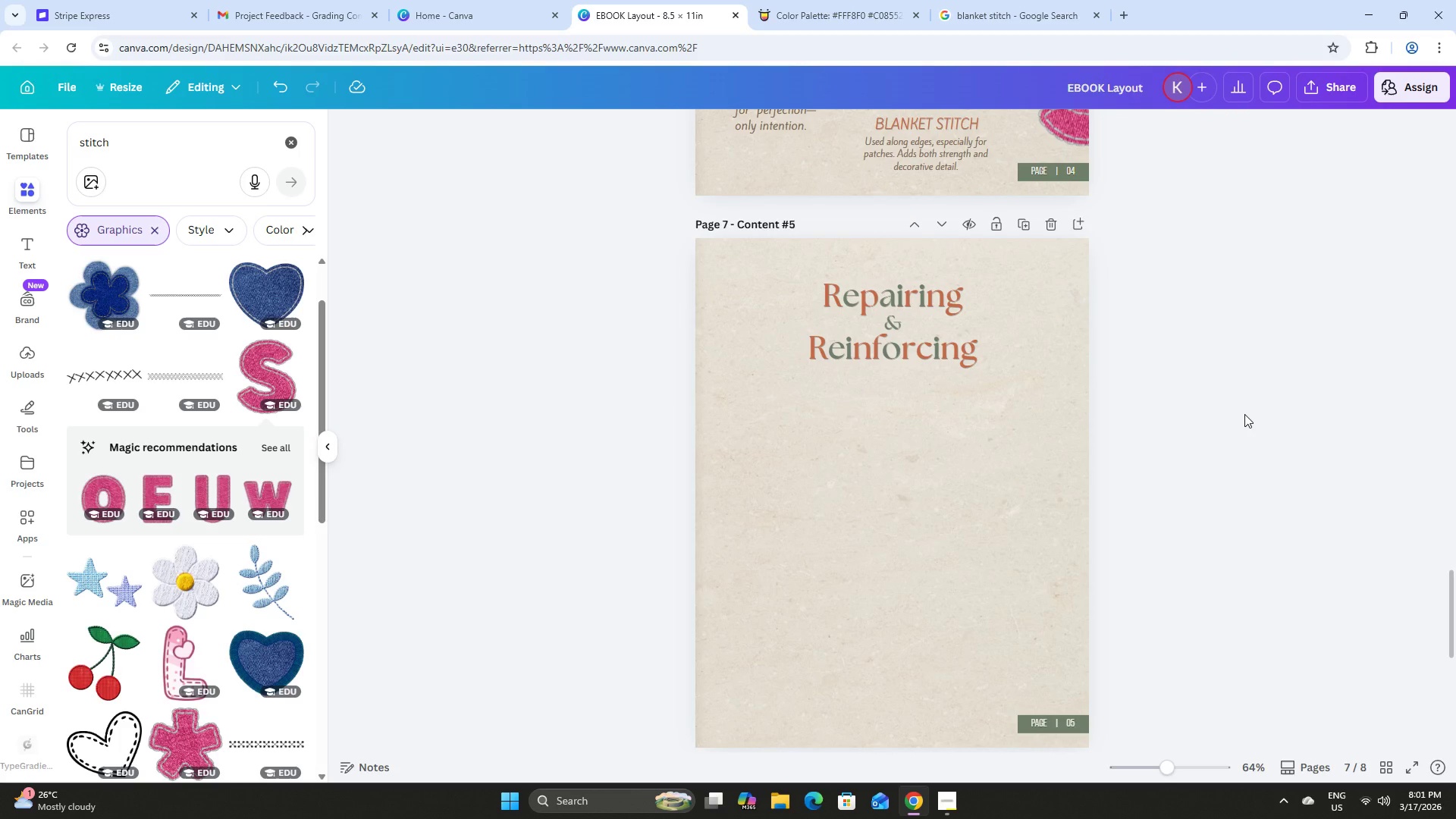 
wait(10.56)
 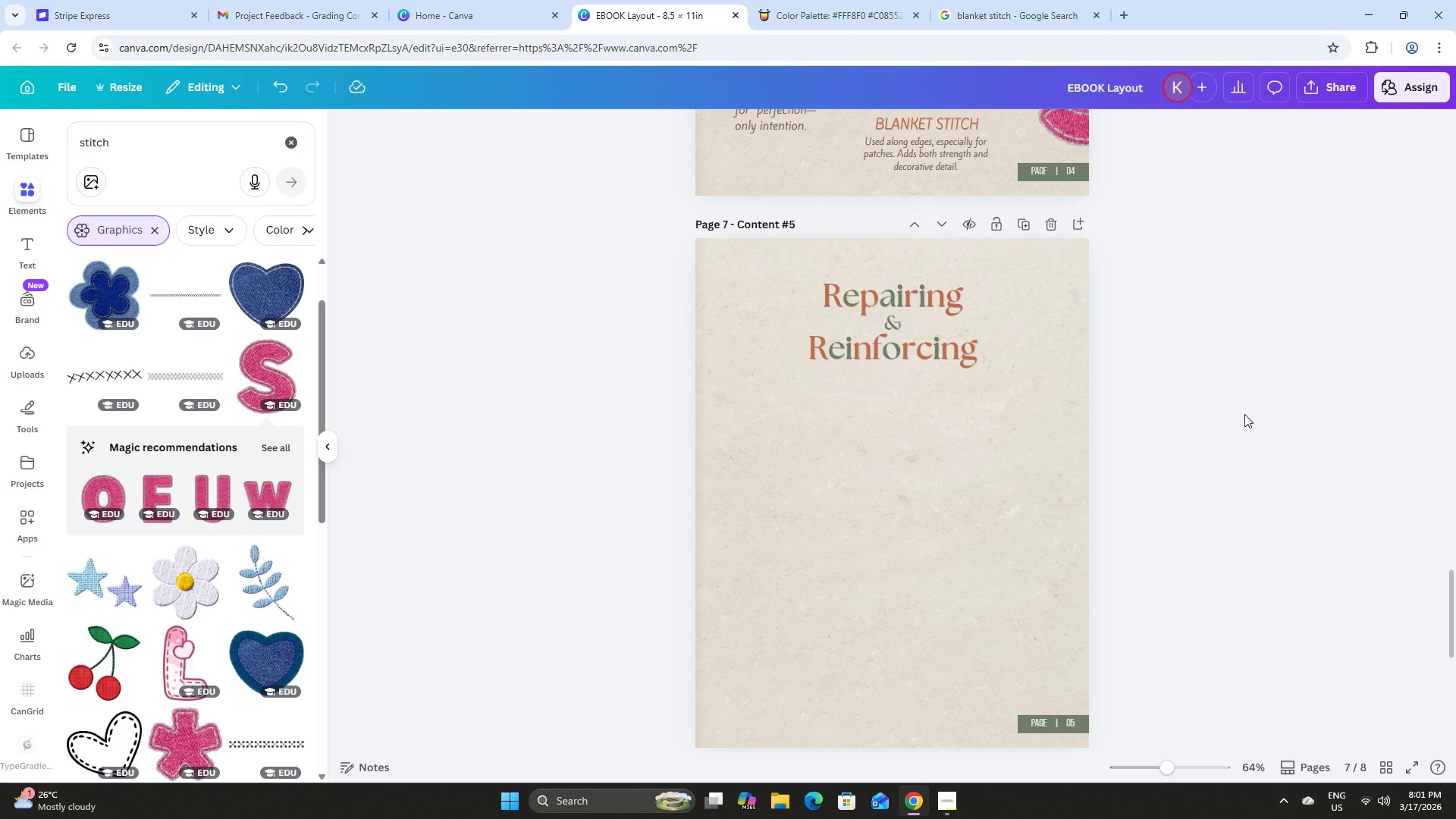 
scroll: coordinate [1185, 334], scroll_direction: up, amount: 8.0
 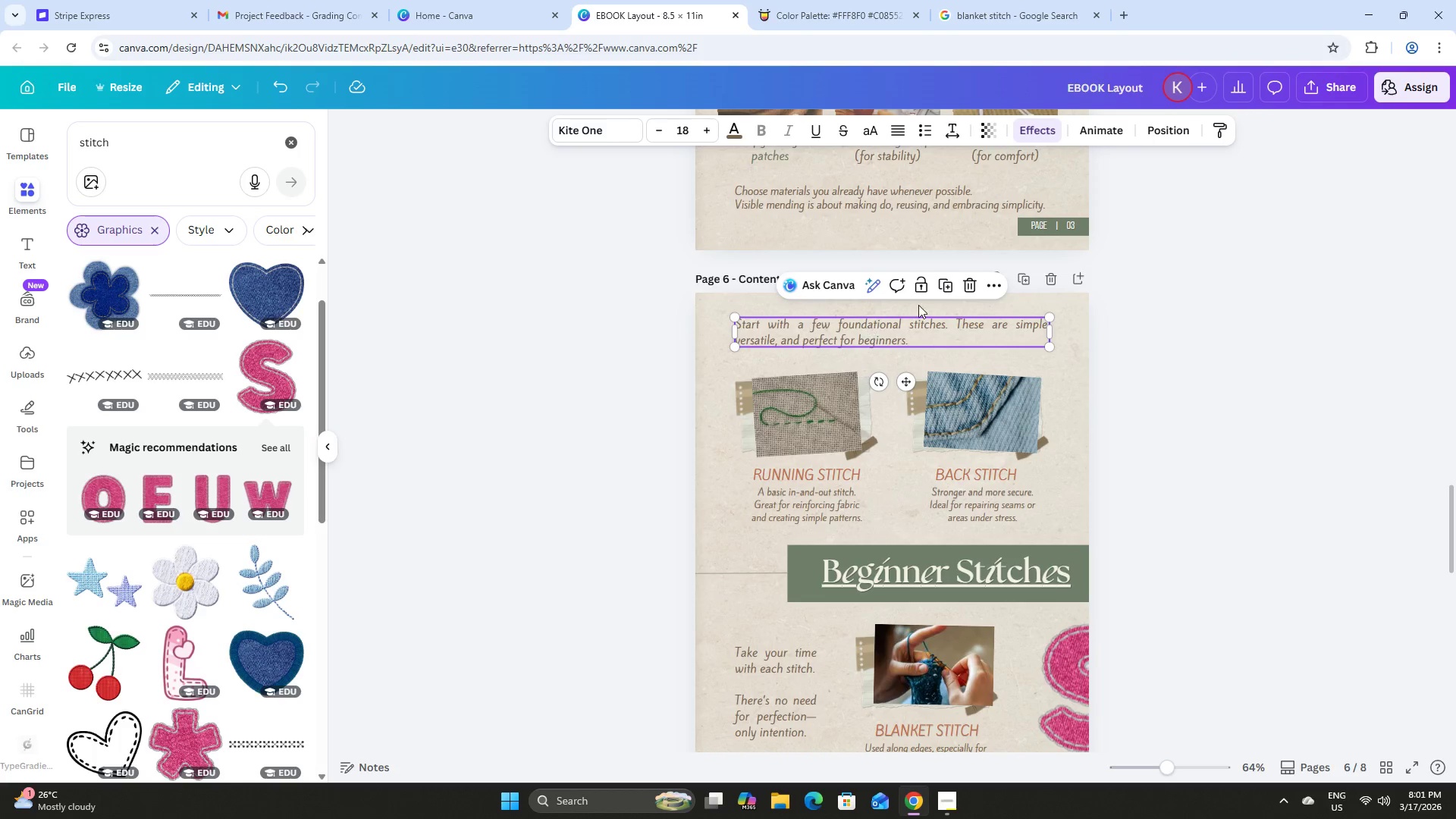 
left_click([945, 284])
 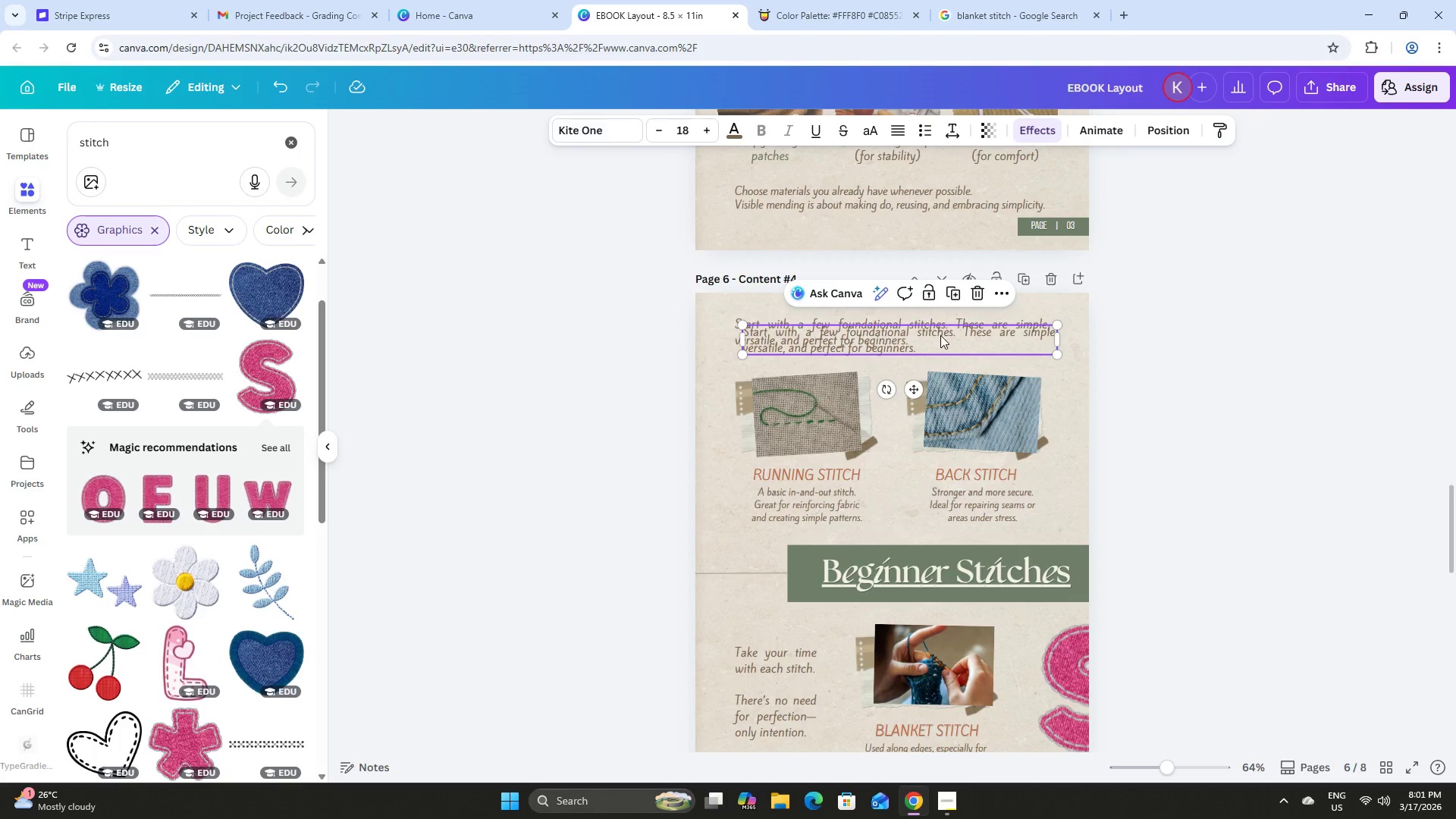 
left_click_drag(start_coordinate=[943, 337], to_coordinate=[939, 315])
 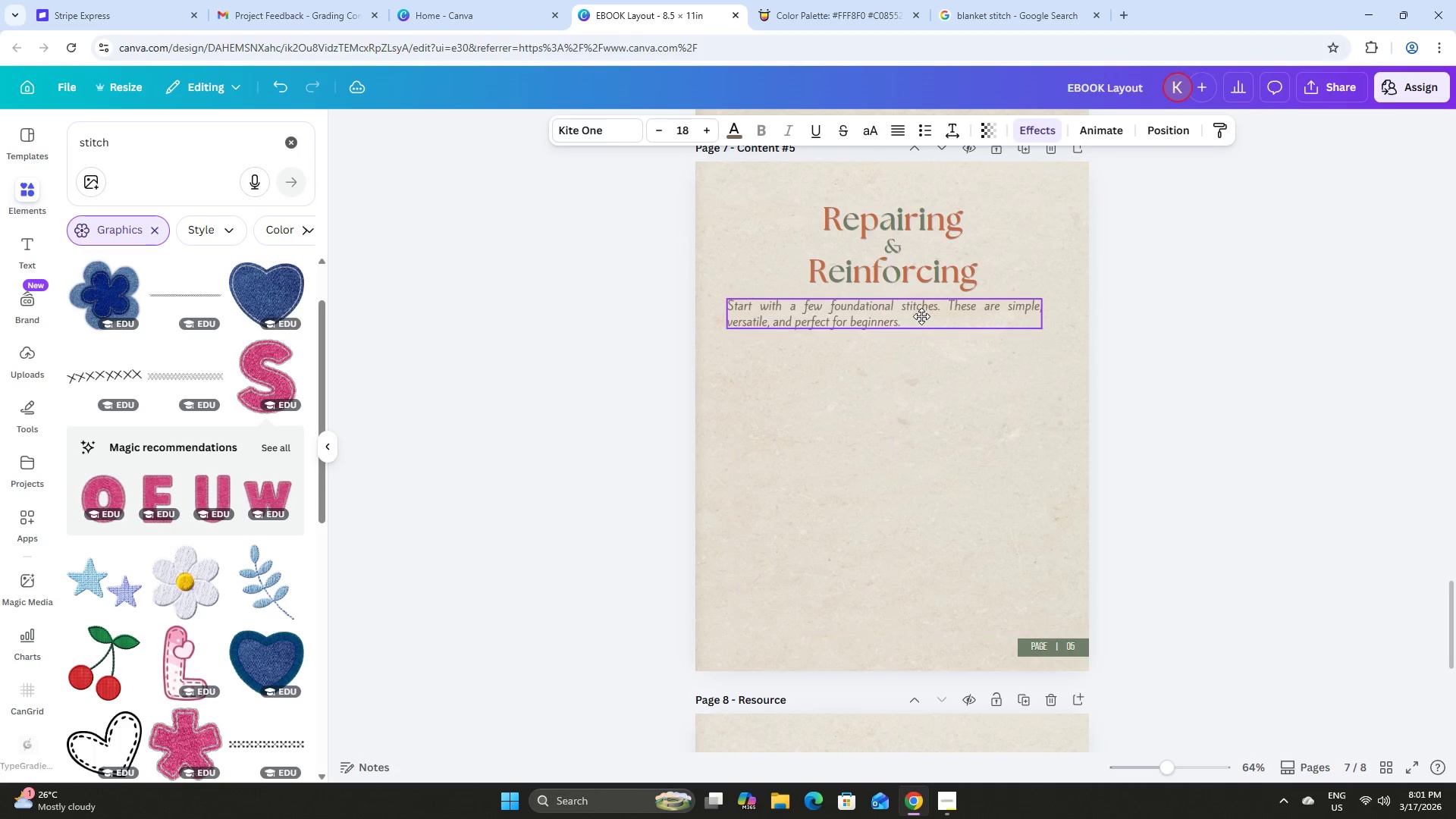 
scroll: coordinate [962, 329], scroll_direction: down, amount: 6.0
 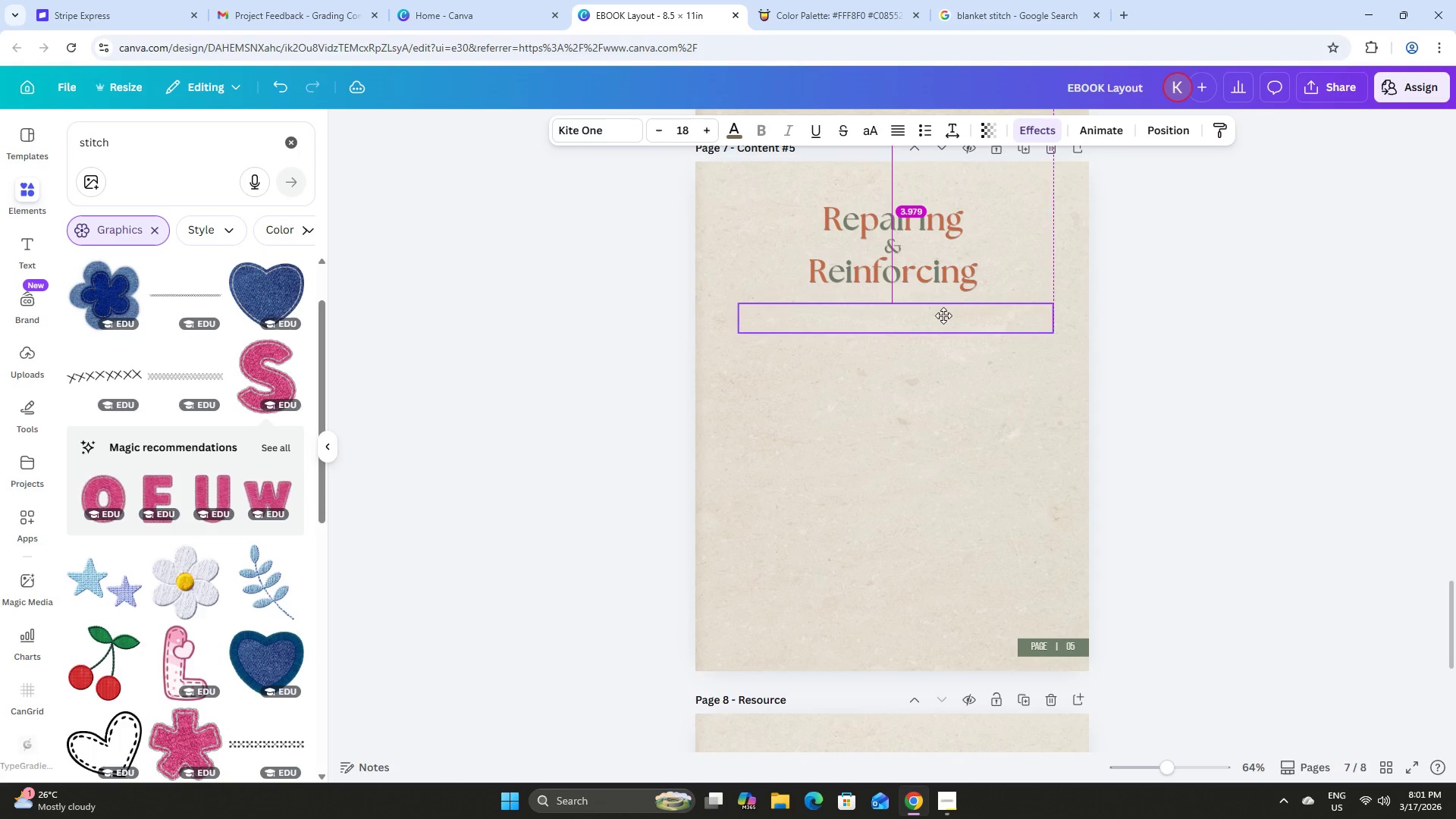 
left_click_drag(start_coordinate=[934, 321], to_coordinate=[929, 326])
 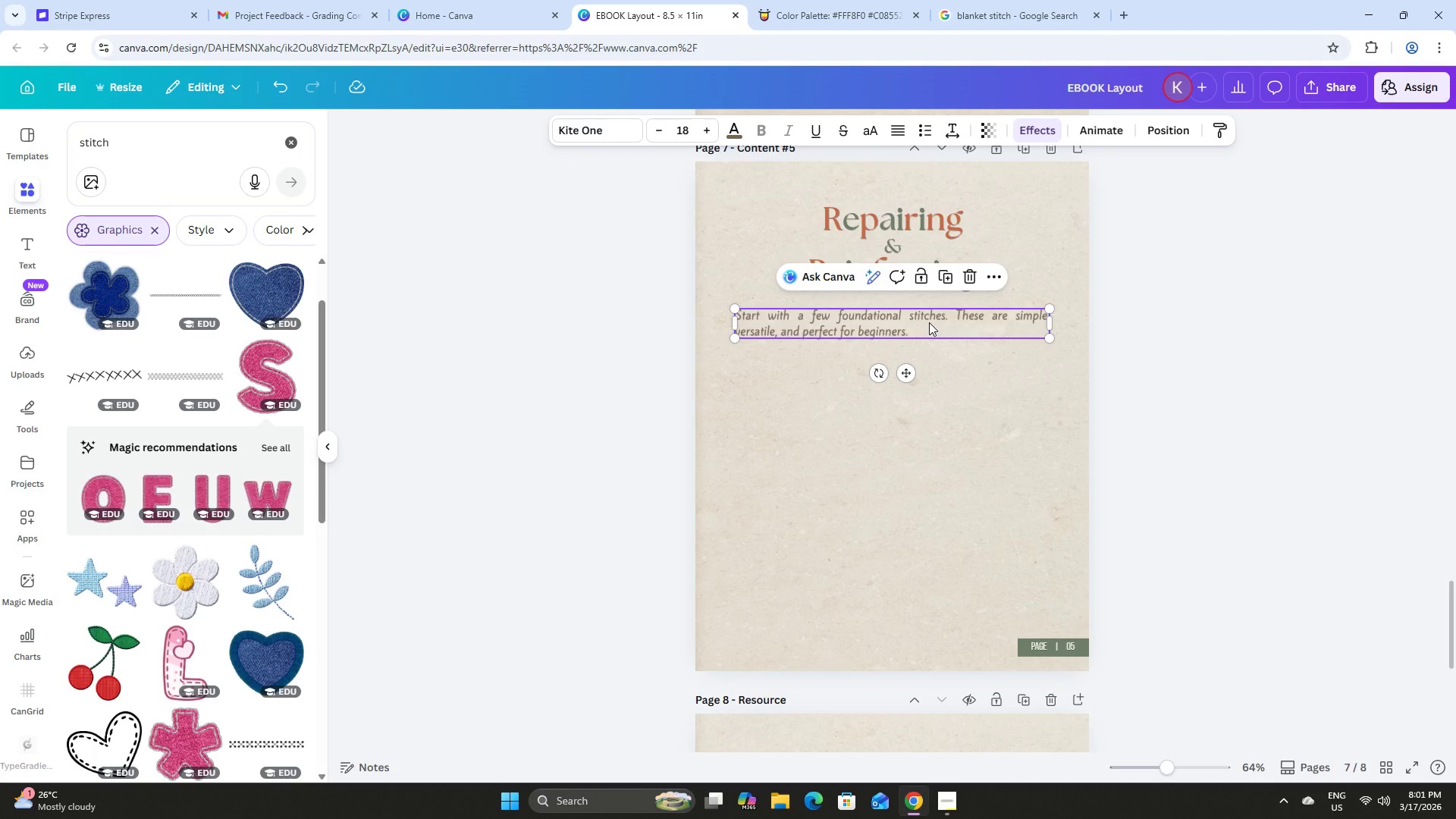 
left_click([929, 322])
 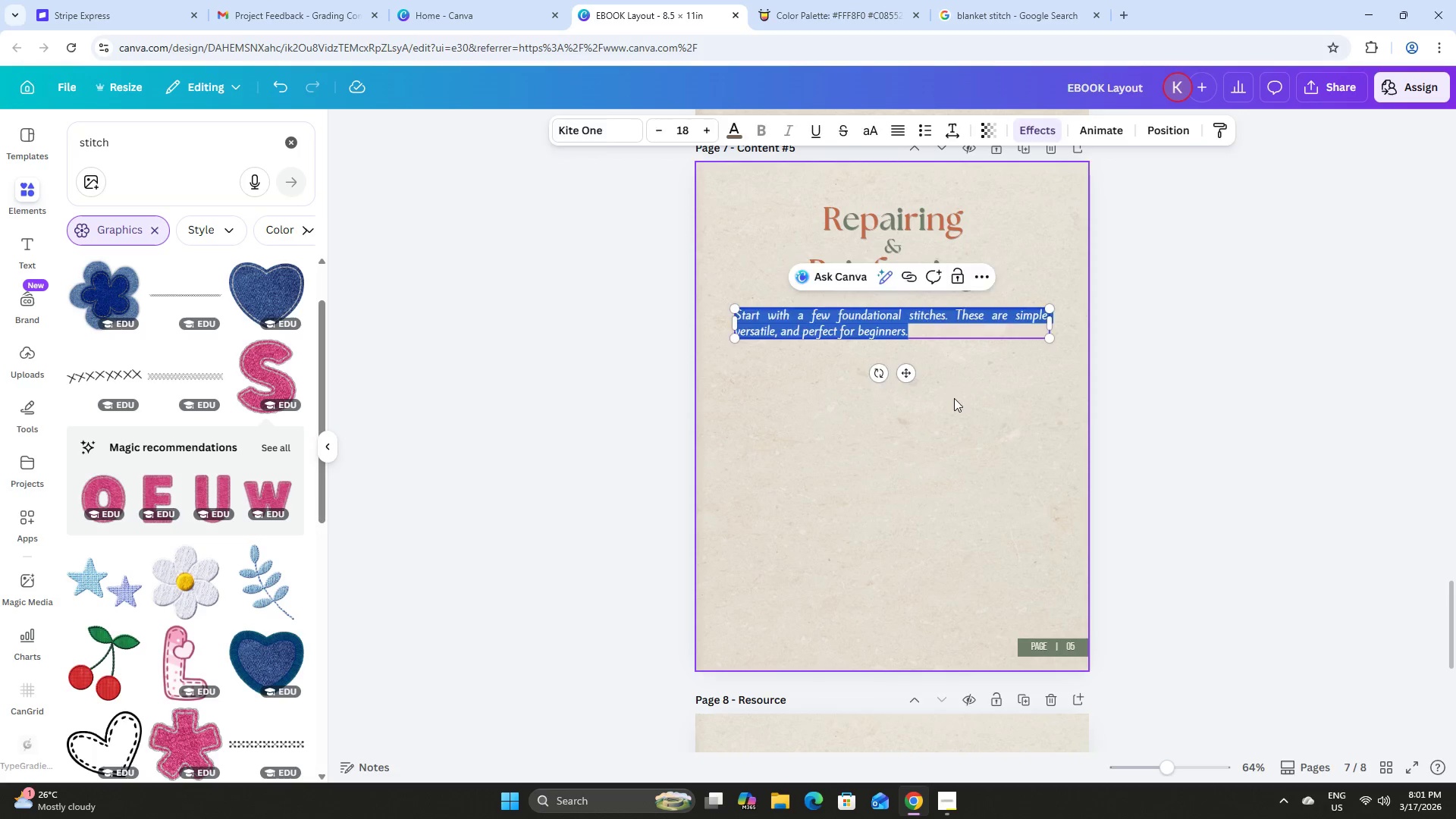 
double_click([908, 311])
 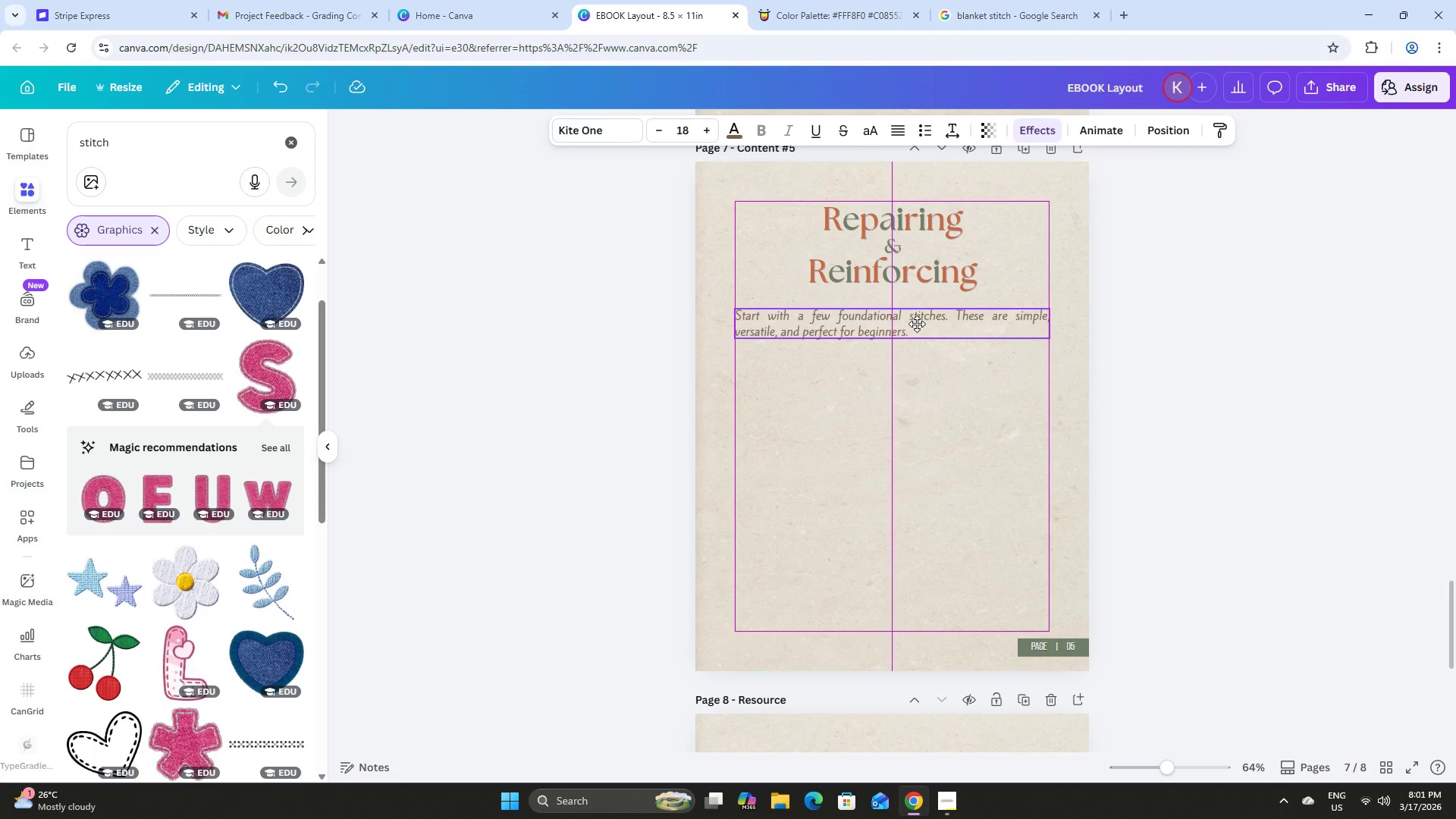 
left_click([917, 324])
 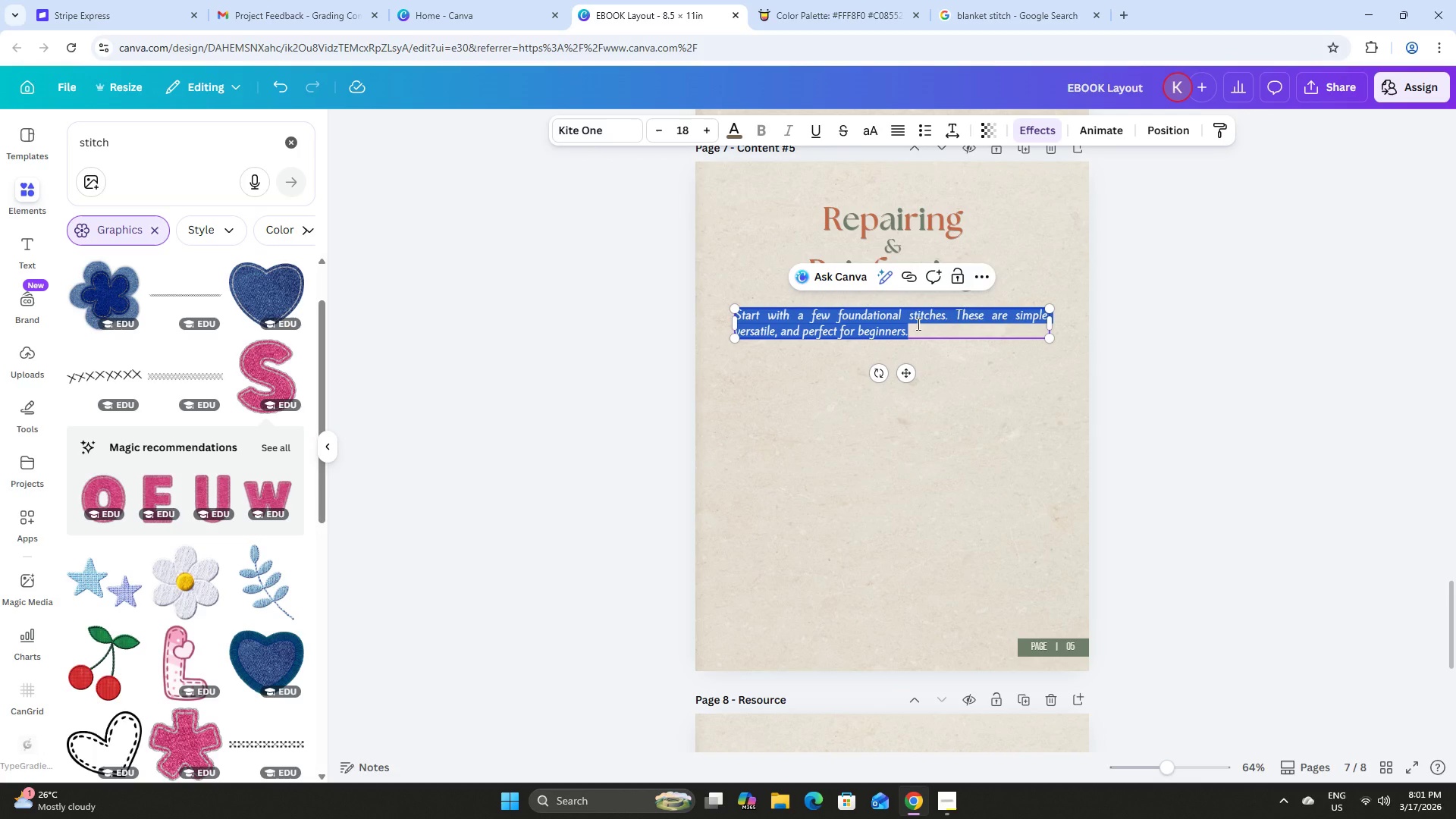 
type(When a garment begins to wear, small repairs can make a lasting difference.)
 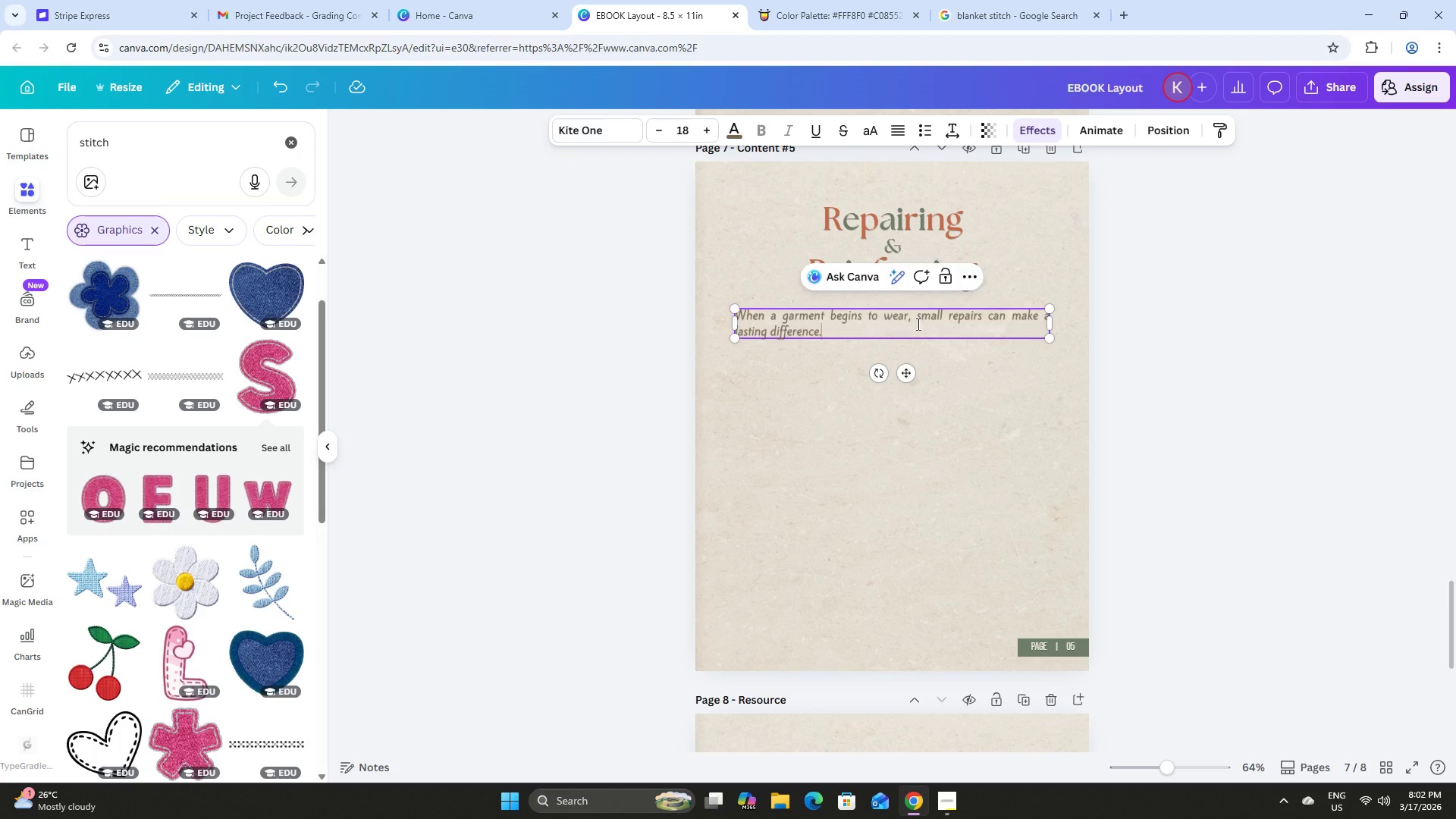 
left_click([1214, 349])
 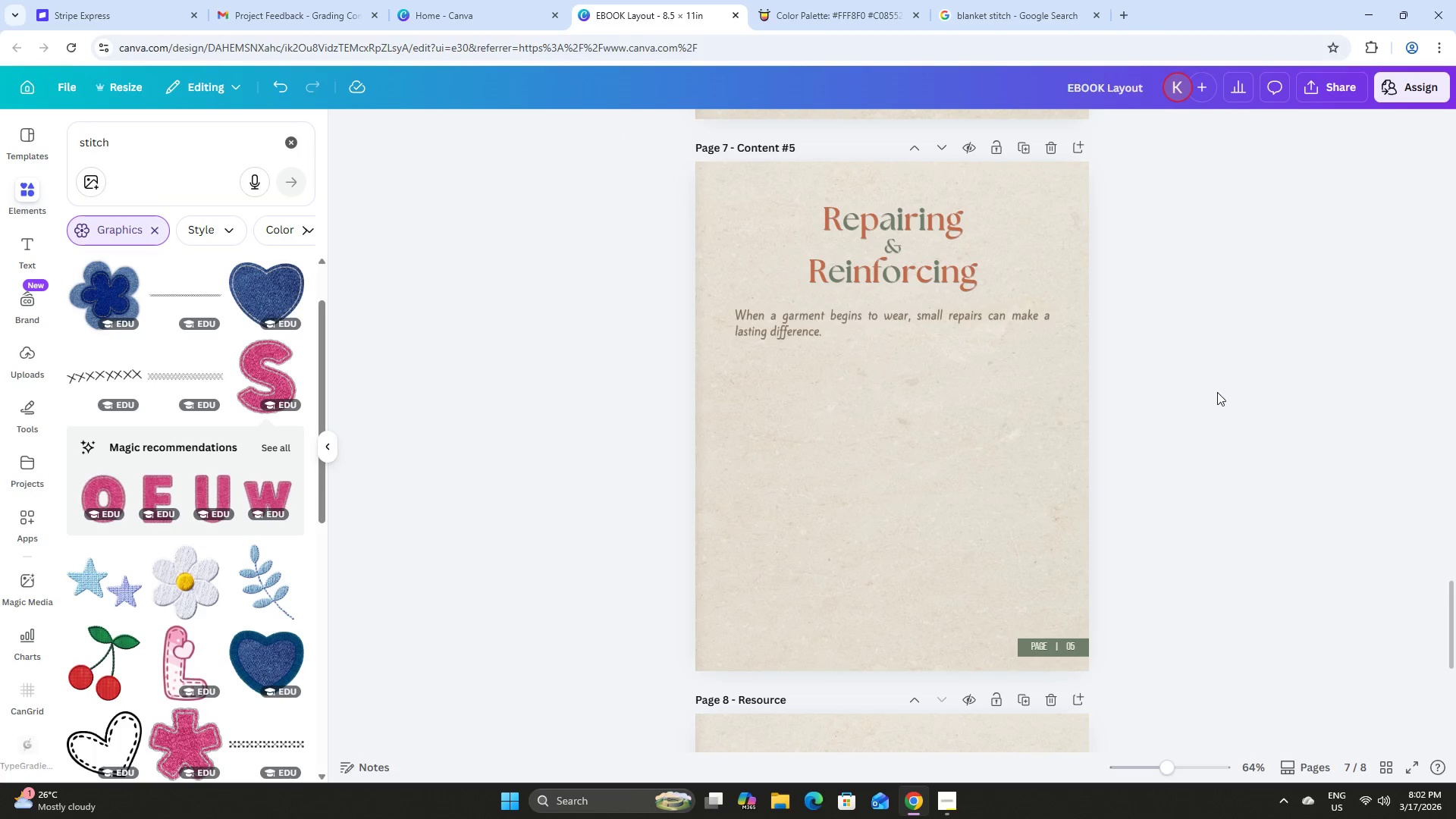 
scroll: coordinate [1217, 393], scroll_direction: up, amount: 1.0
 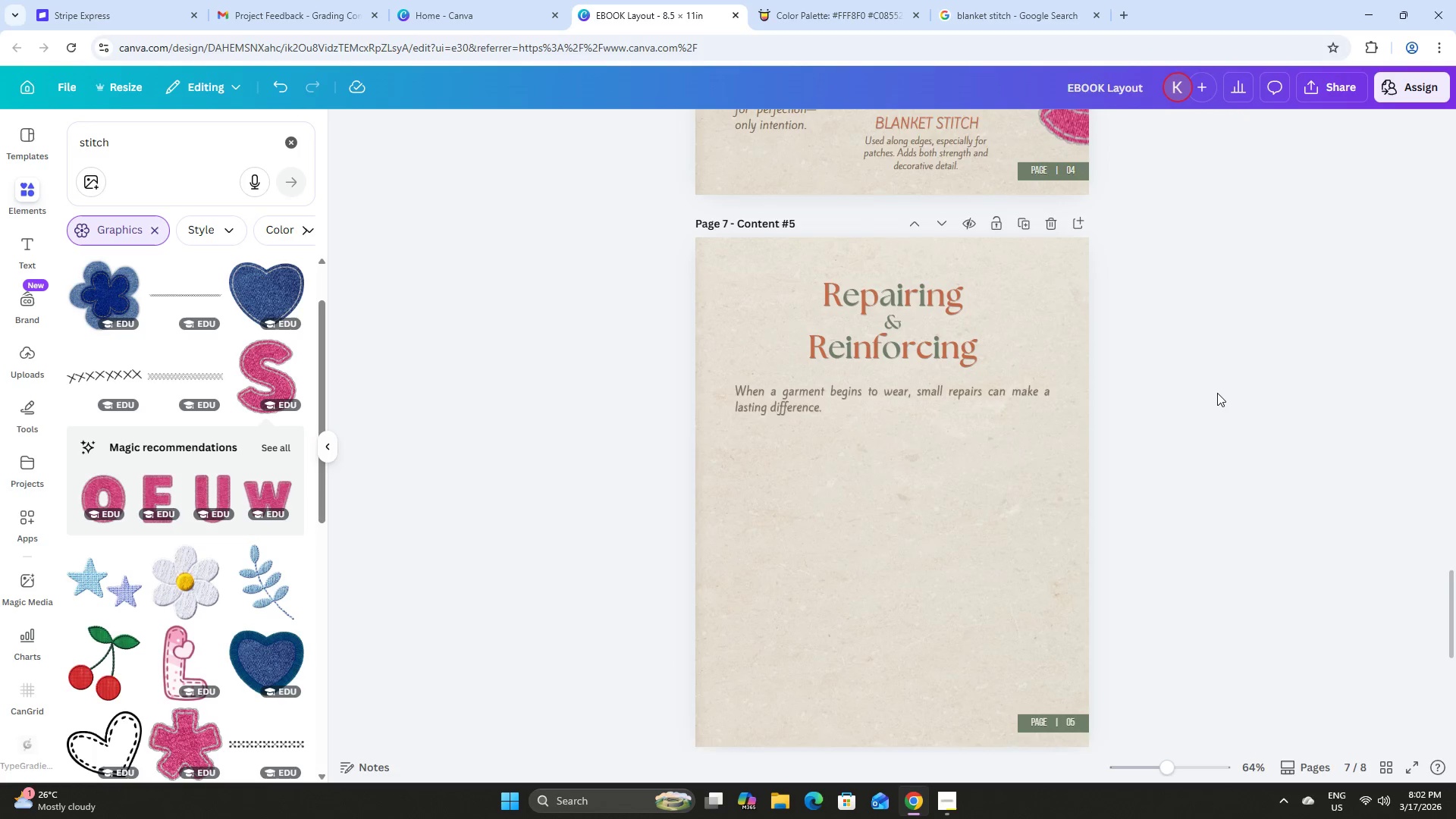 
scroll: coordinate [1217, 393], scroll_direction: down, amount: 1.0
 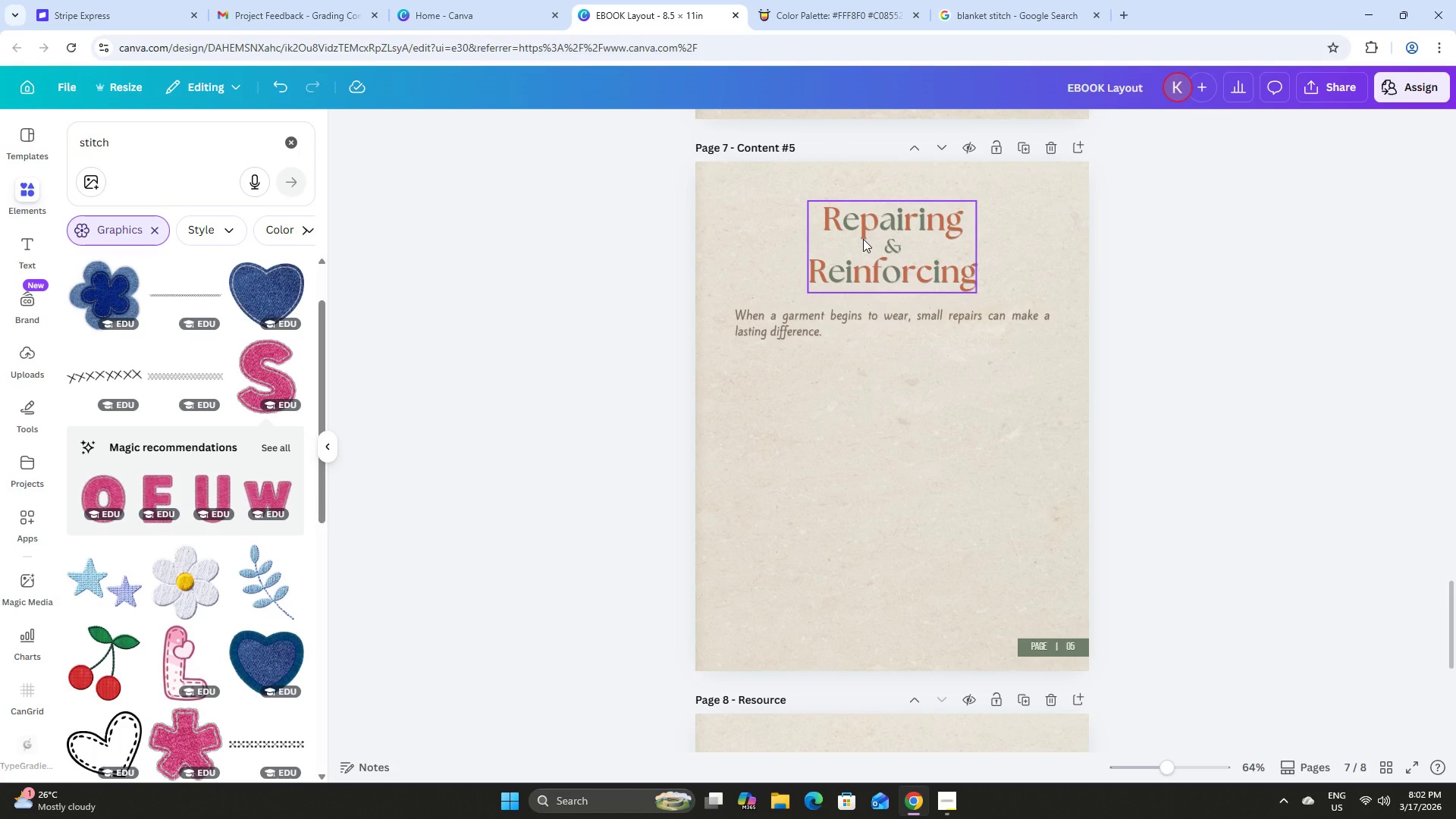 
left_click([774, 316])
 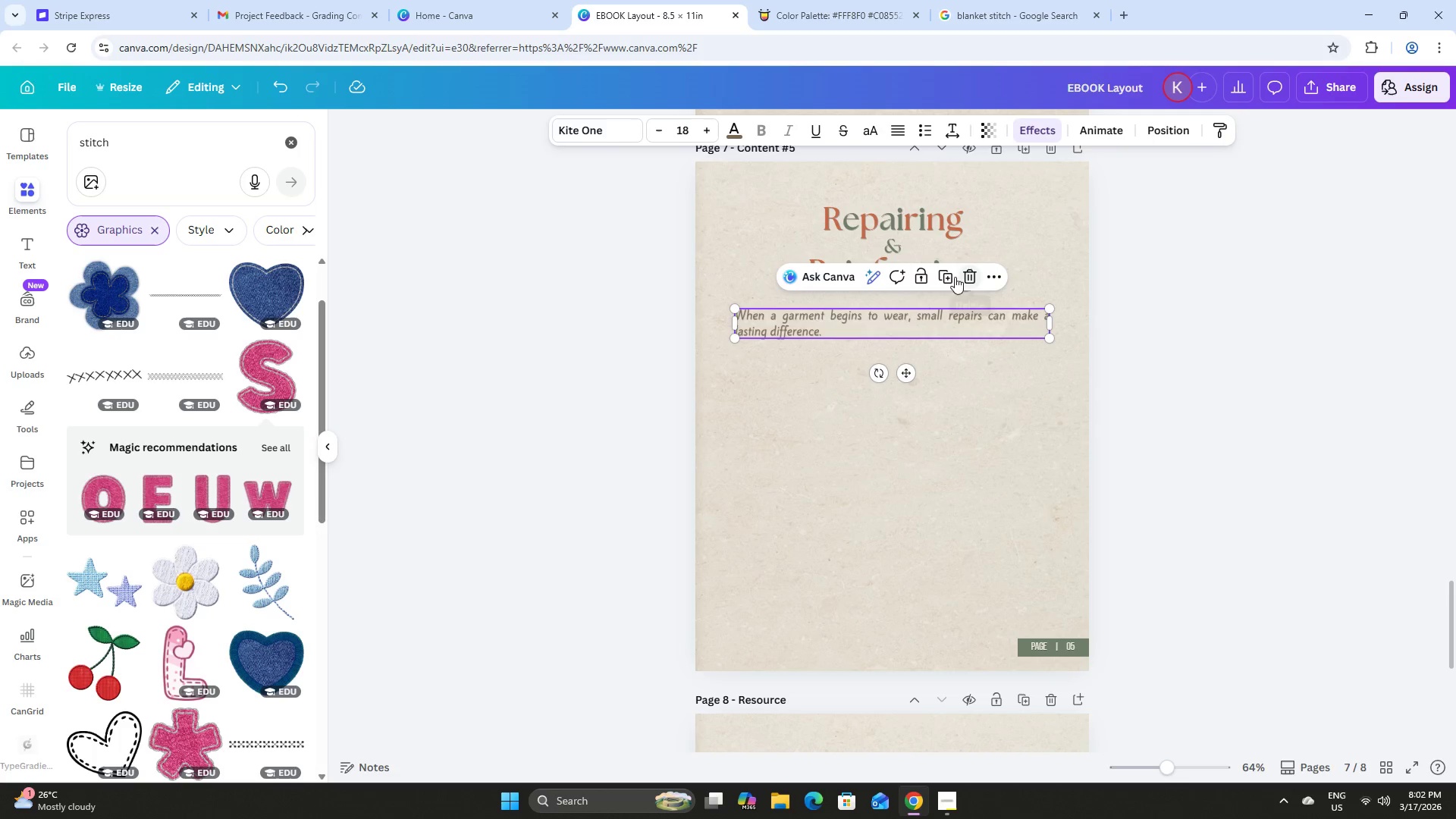 
left_click([949, 275])
 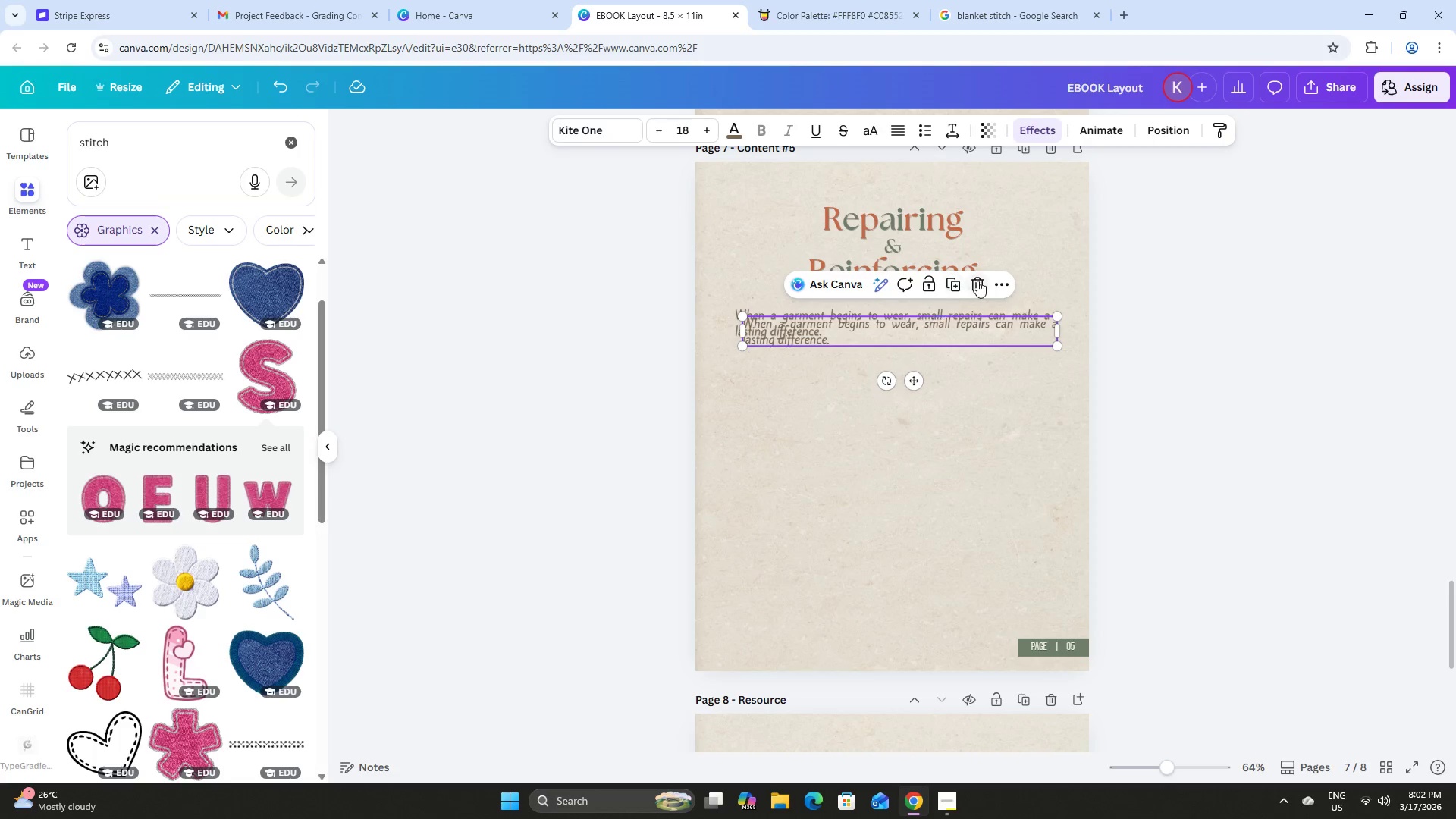 
scroll: coordinate [987, 322], scroll_direction: up, amount: 5.0
 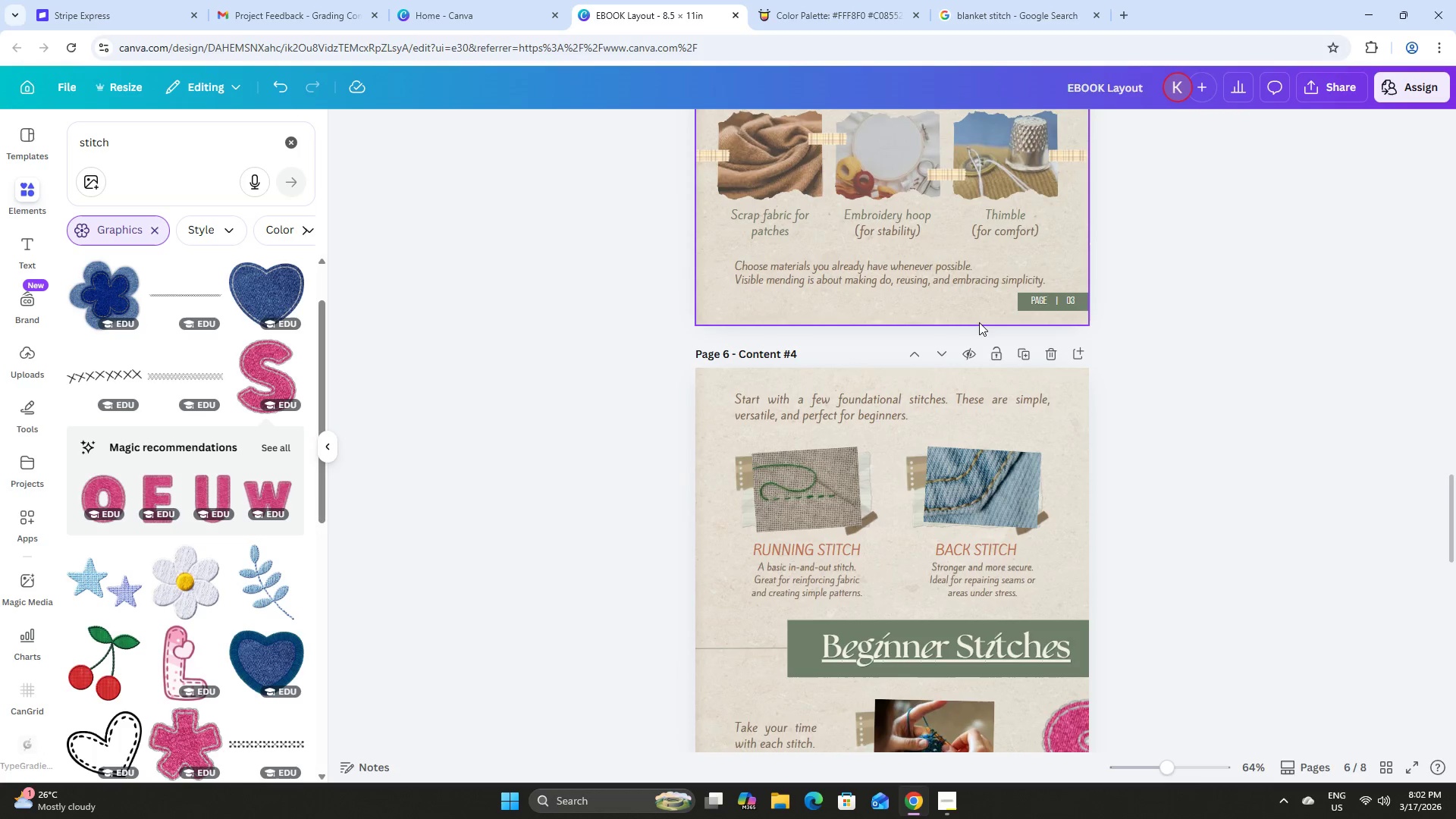 
scroll: coordinate [978, 322], scroll_direction: down, amount: 1.0
 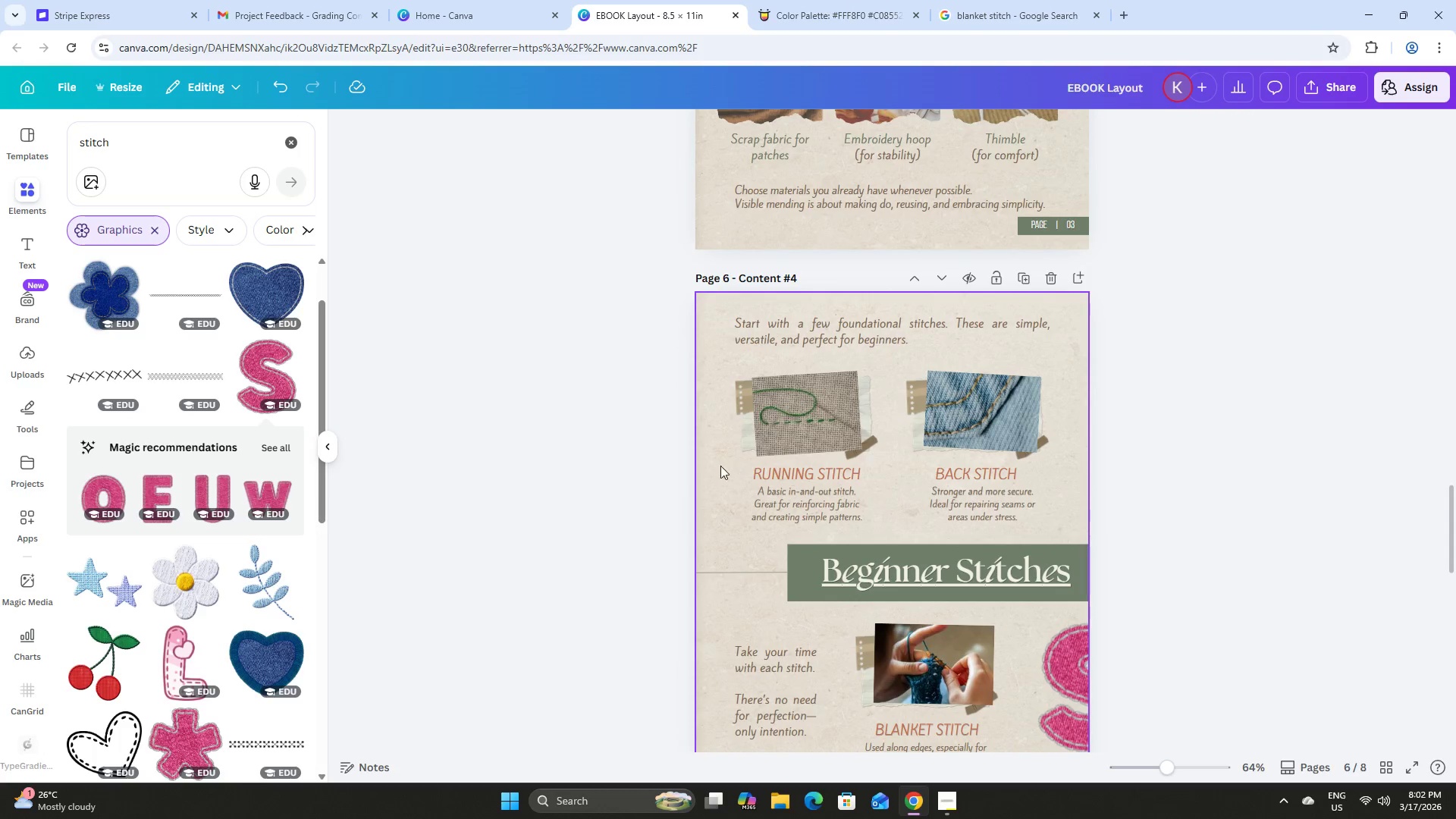 
left_click_drag(start_coordinate=[711, 470], to_coordinate=[788, 516])
 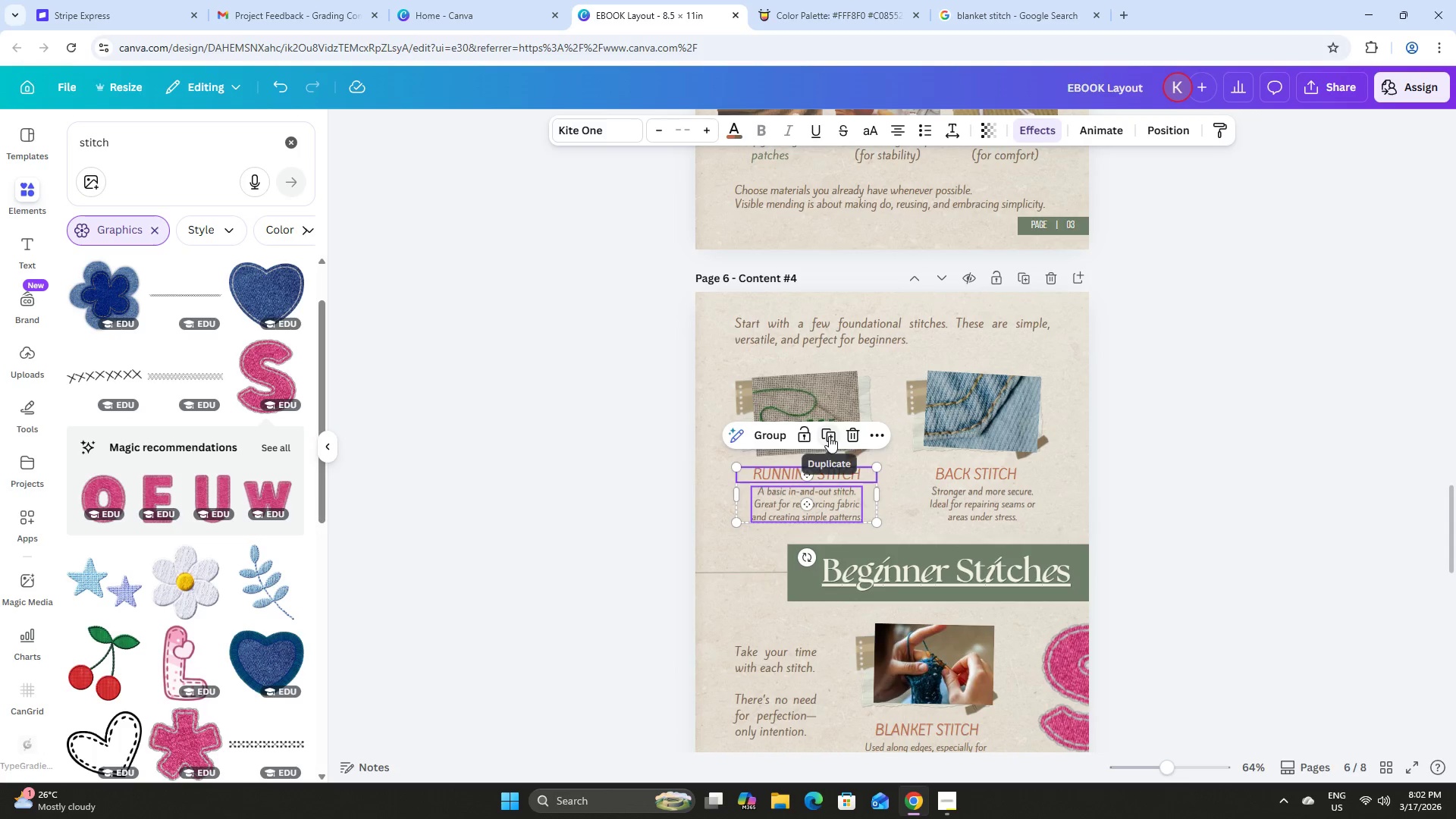 
left_click([830, 435])
 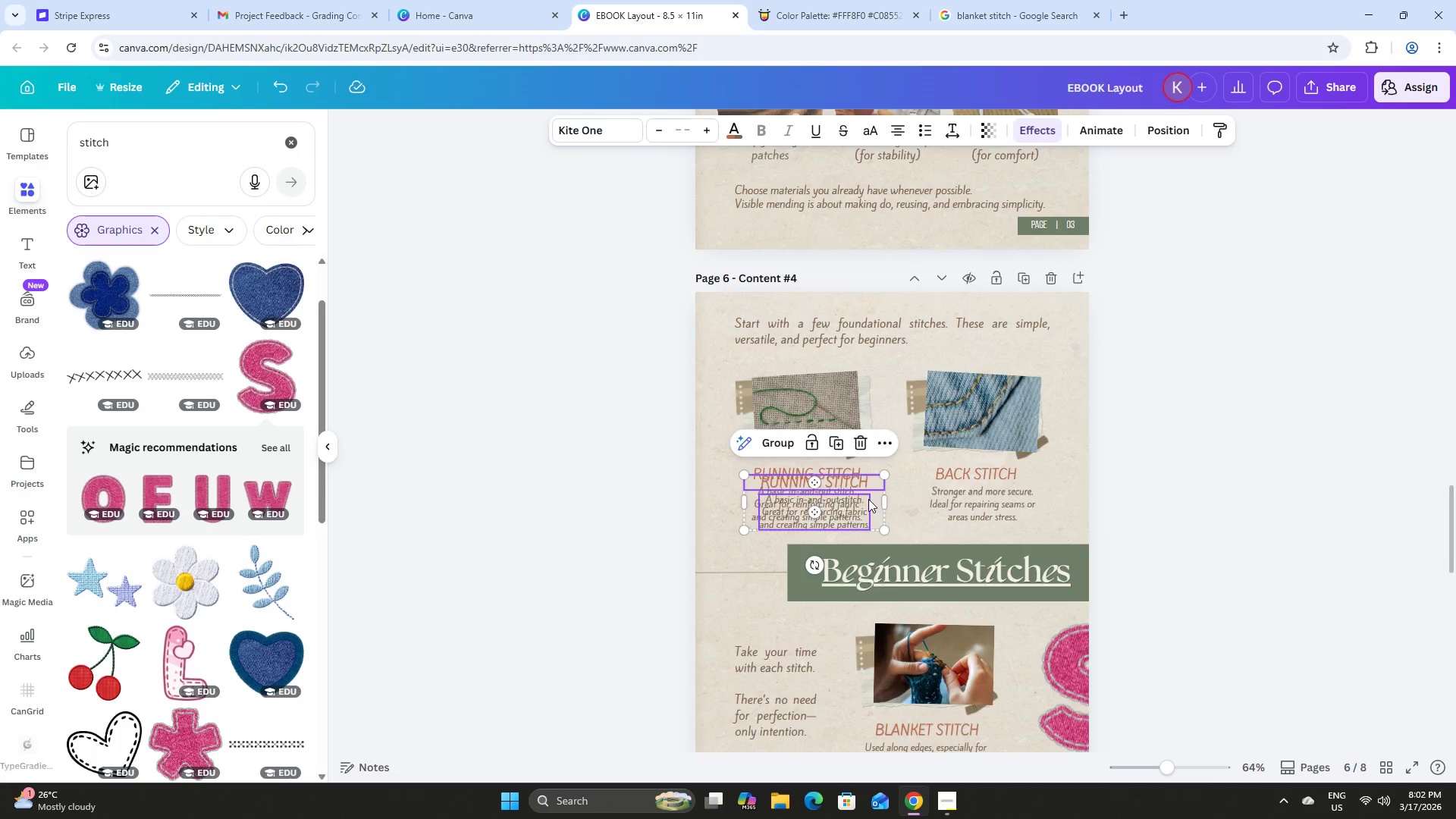 
left_click_drag(start_coordinate=[868, 499], to_coordinate=[880, 626])
 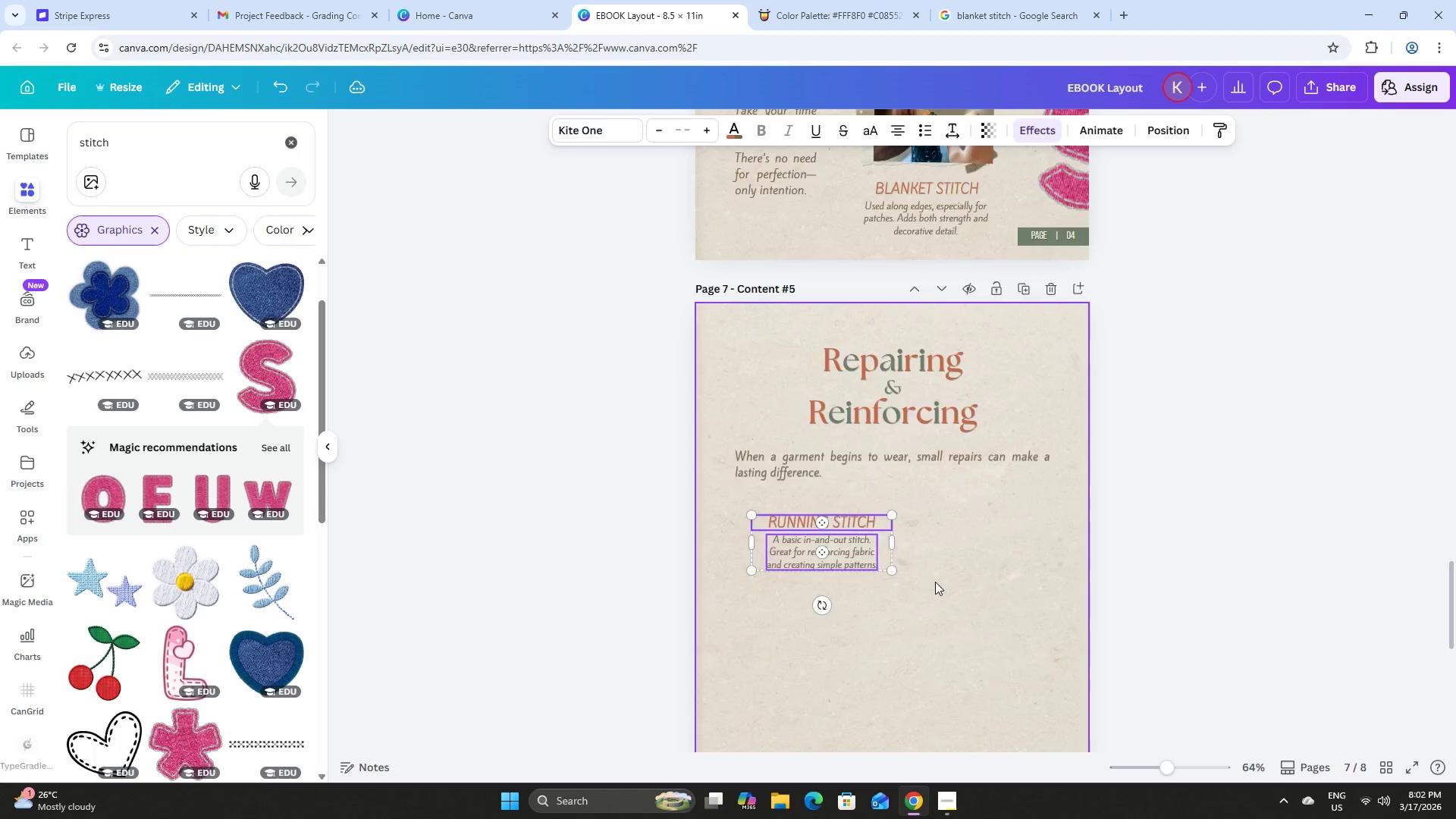 
scroll: coordinate [933, 584], scroll_direction: down, amount: 8.0
 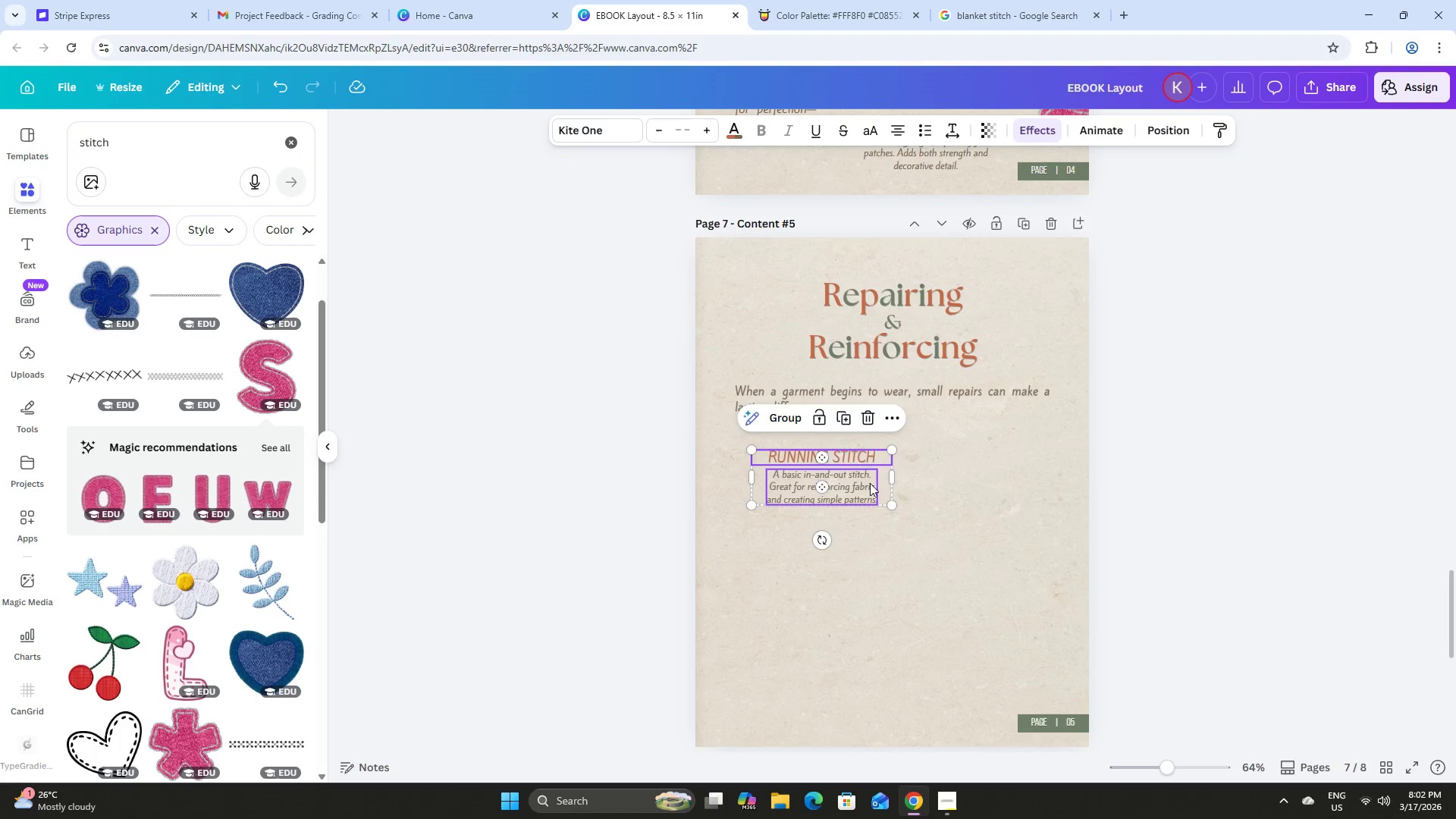 
left_click_drag(start_coordinate=[860, 479], to_coordinate=[842, 466])
 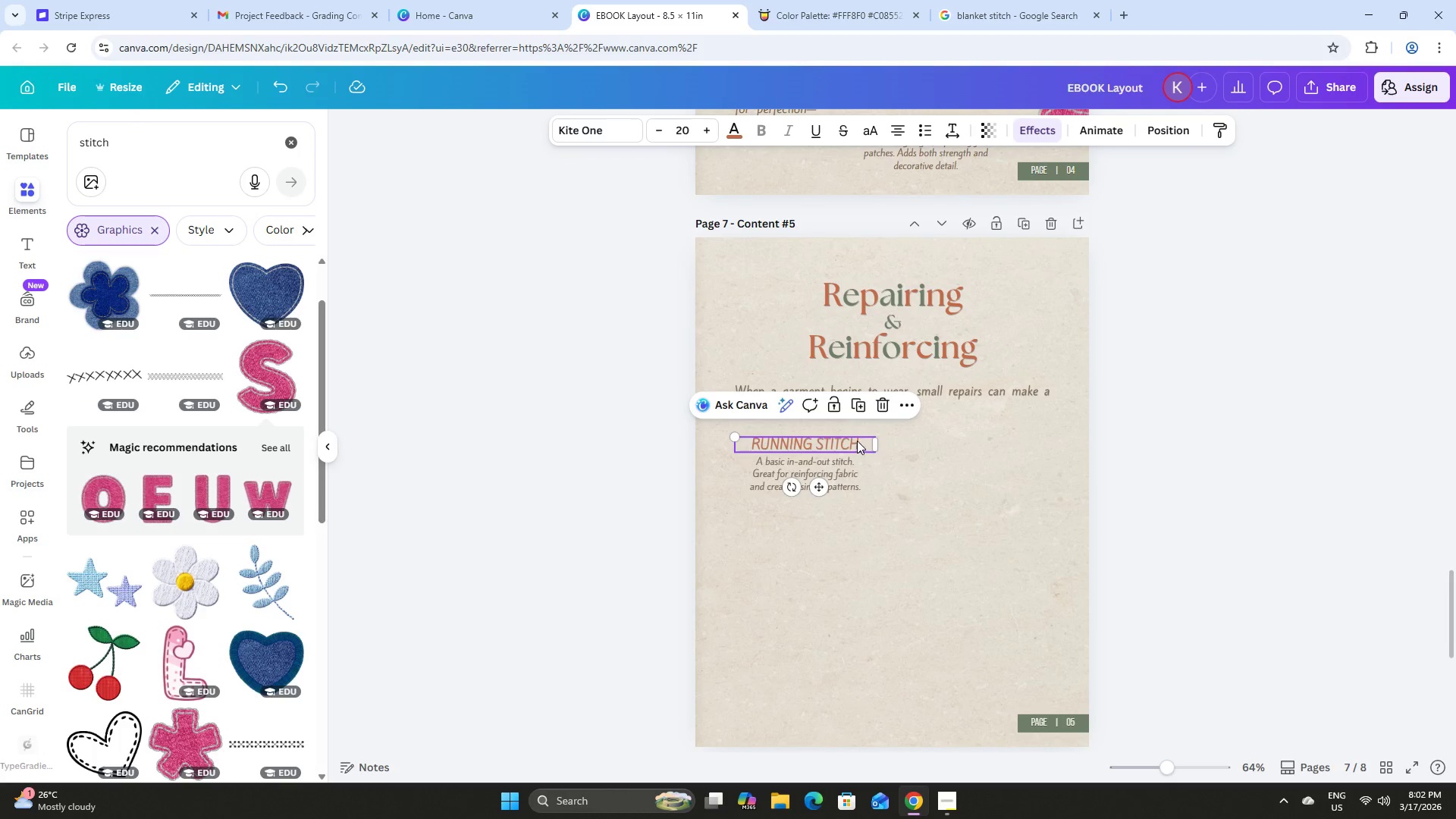 
double_click([859, 439])
 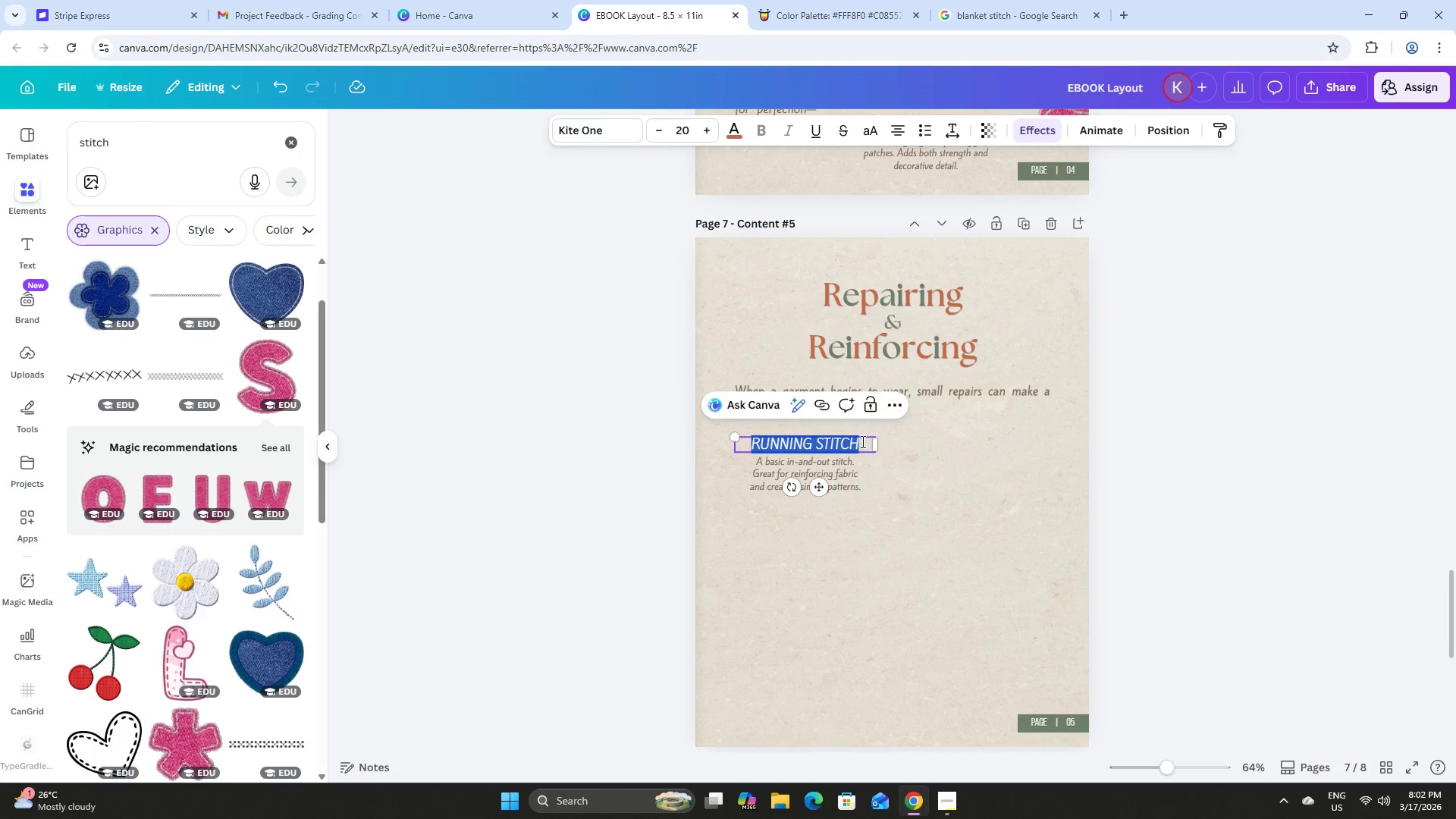 
type(REAP)
key(Backspace)
key(Backspace)
type(PAIRING SMALL HOLES)
 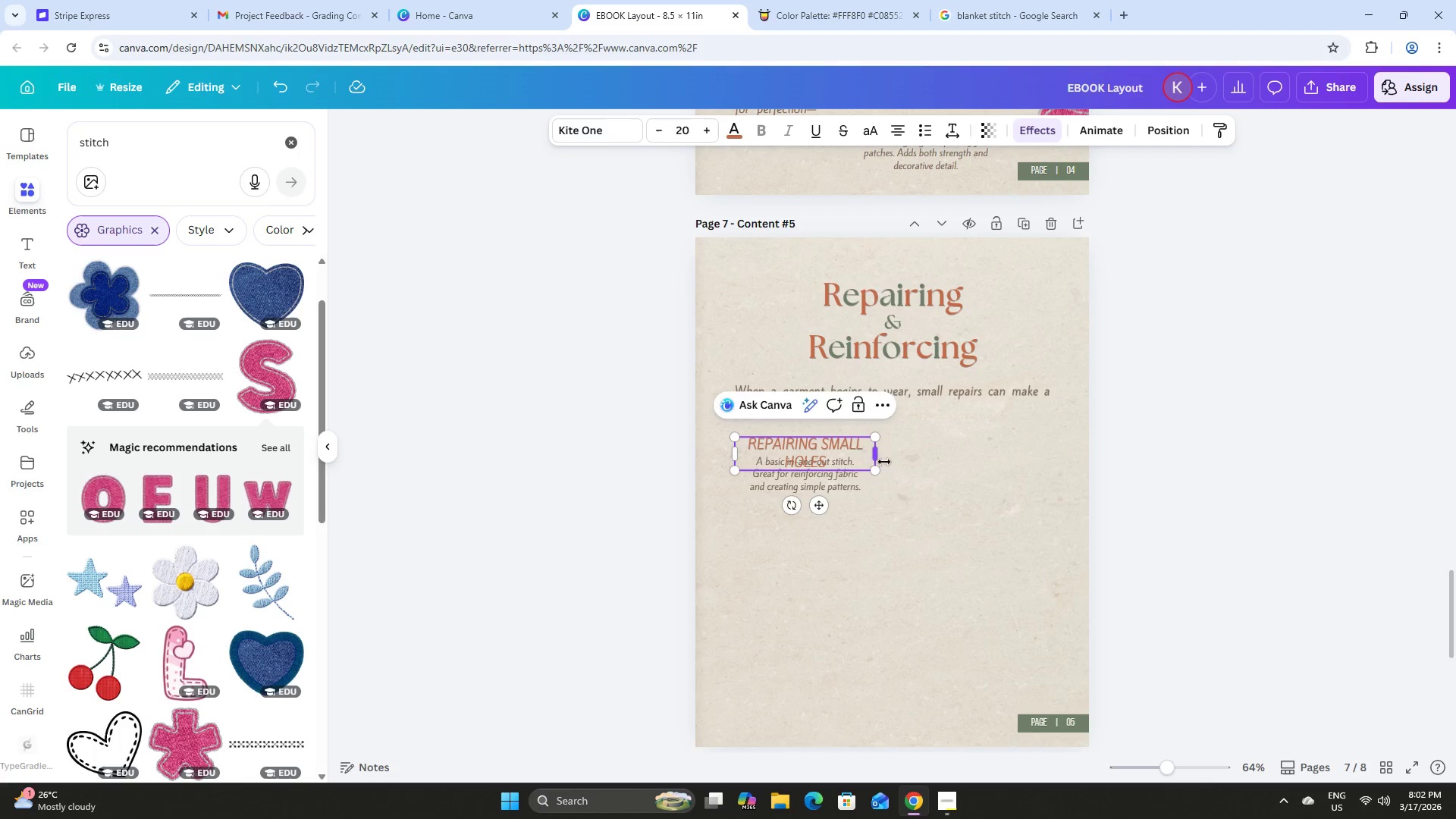 
left_click_drag(start_coordinate=[877, 457], to_coordinate=[902, 459])
 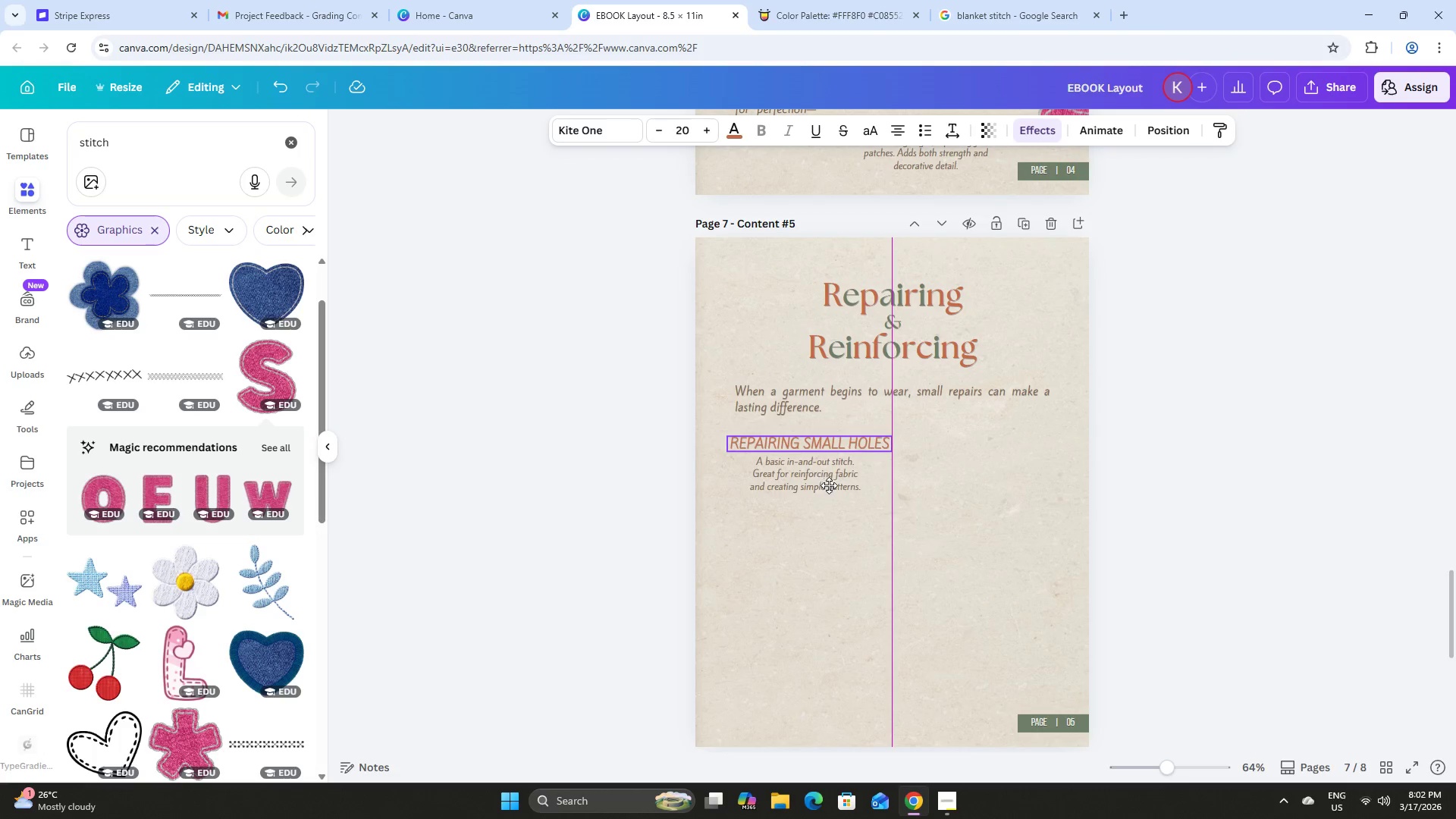 
left_click([811, 468])
 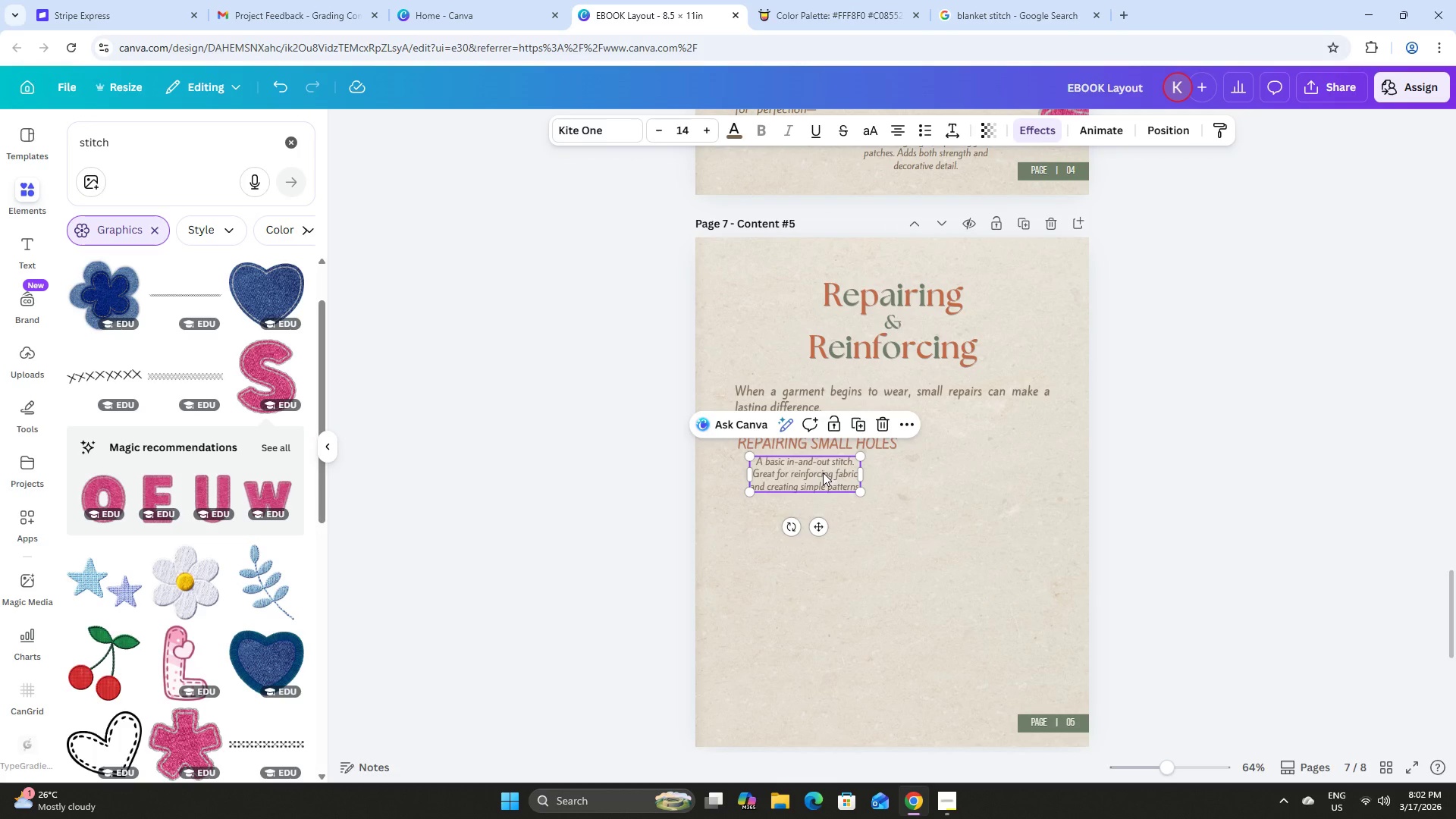 
left_click_drag(start_coordinate=[823, 472], to_coordinate=[838, 476])
 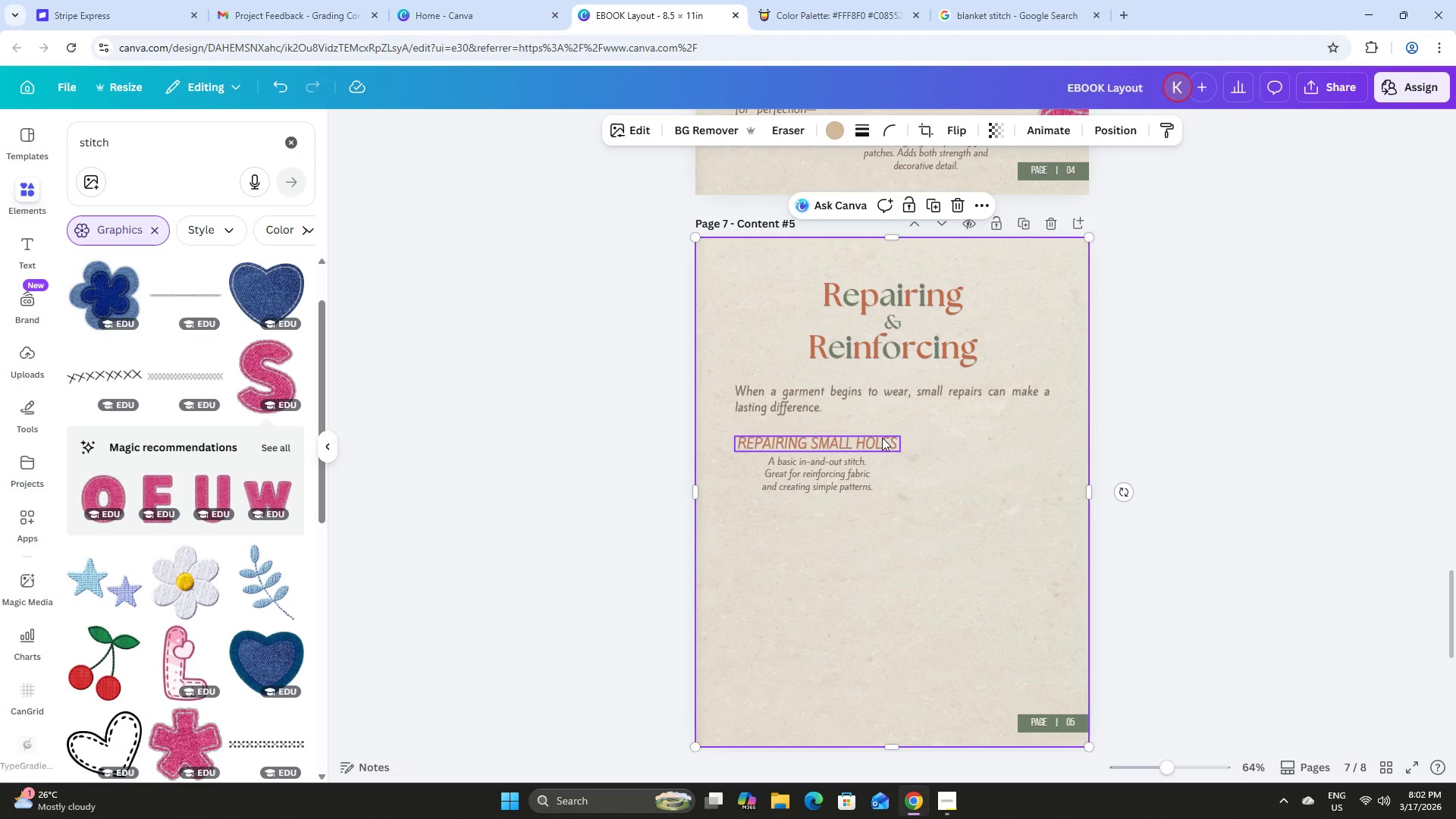 
double_click([869, 434])
 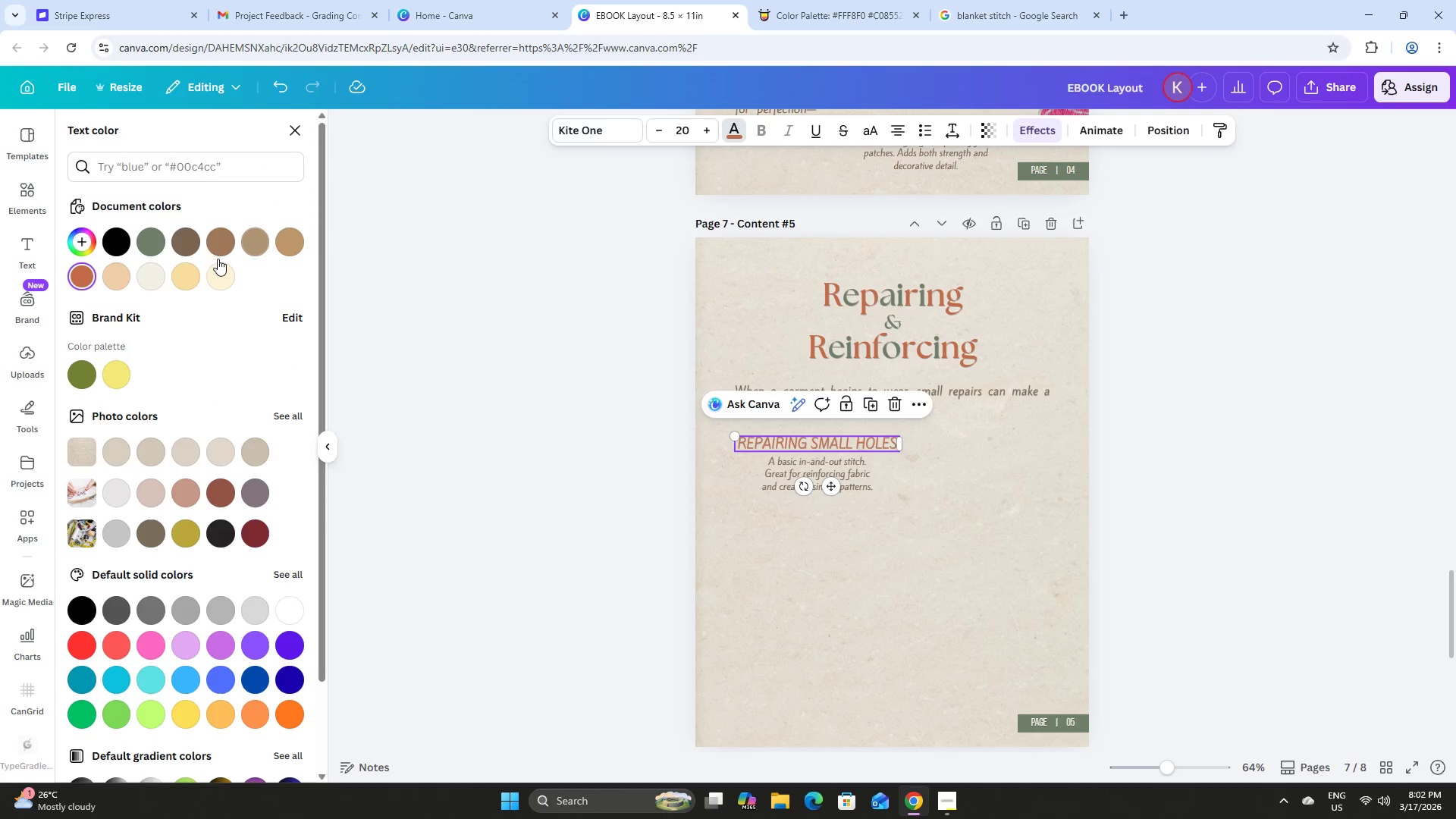 
left_click([157, 239])
 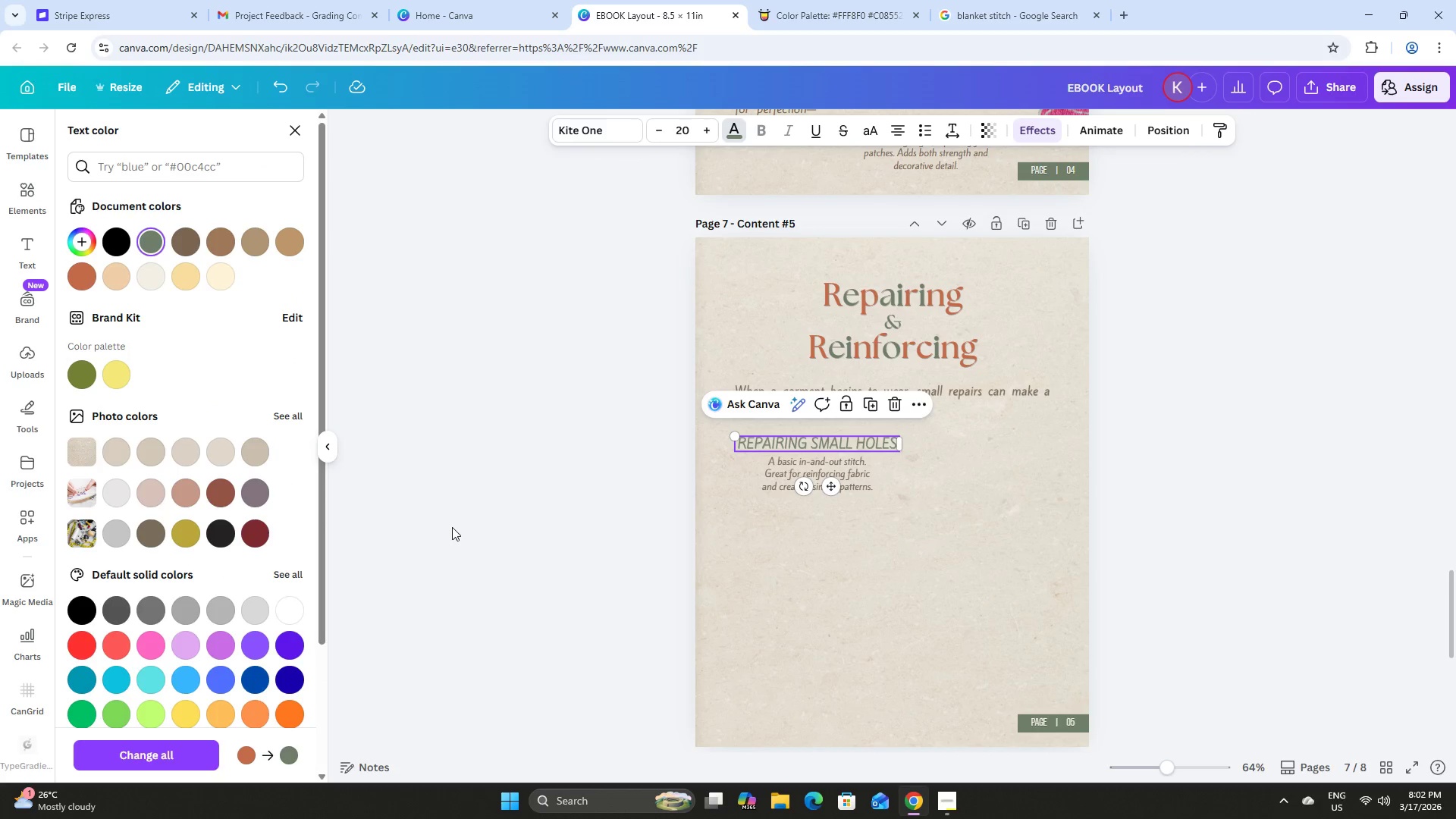 
left_click([464, 529])
 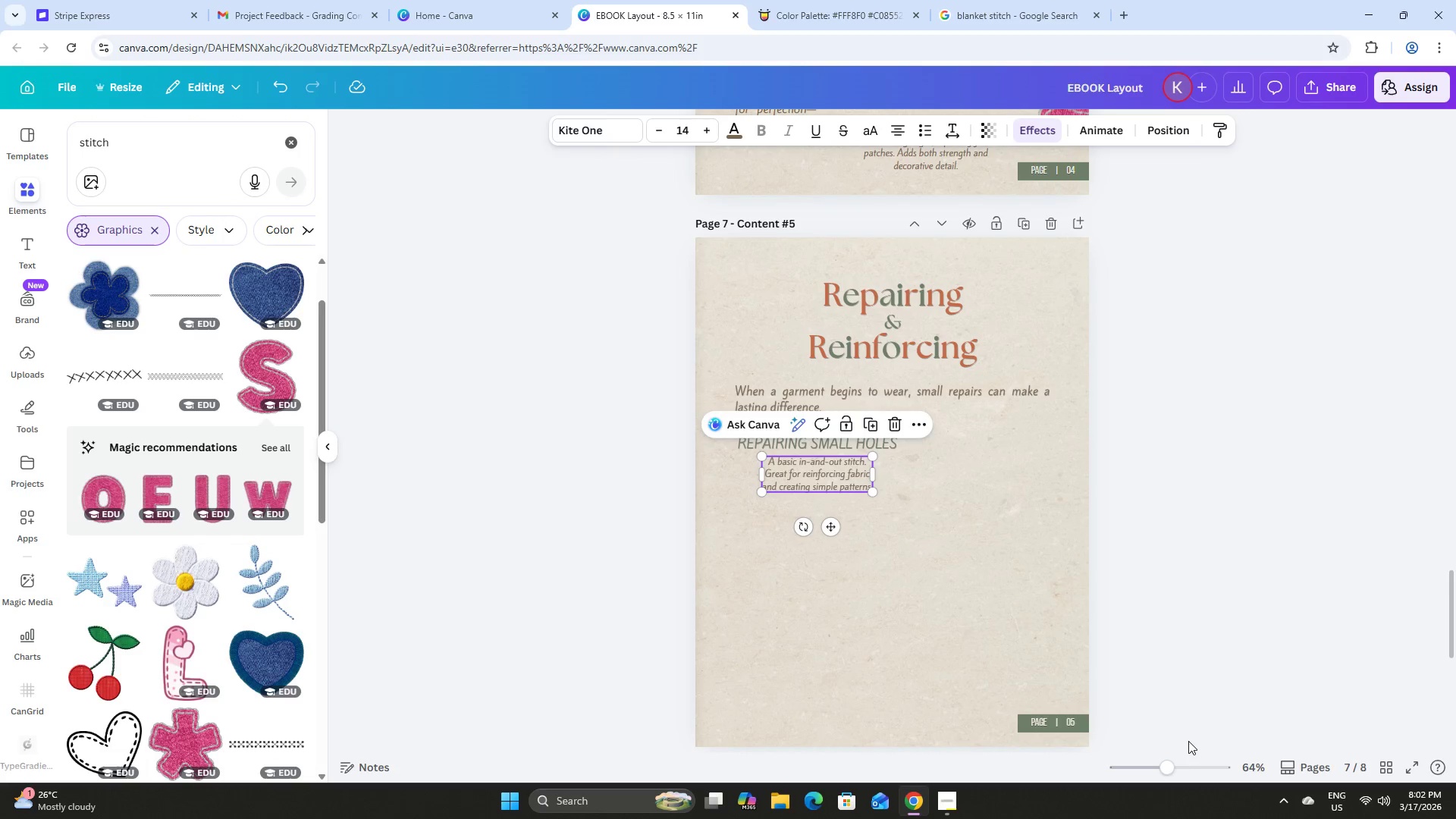 
left_click_drag(start_coordinate=[1169, 766], to_coordinate=[1191, 763])
 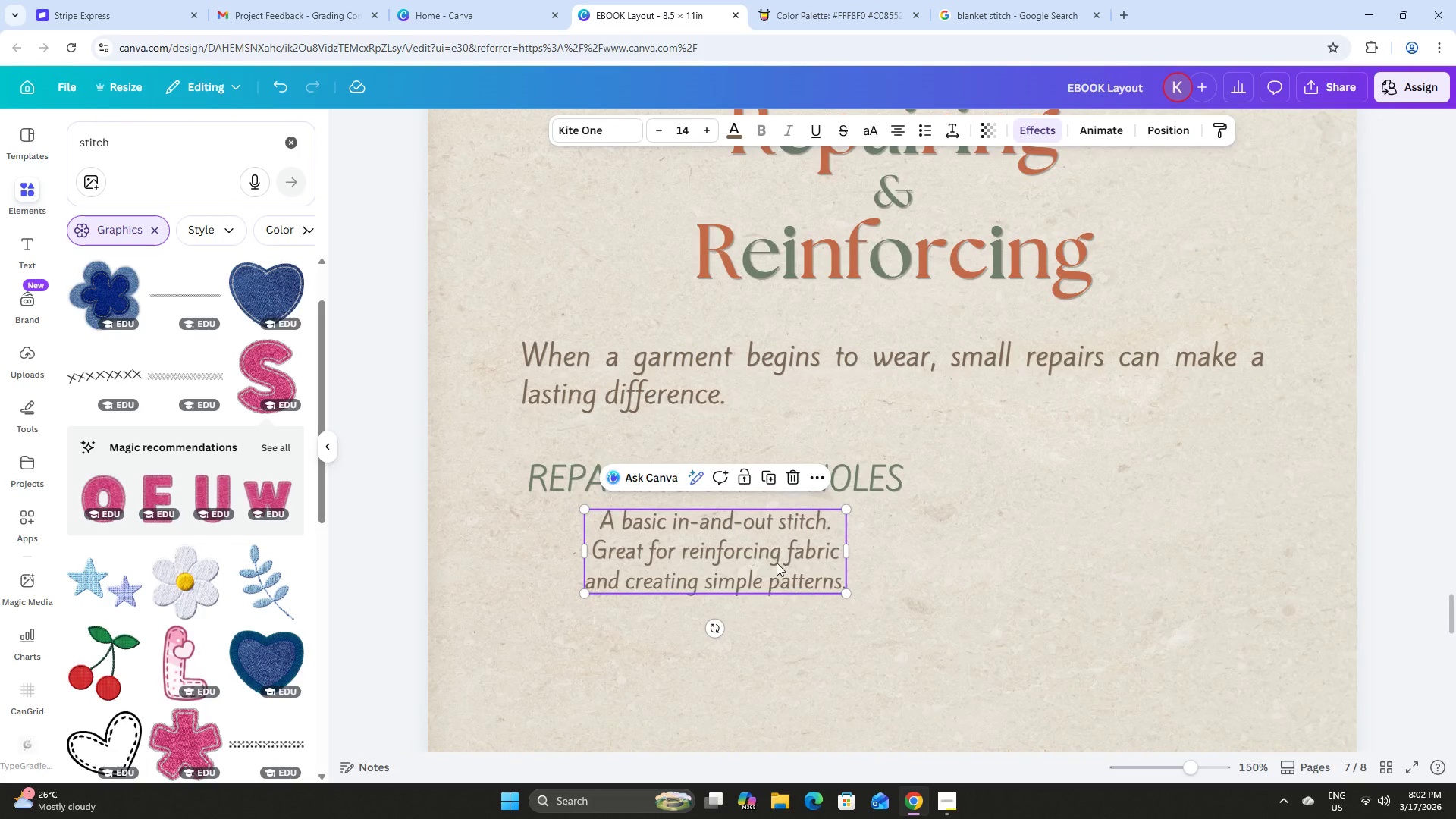 
left_click([771, 559])
 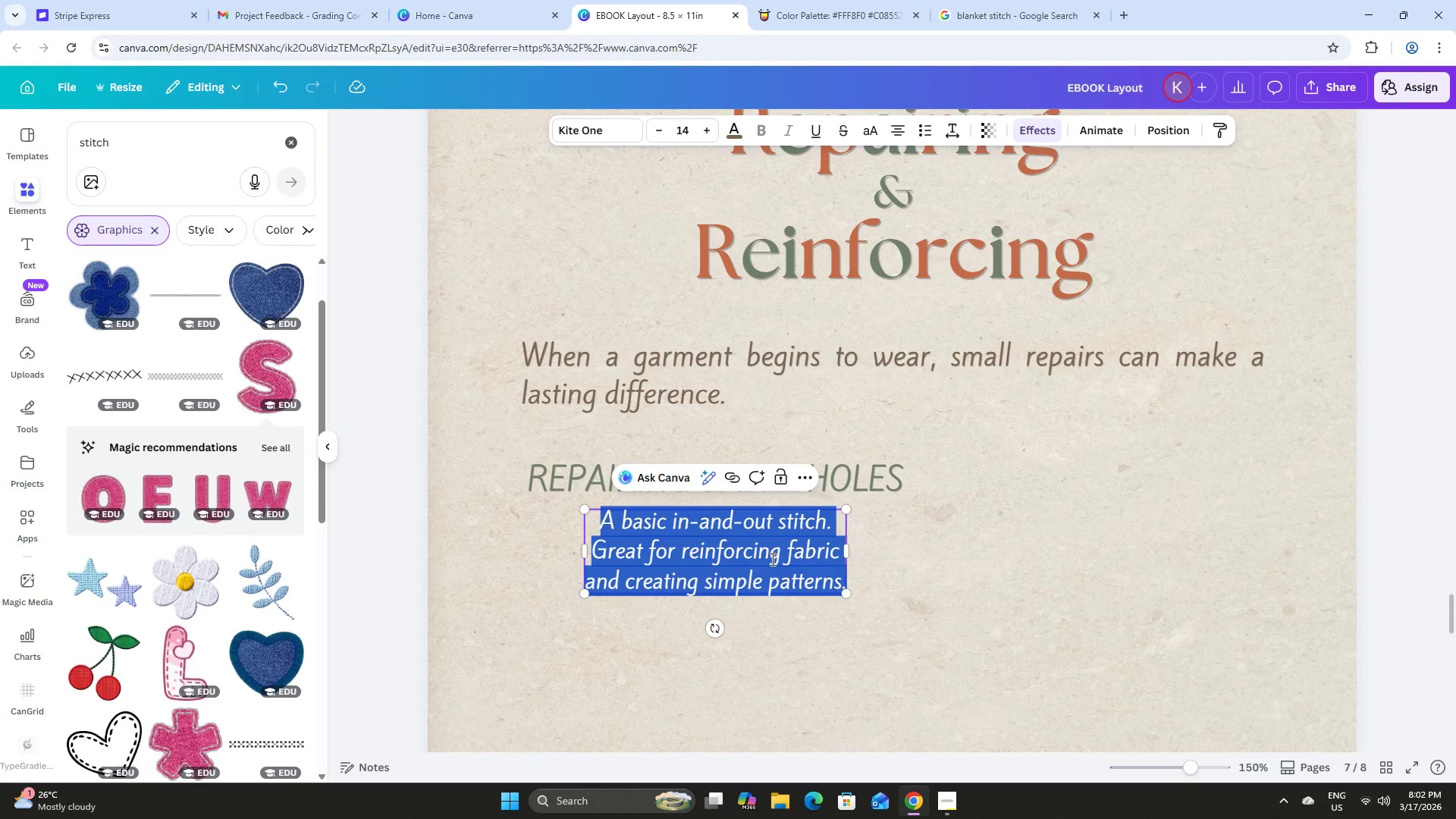 
type(Use a runningf)
key(Backspace)
type( tsit)
key(Backspace)
key(Backspace)
key(Backspace)
key(Backspace)
type(stich)
key(Backspace)
key(Backspace)
type(th)
key(Backspace)
type(ch to weave thread across the sda)
key(Backspace)
key(Backspace)
key(Backspace)
type(damaged area, then stitch in the p)
key(Backspace)
type(opposite direction to create a simple woven patch.)
 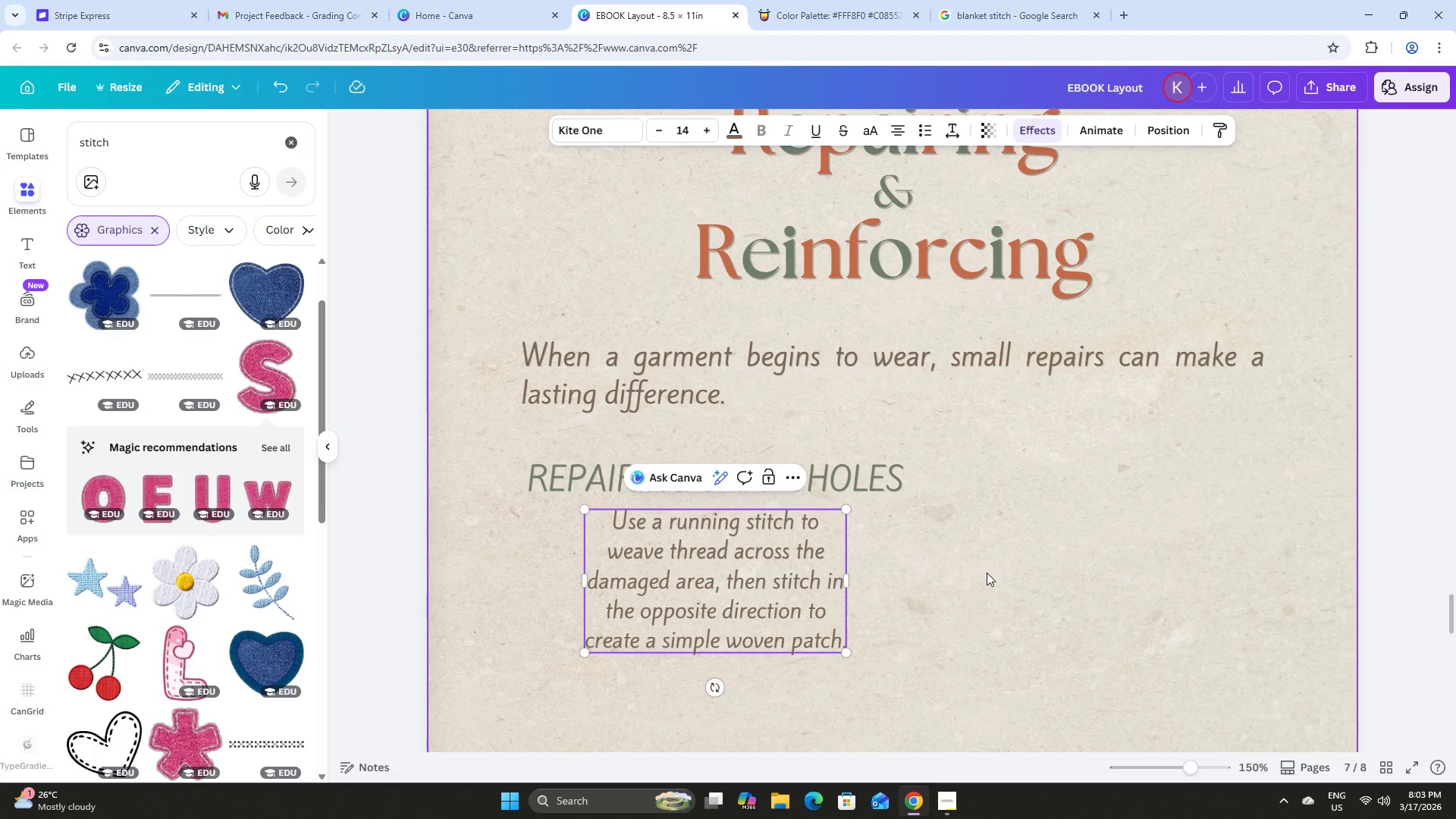 
double_click([746, 575])
 